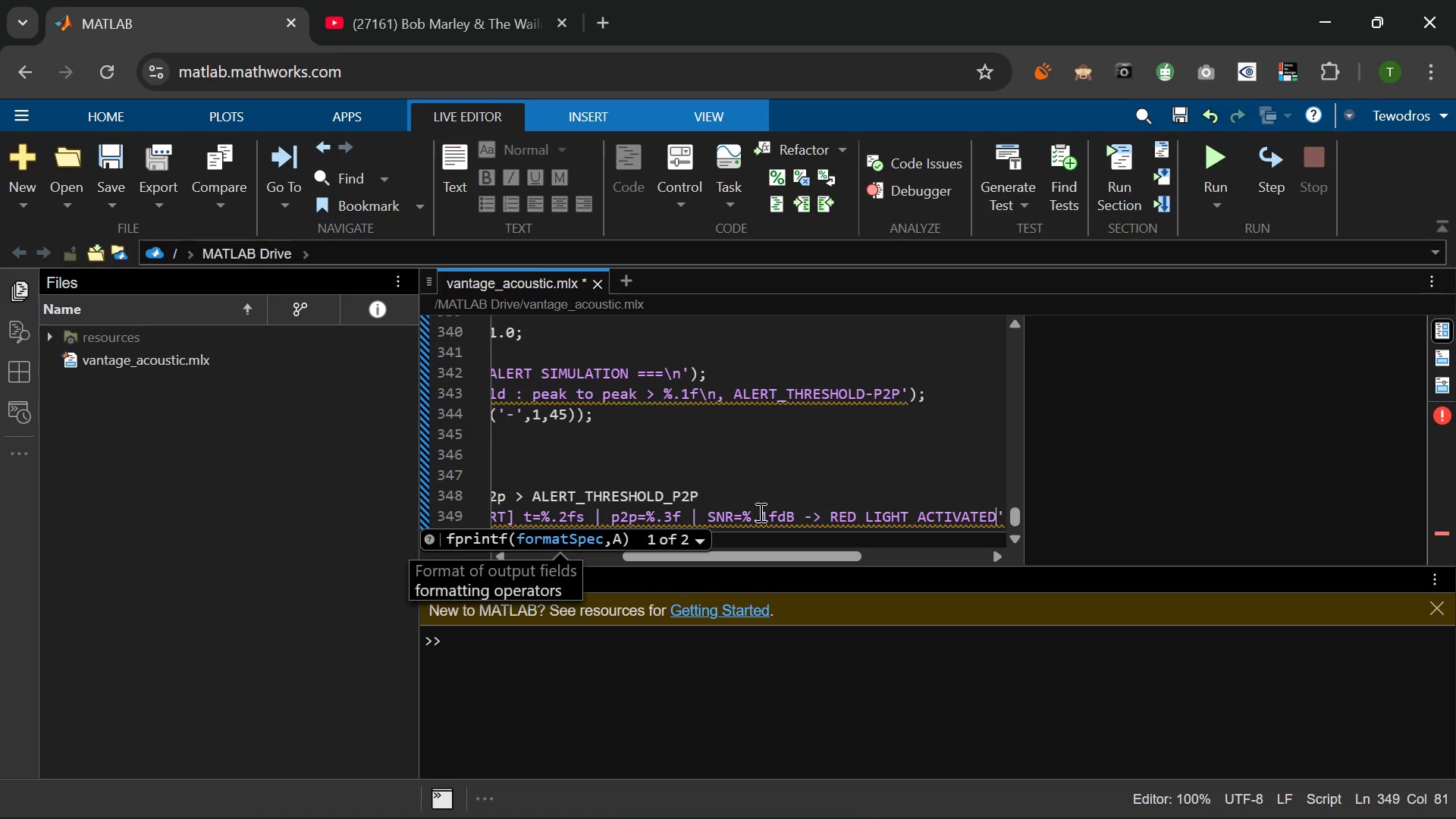 
key(Backslash)
 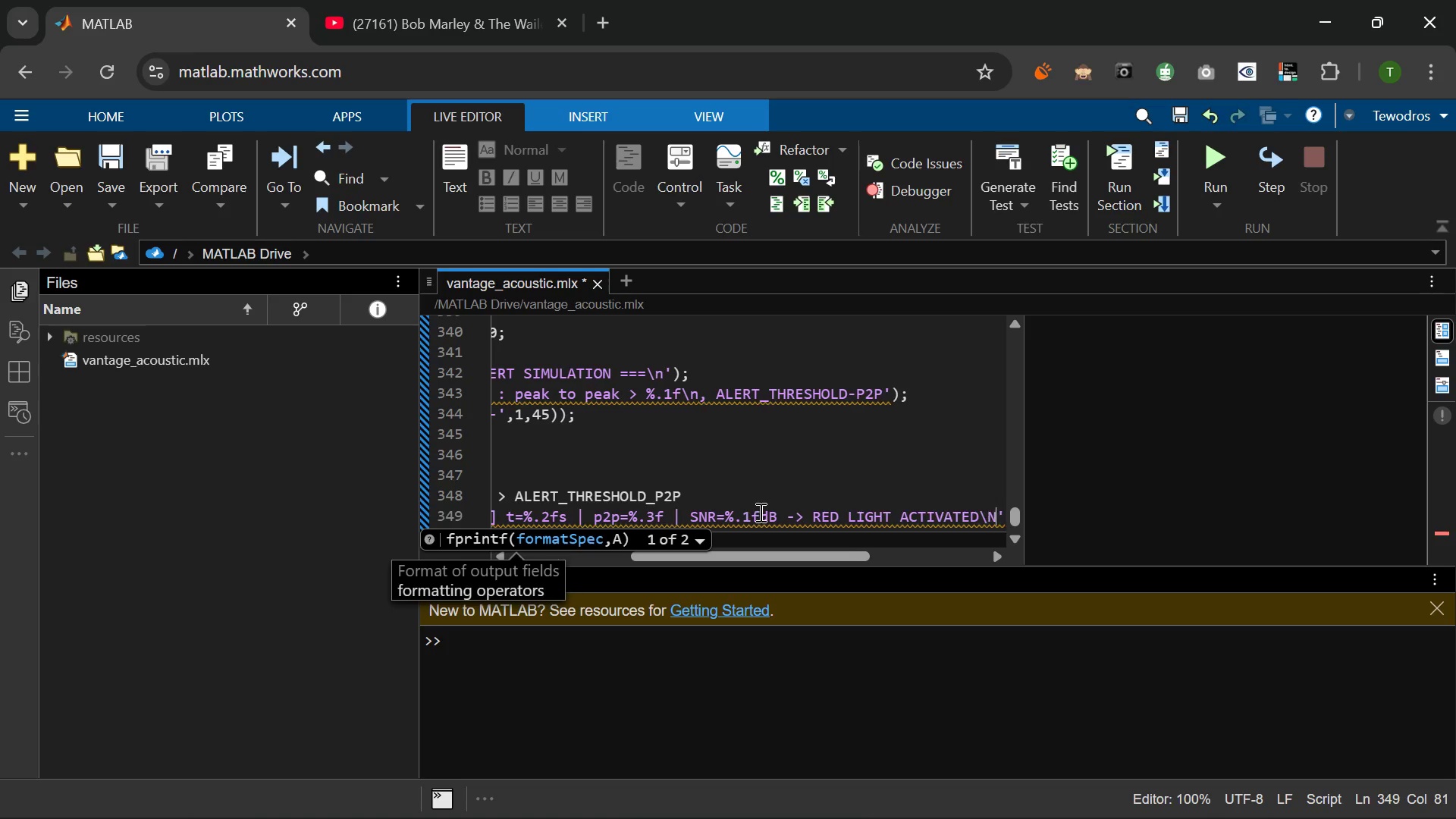 
key(N)
 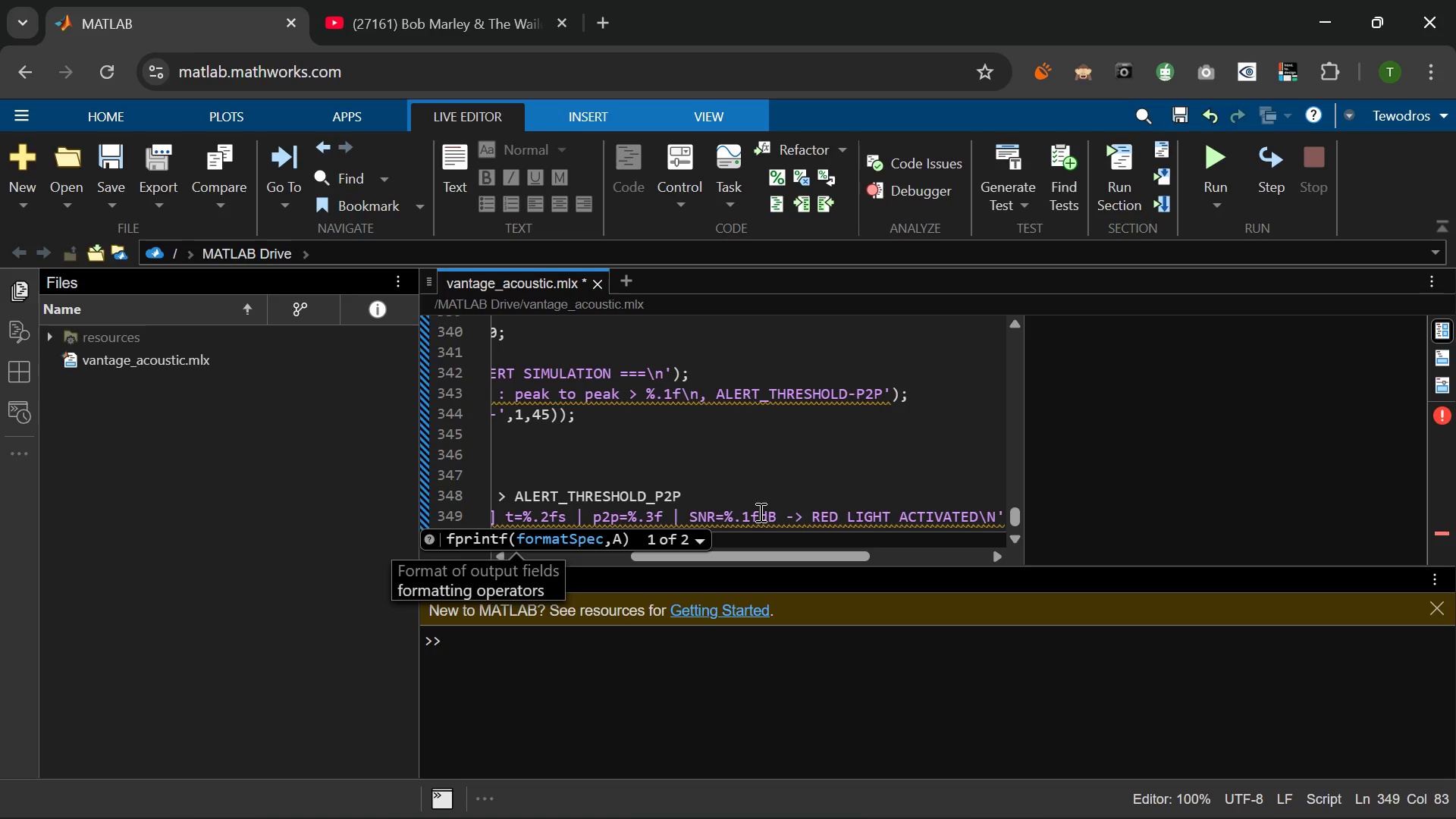 
key(Backspace)
 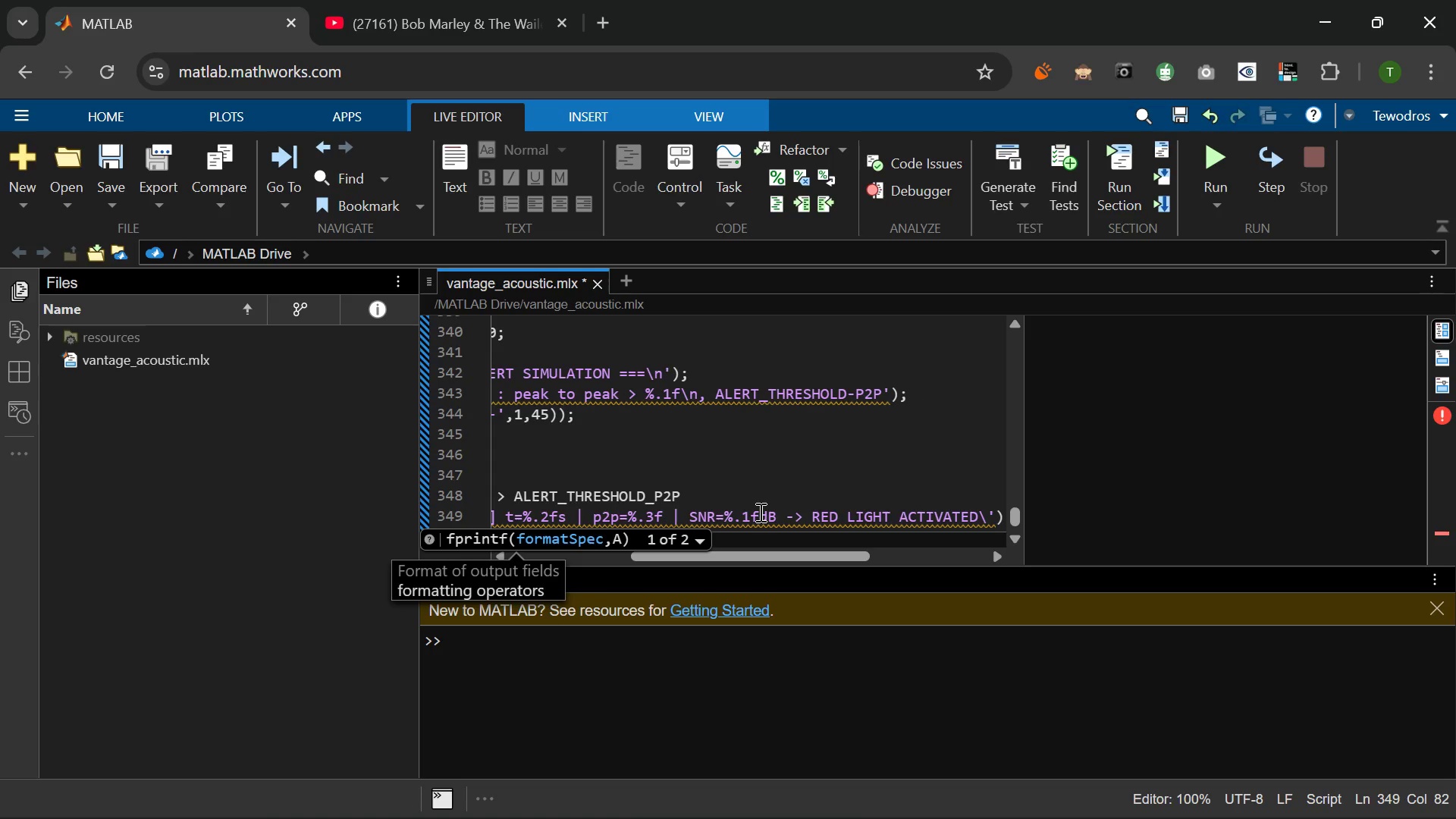 
key(CapsLock)
 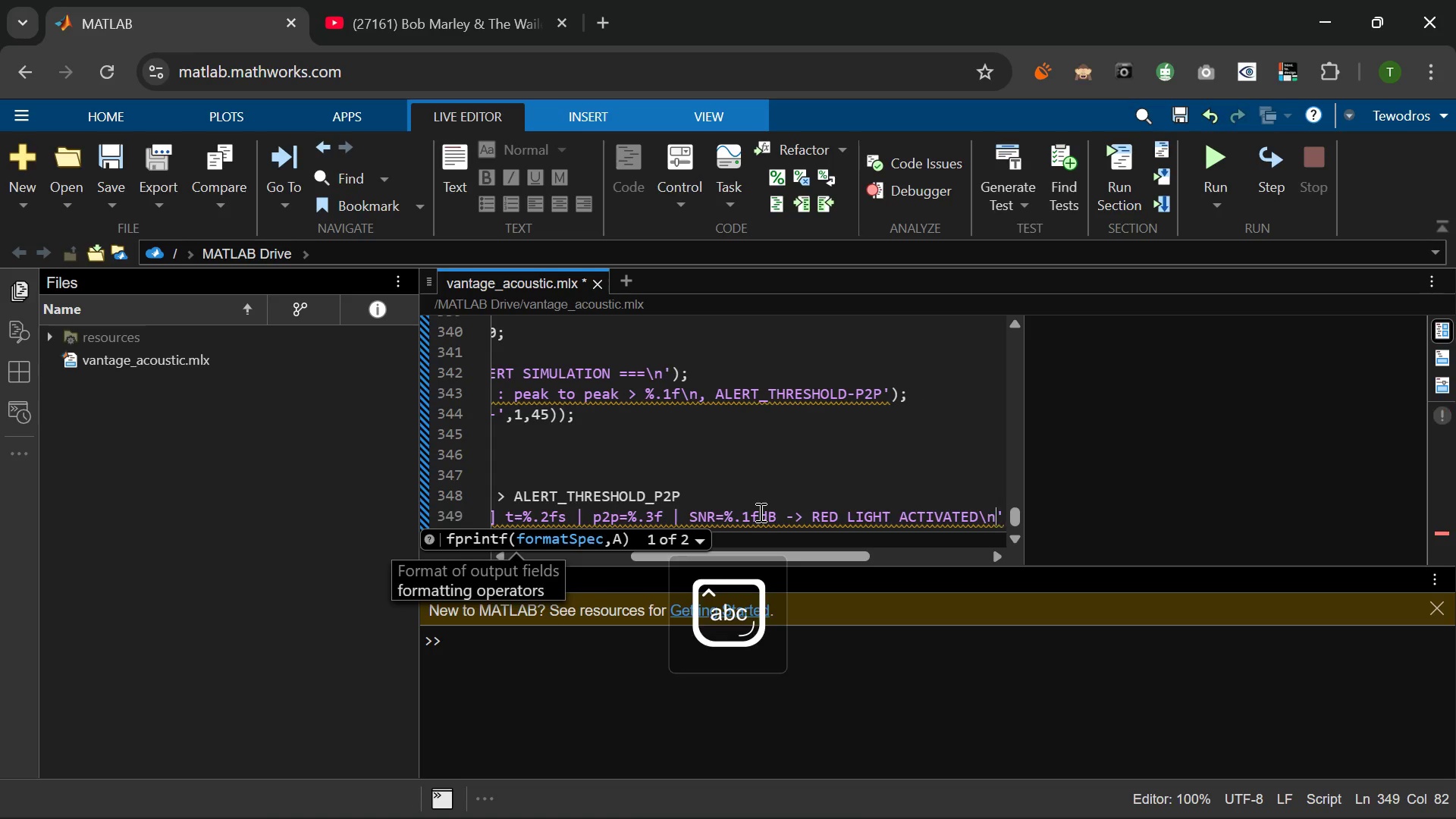 
key(N)
 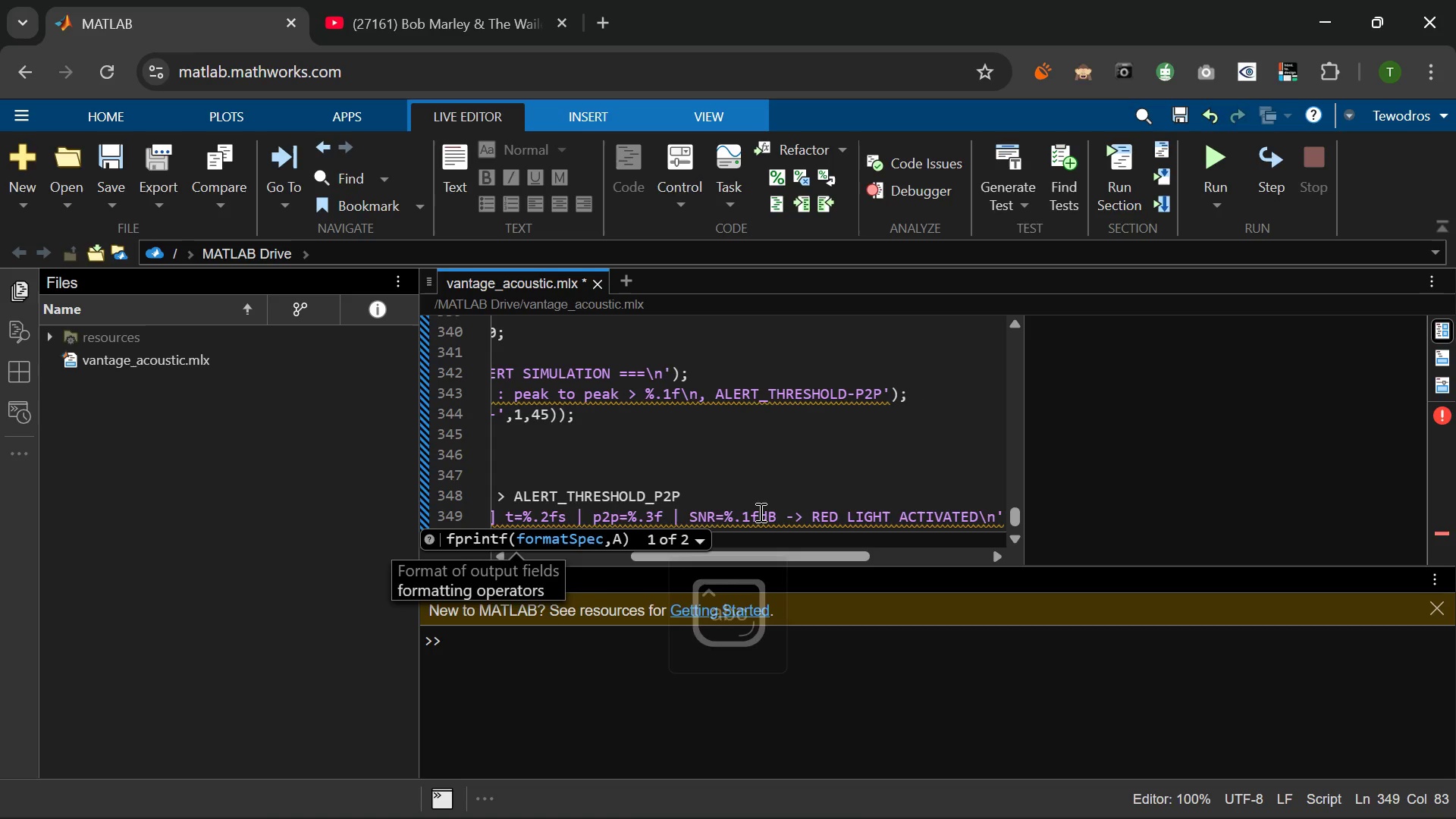 
key(ArrowRight)
 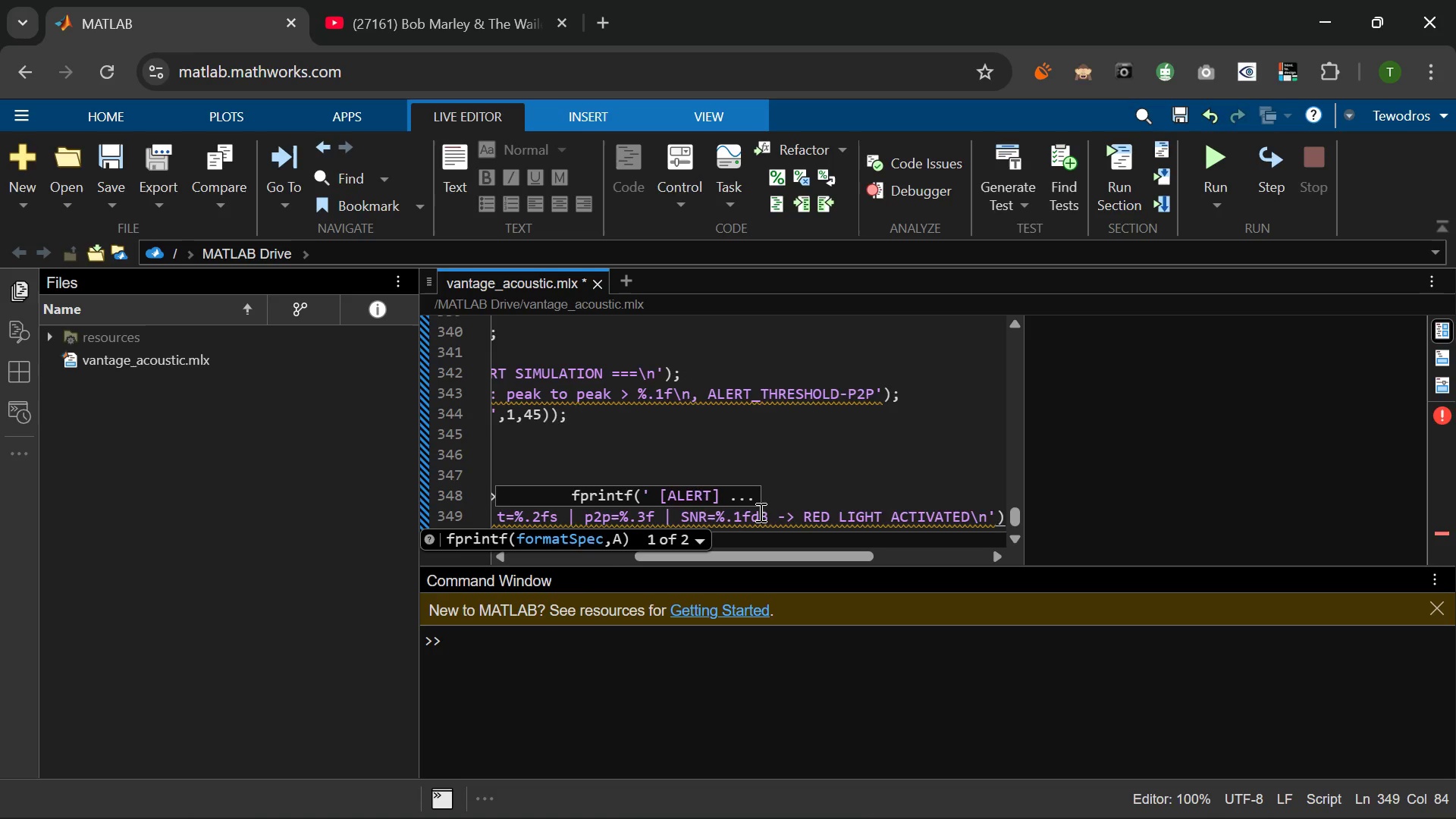 
key(Comma)
 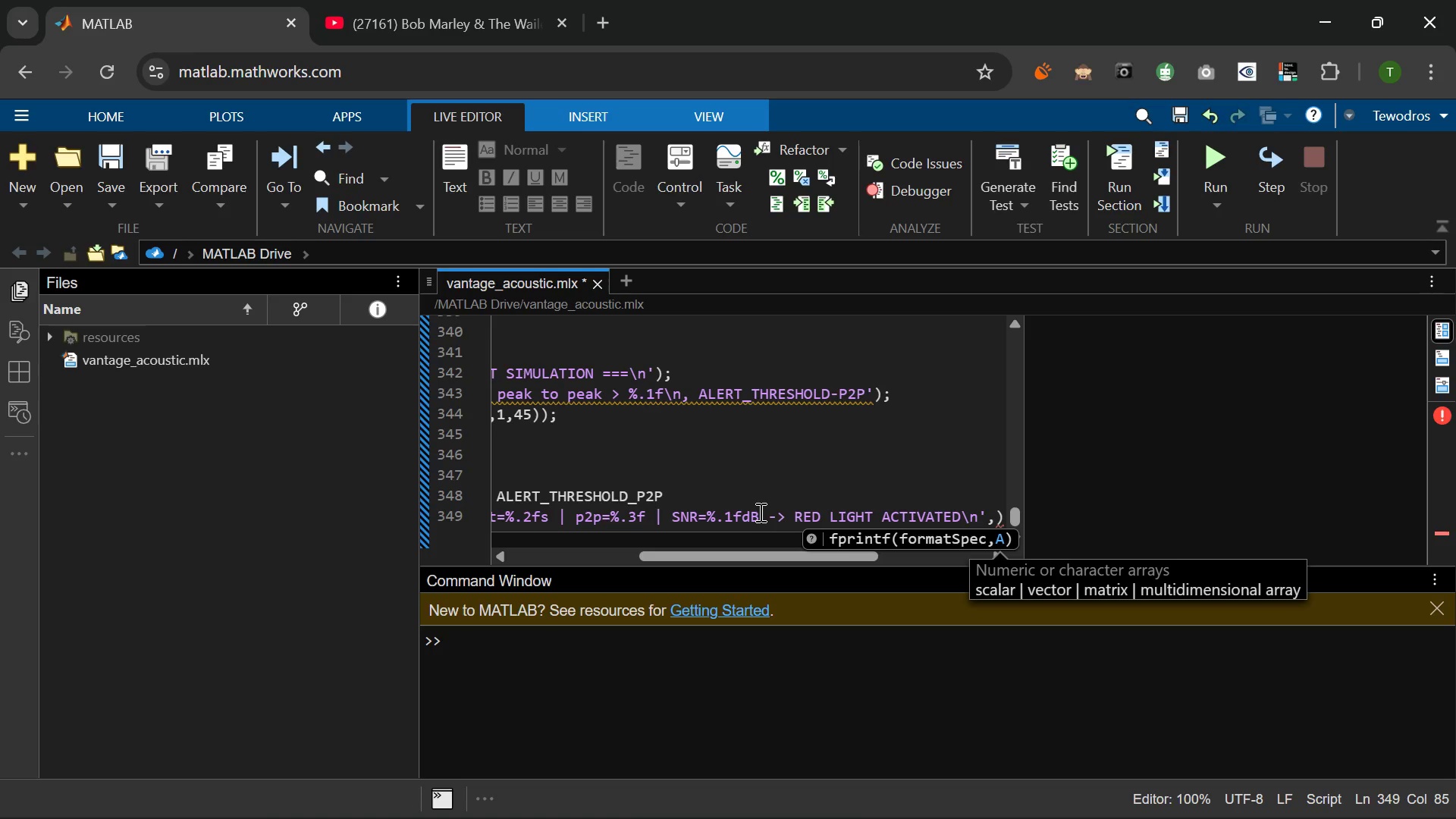 
key(Space)
 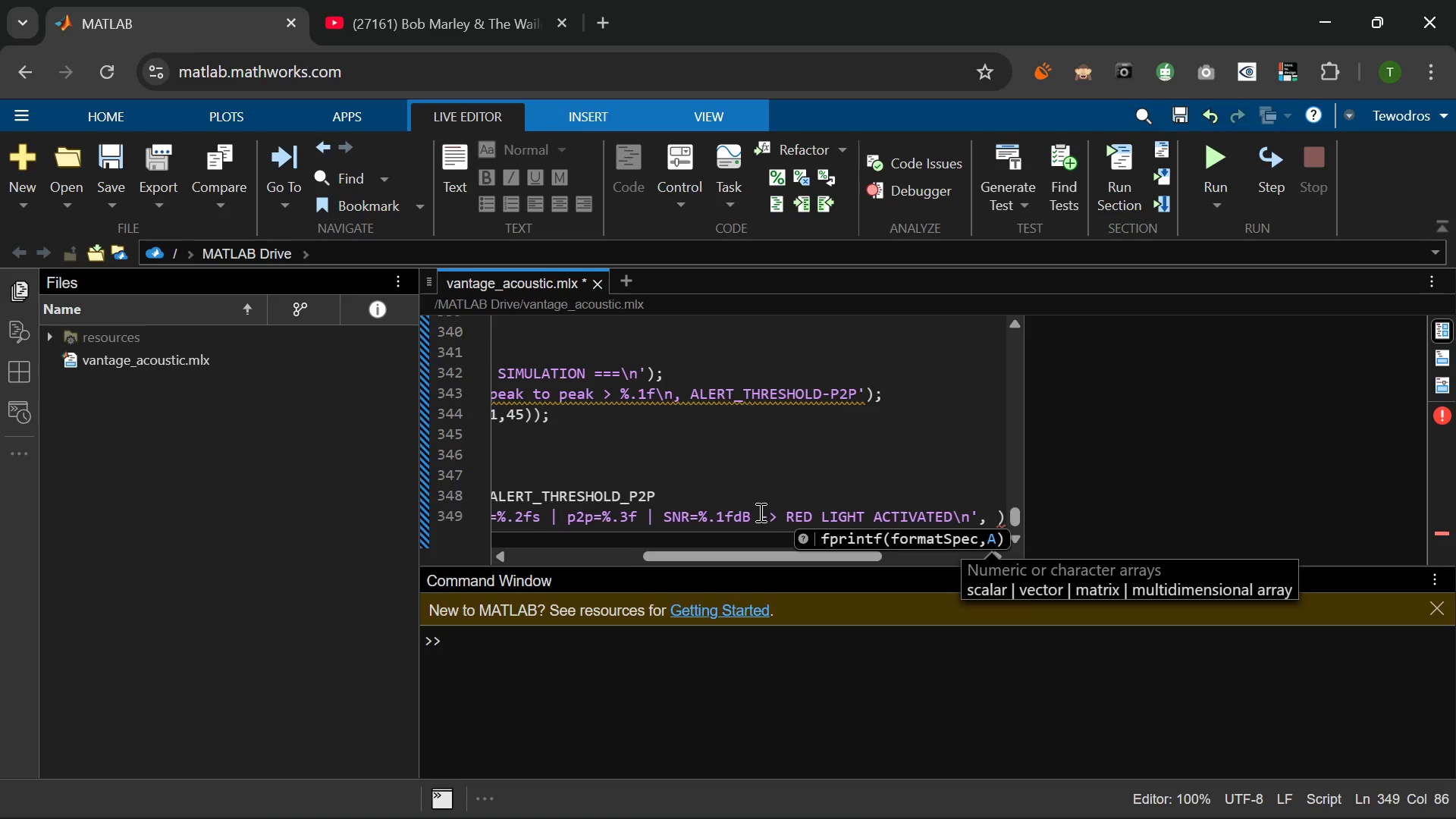 
key(Period)
 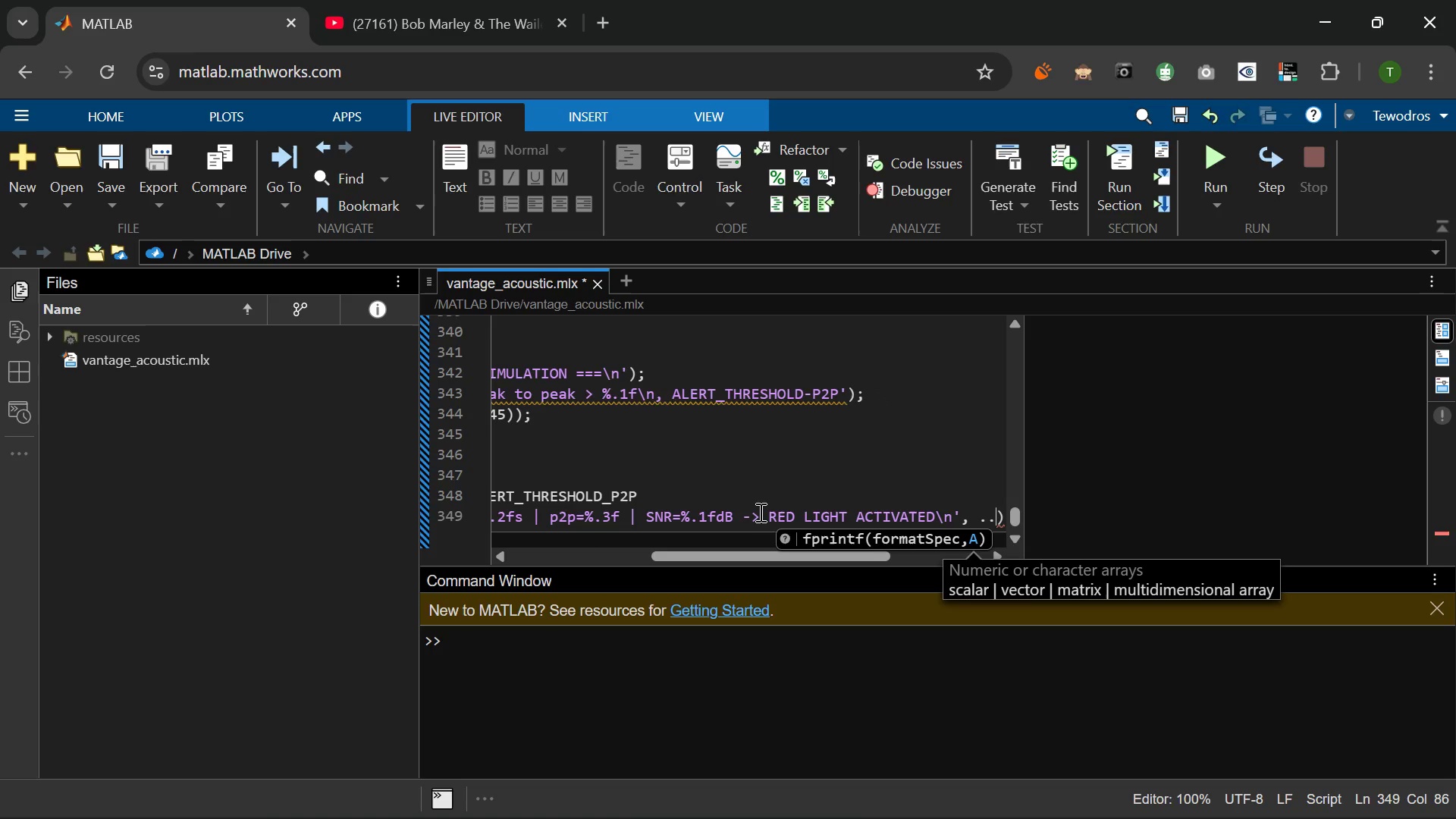 
hold_key(key=Period, duration=0.36)
 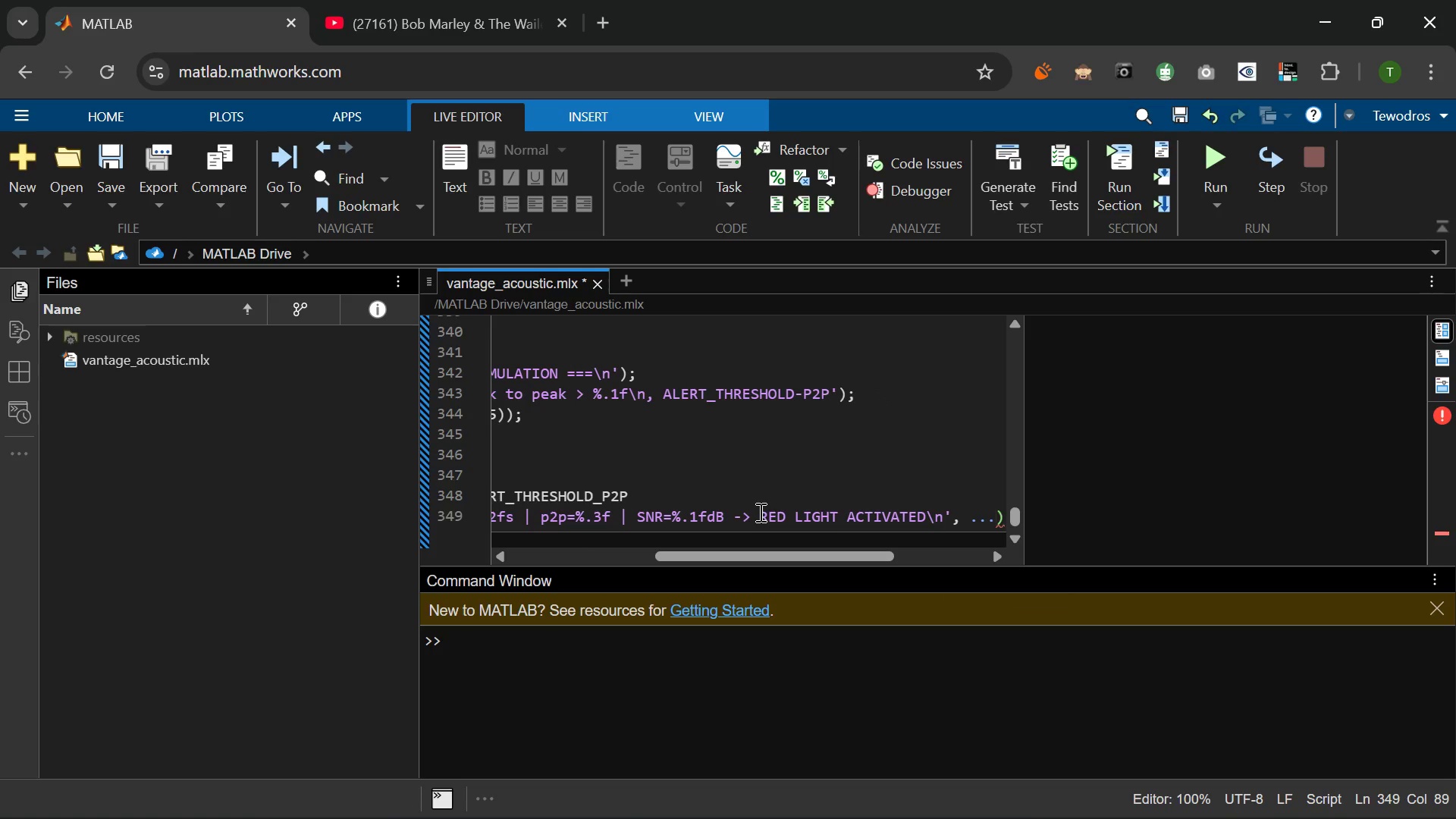 
key(Enter)
 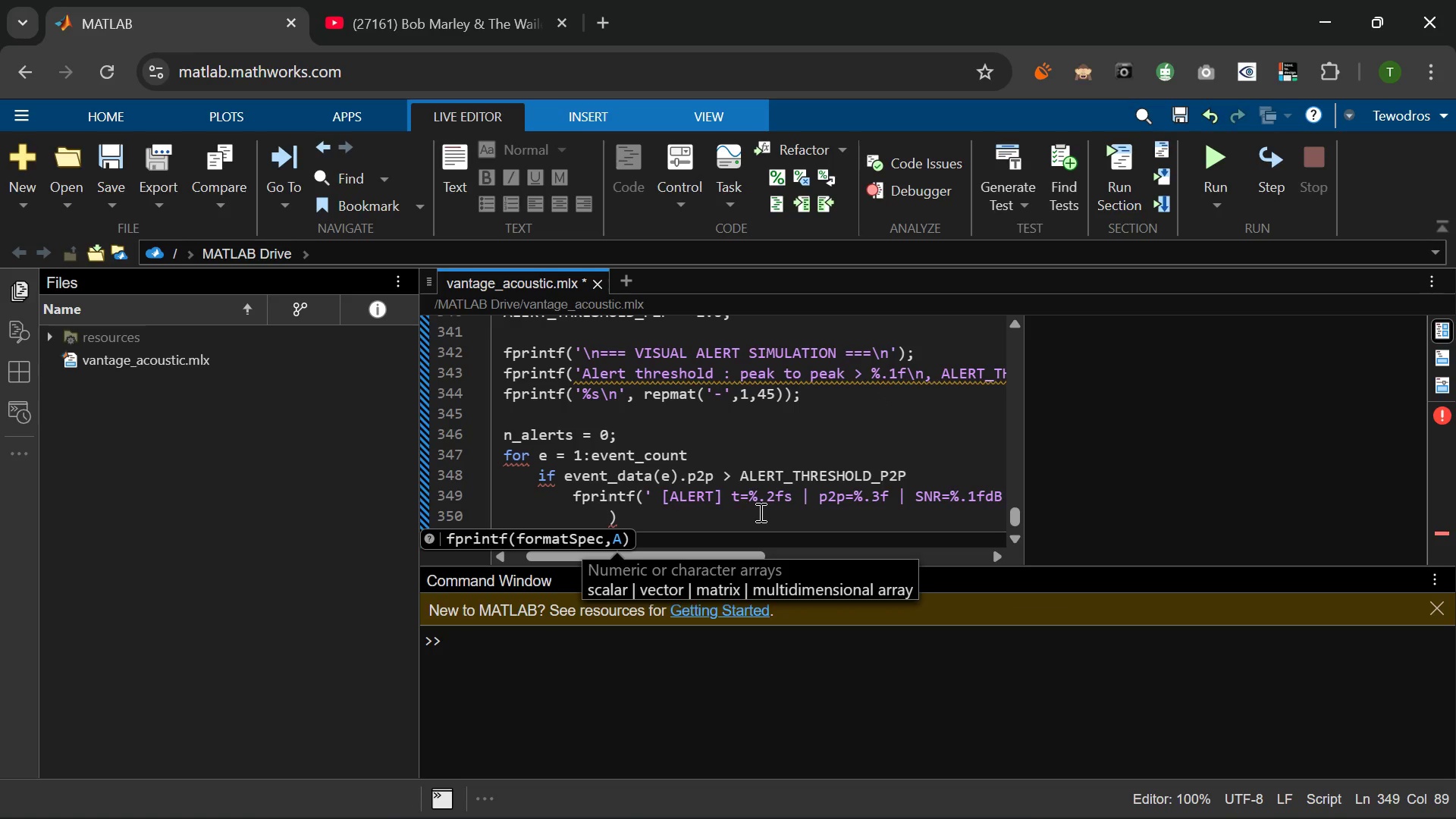 
type(event_data(e)
 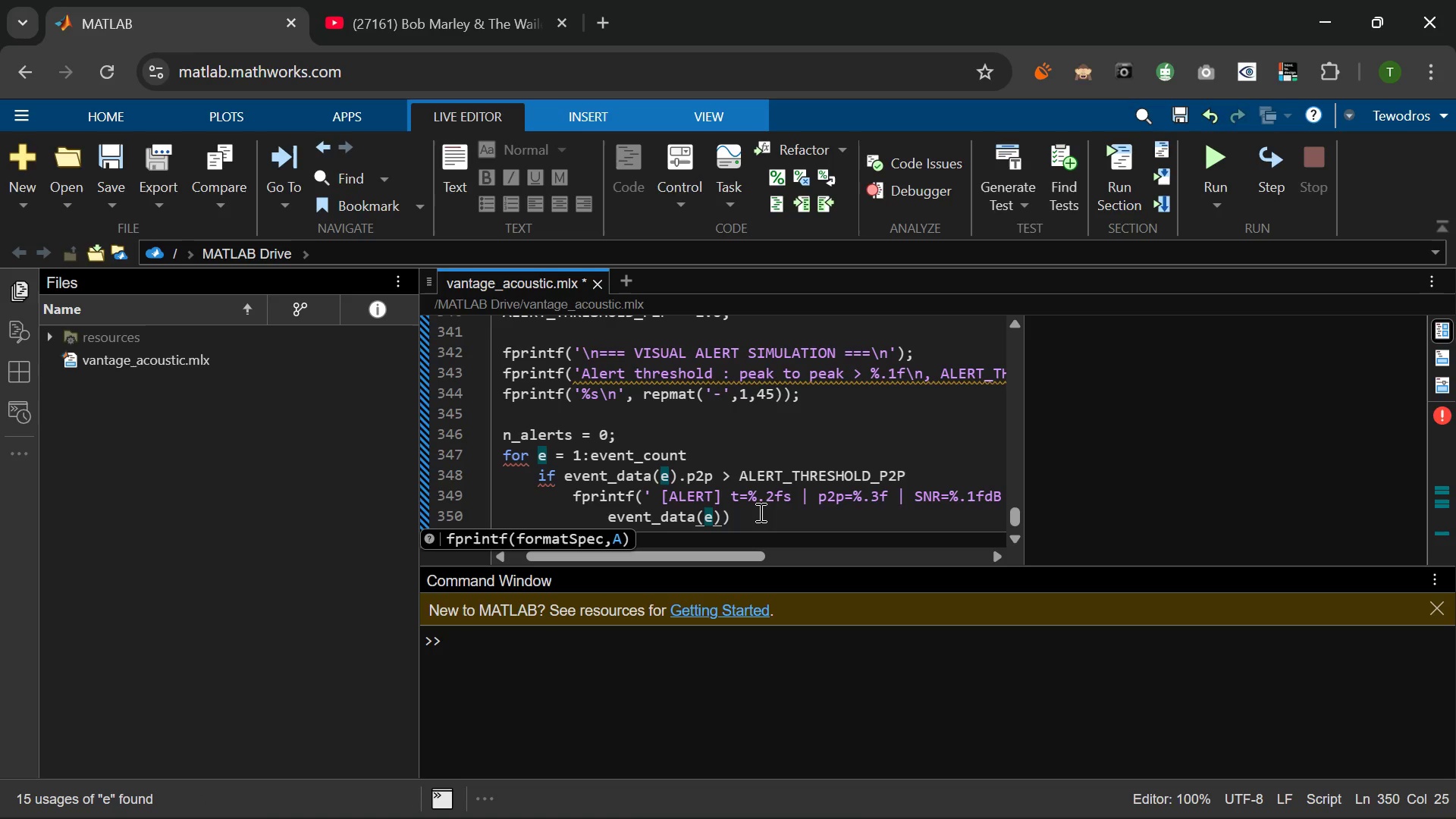 
key(ArrowRight)
 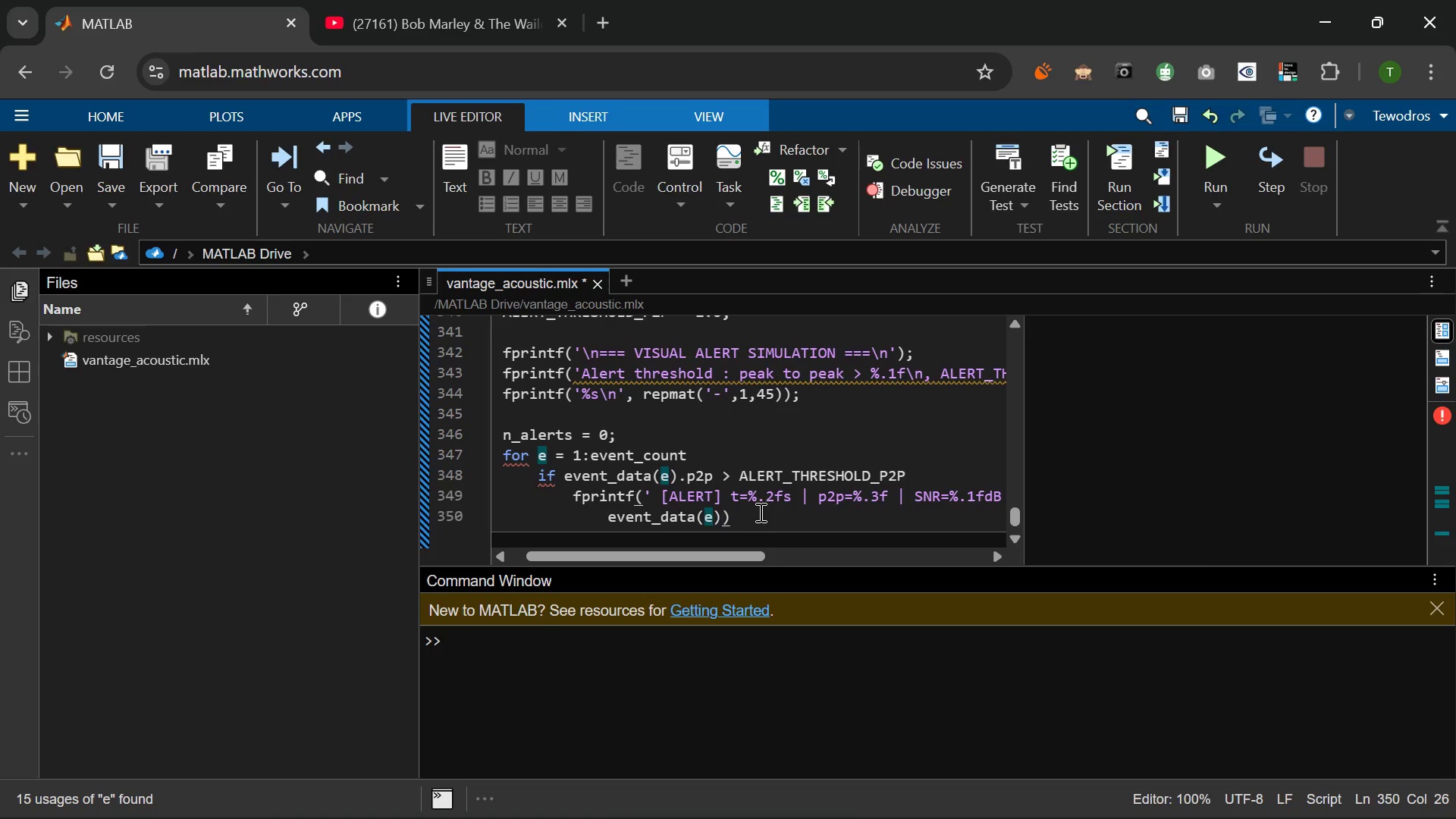 
type(.time, event_data(e.)
key(Backspace)
 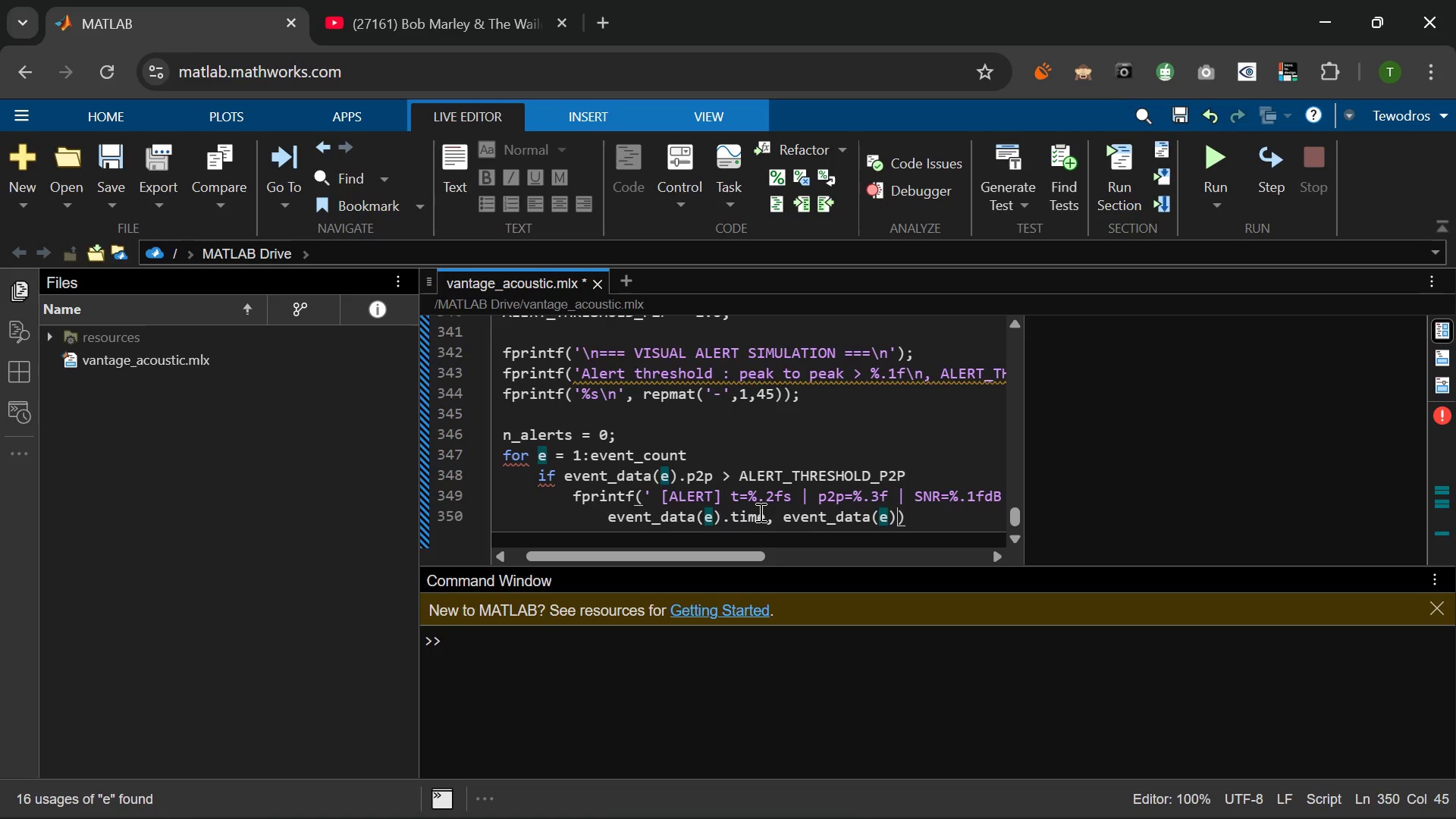 
 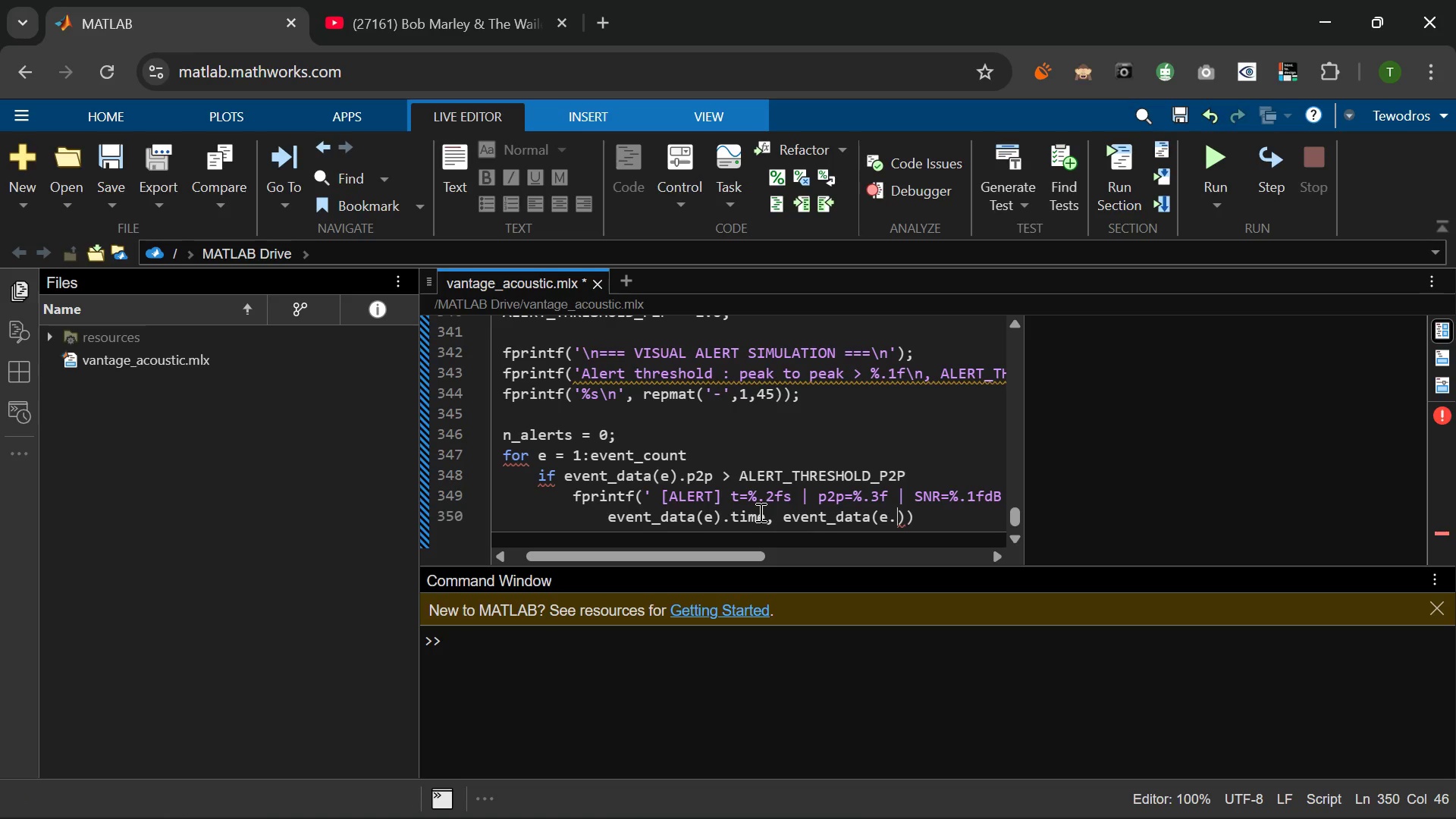 
key(ArrowRight)
 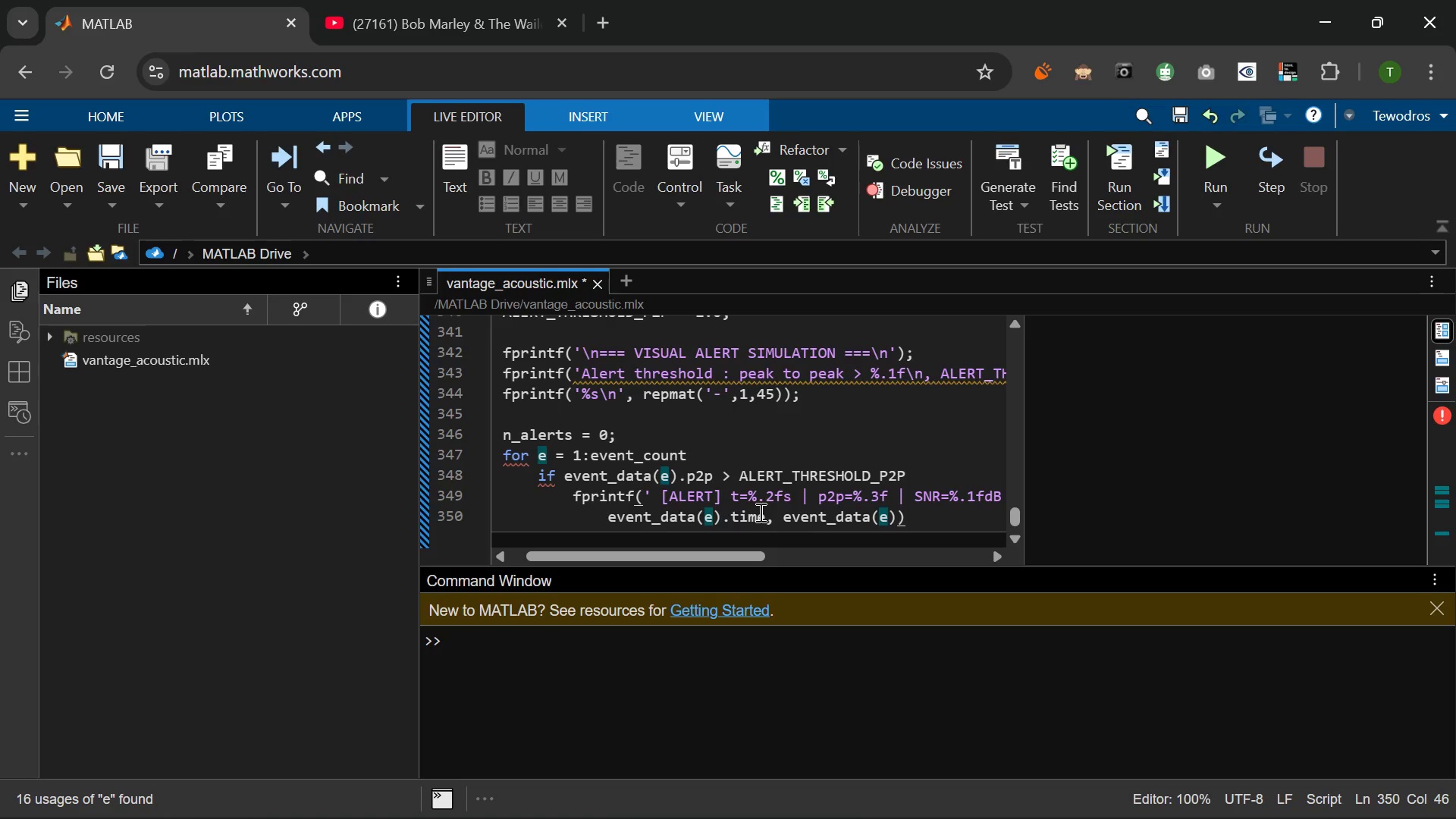 
type(p2p, env)
key(Backspace)
key(Backspace)
type(vent)
 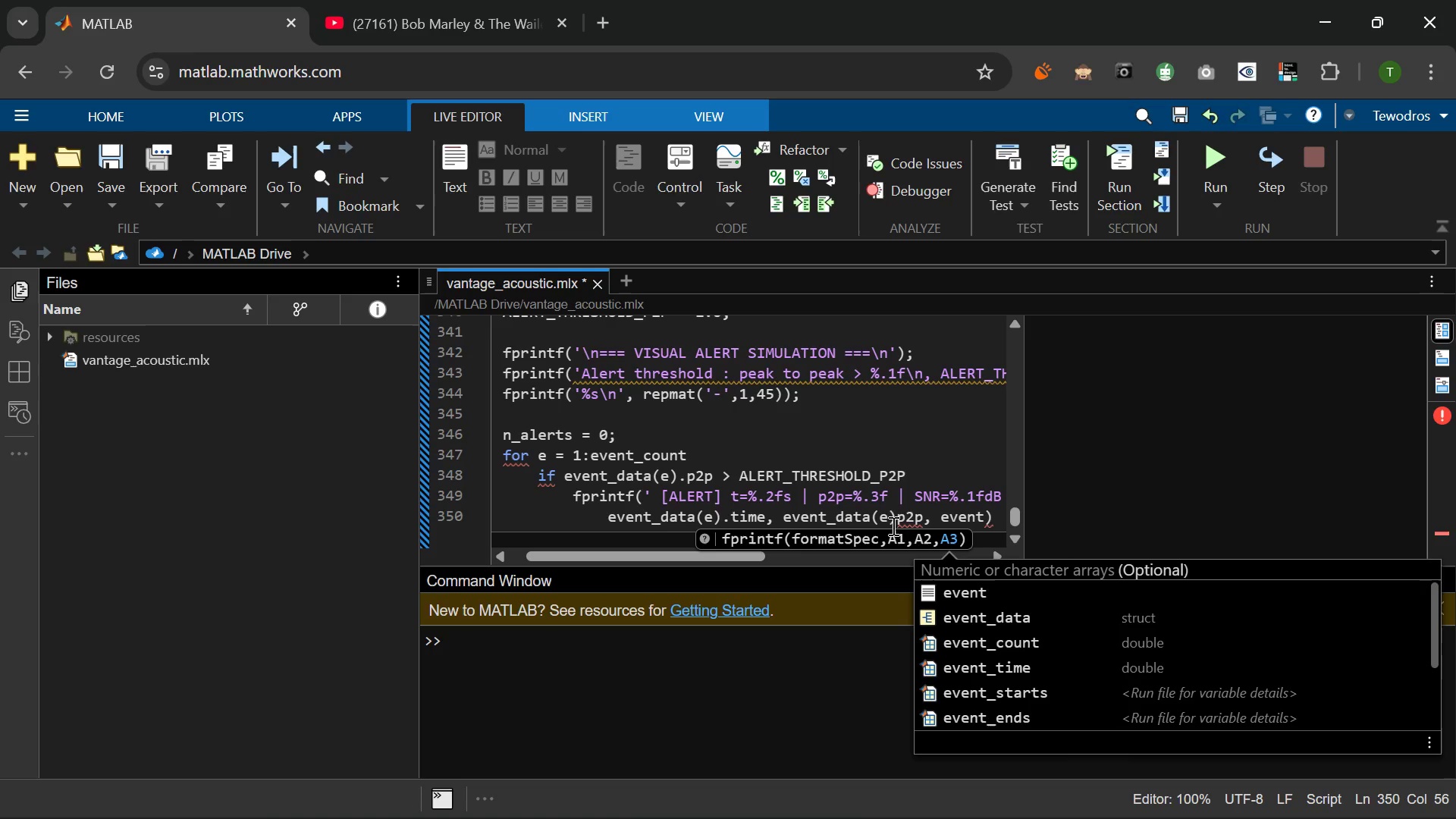 
double_click([900, 520])
 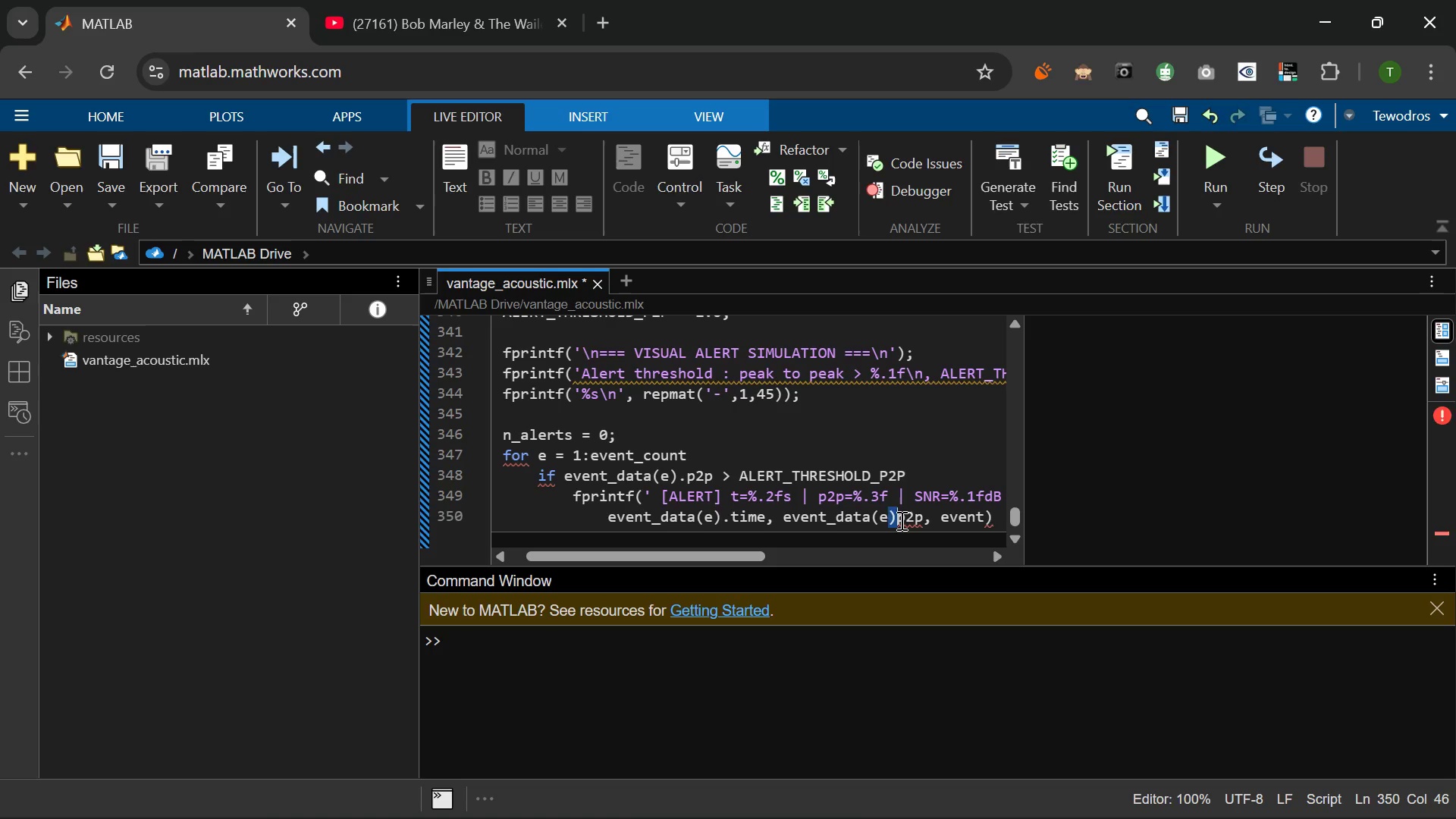 
key(Comma)
 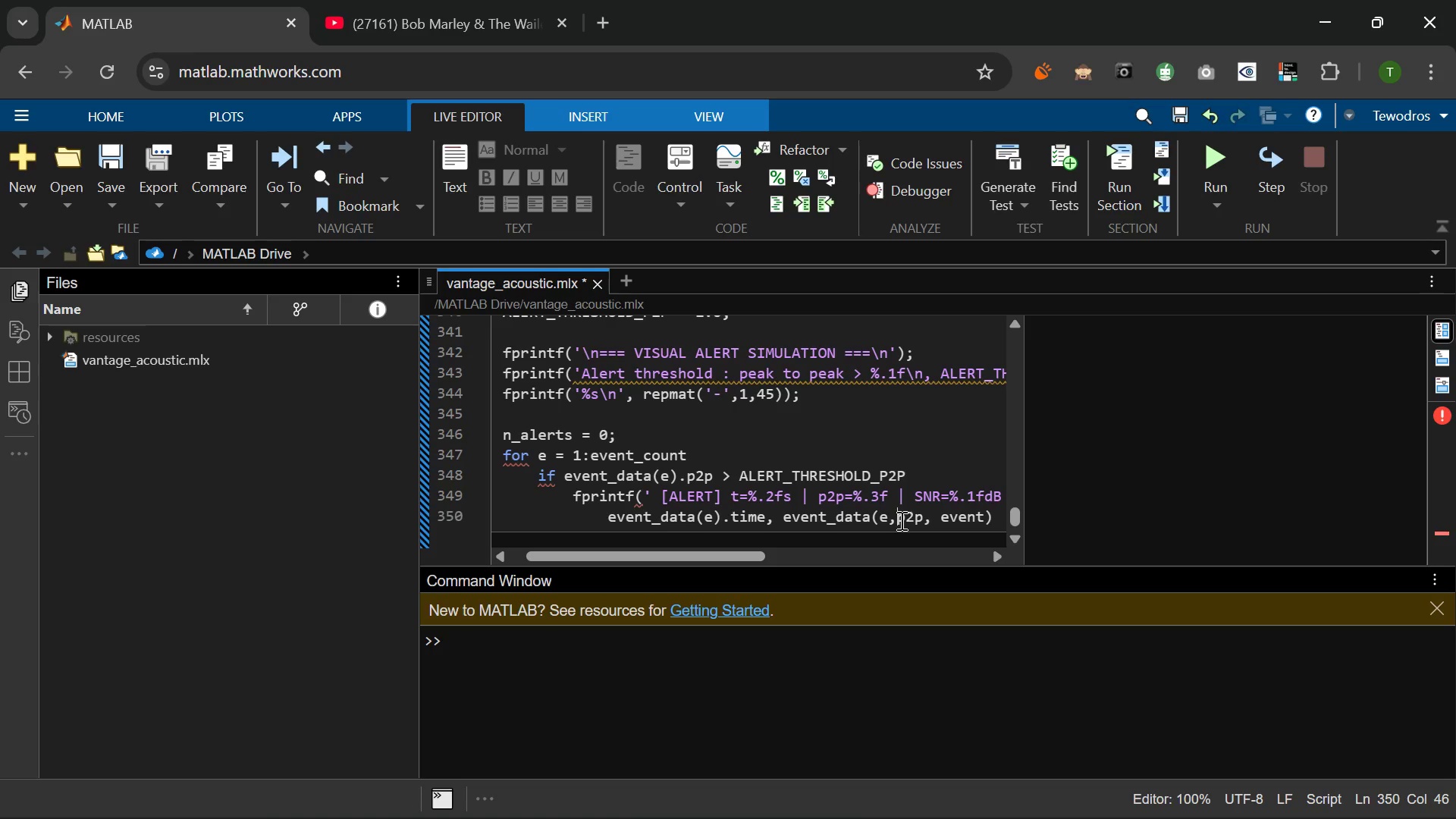 
key(Backspace)
 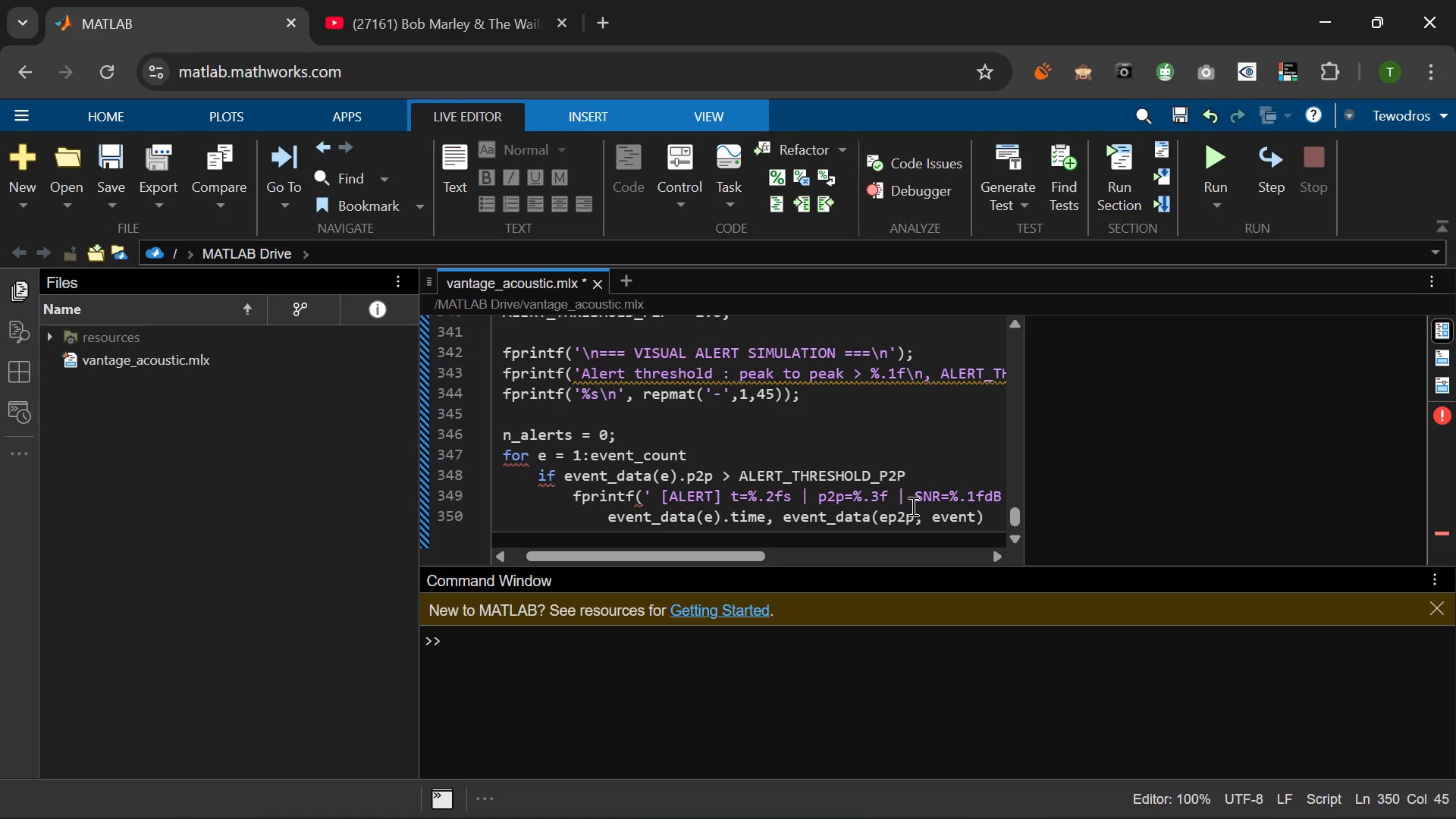 
key(Shift+0)
 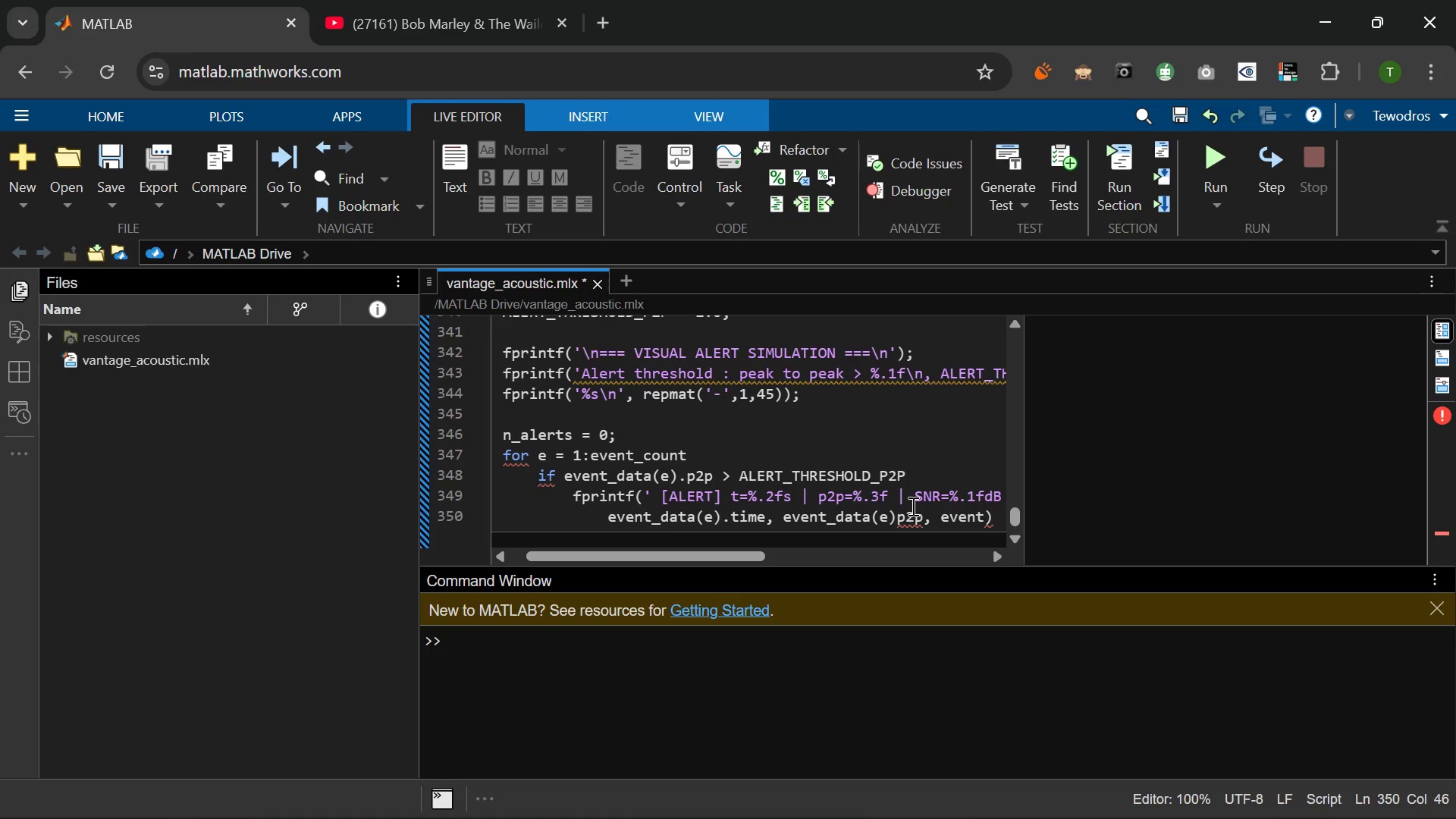 
key(Period)
 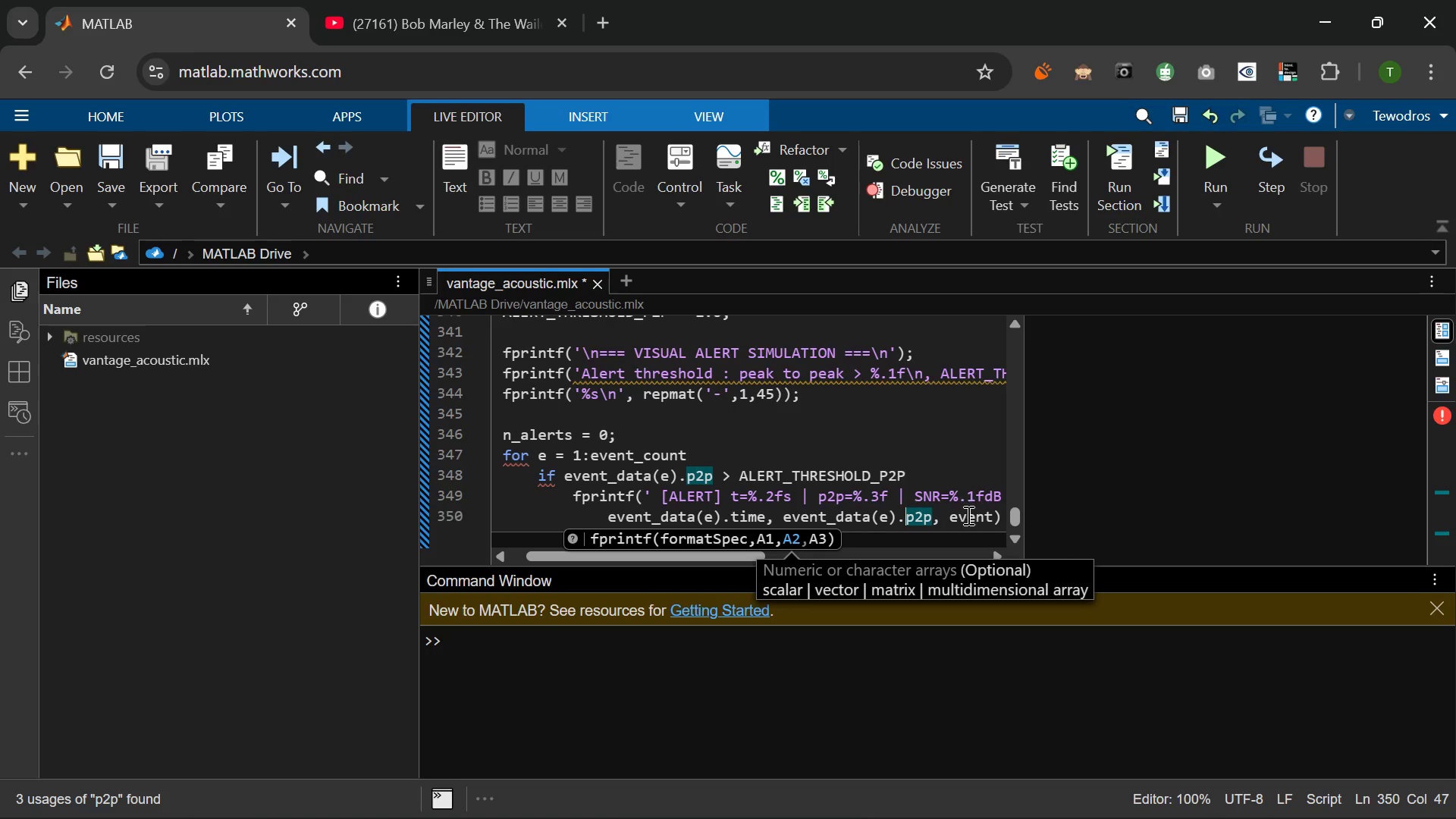 
wait(5.44)
 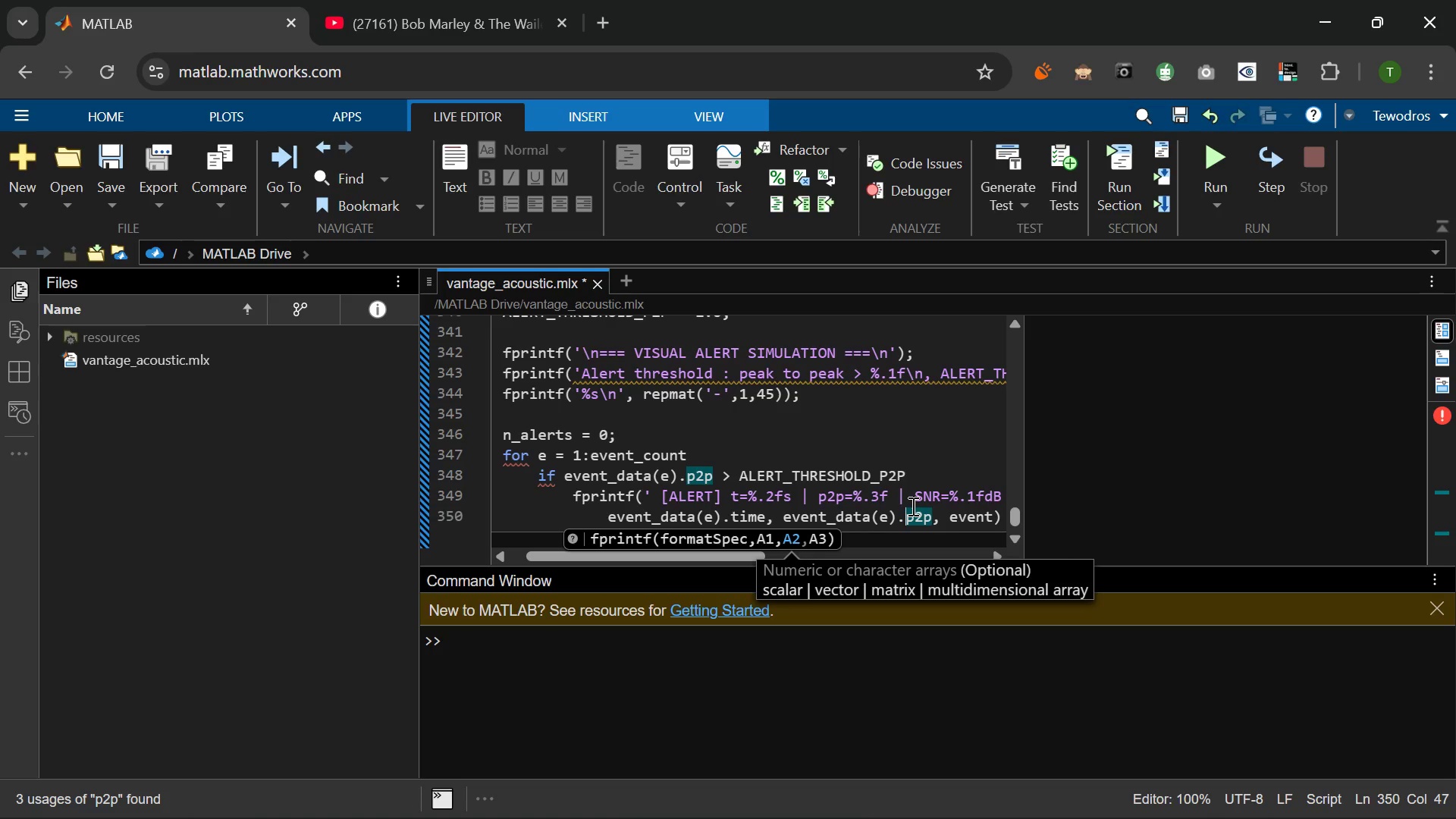 
left_click([990, 510])
 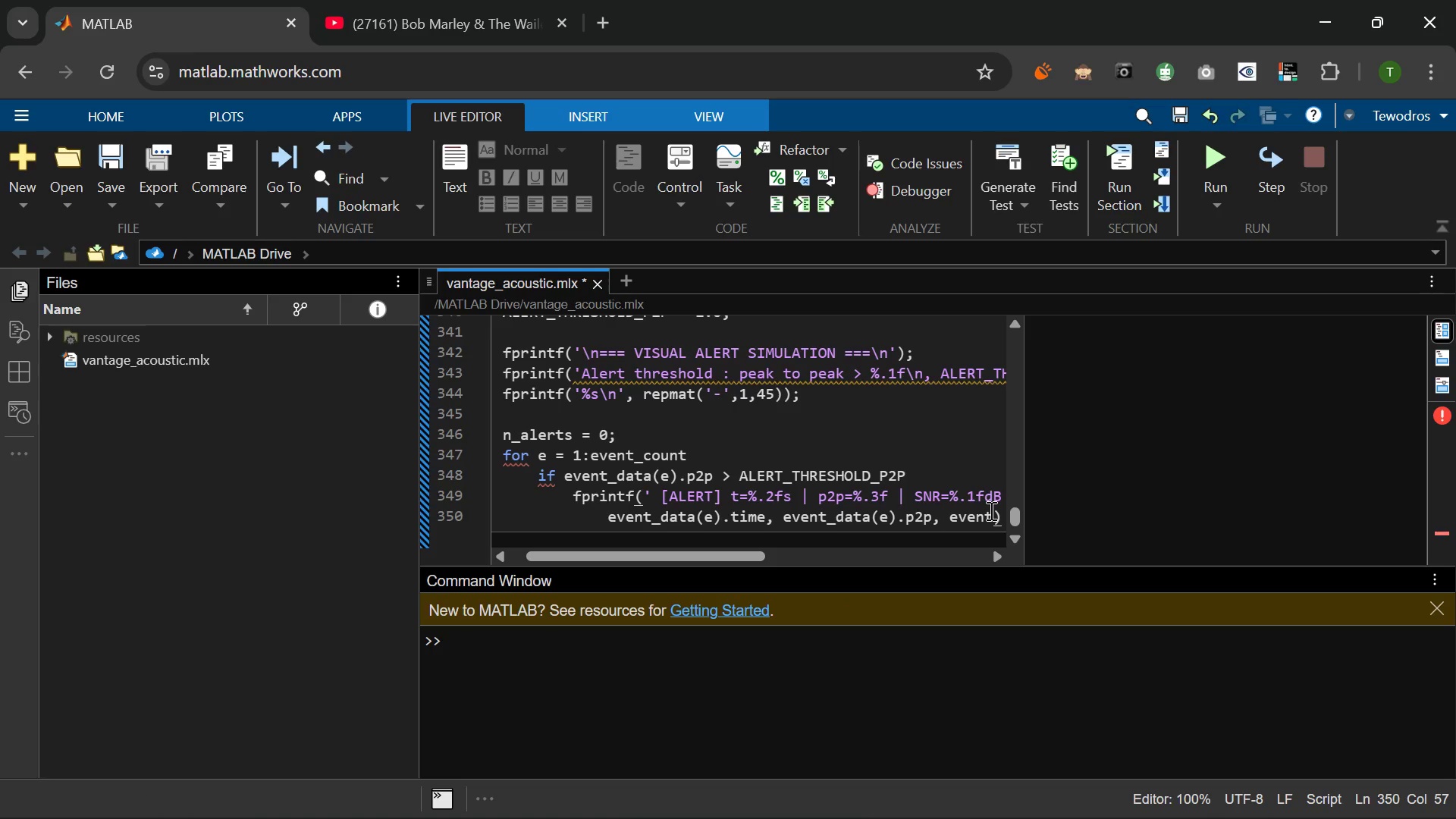 
type(_d)
key(Backspace)
type(data(.)
key(Backspace)
type(e)
 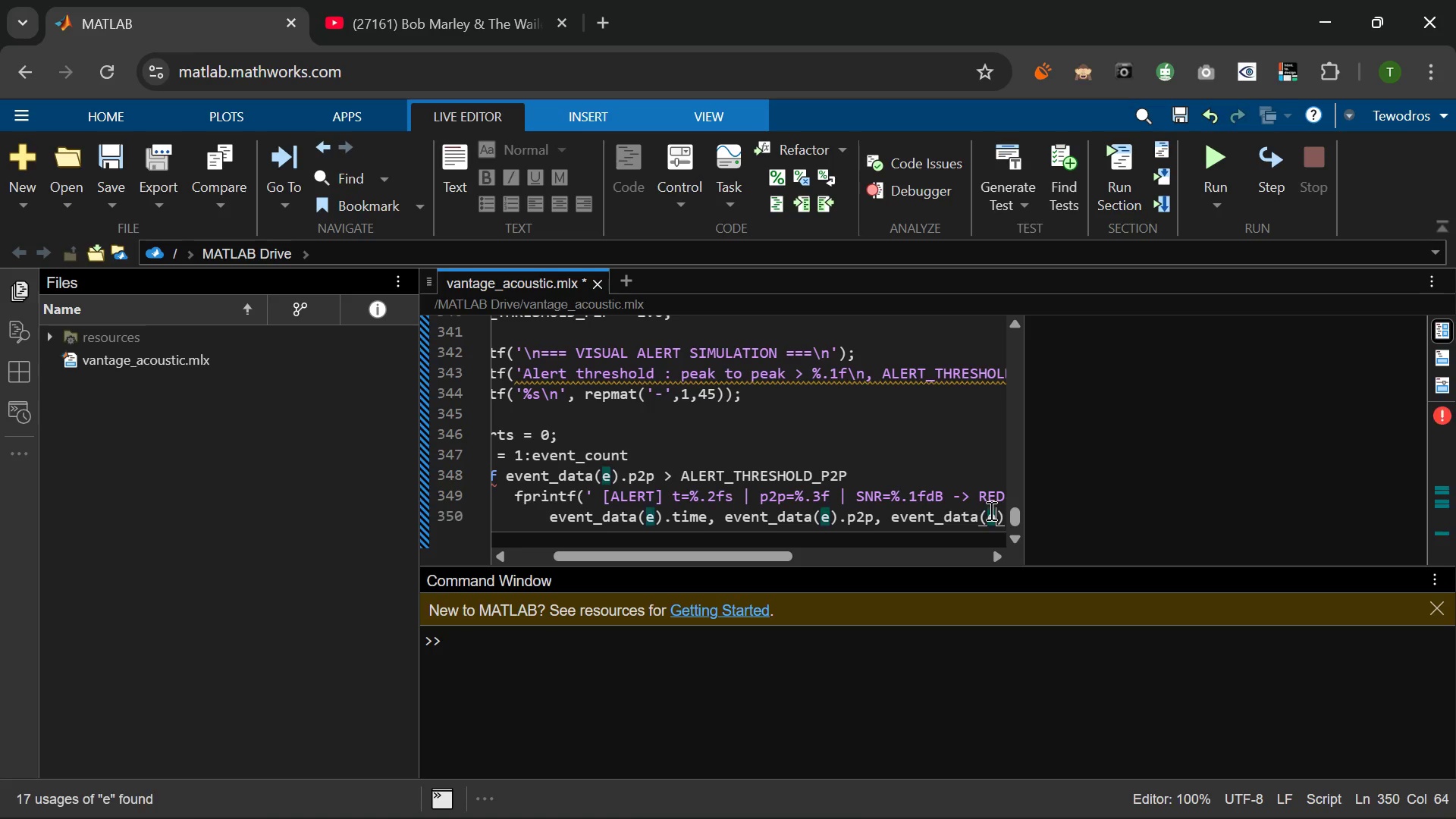 
key(ArrowRight)
 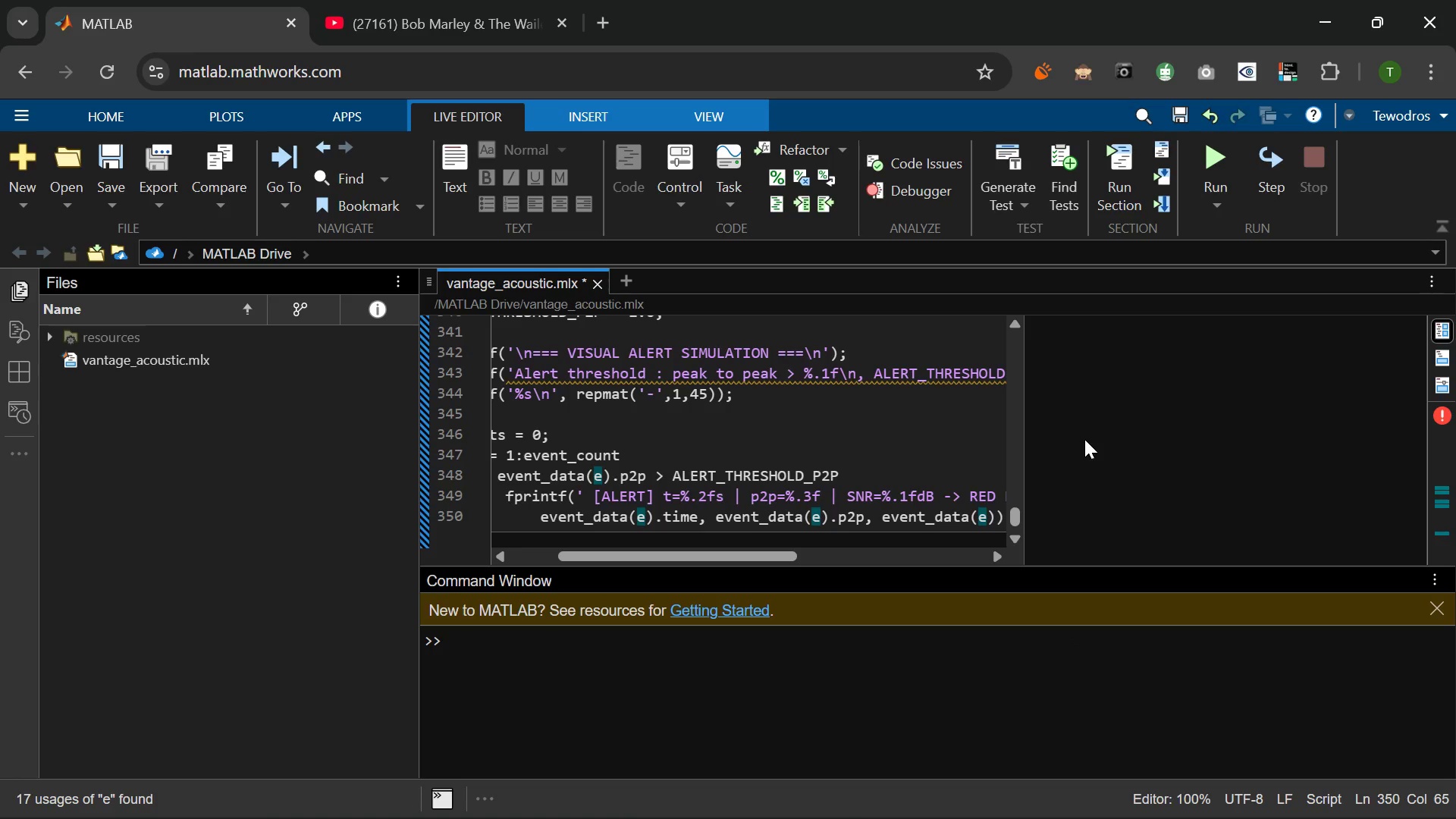 
type(.snr)
 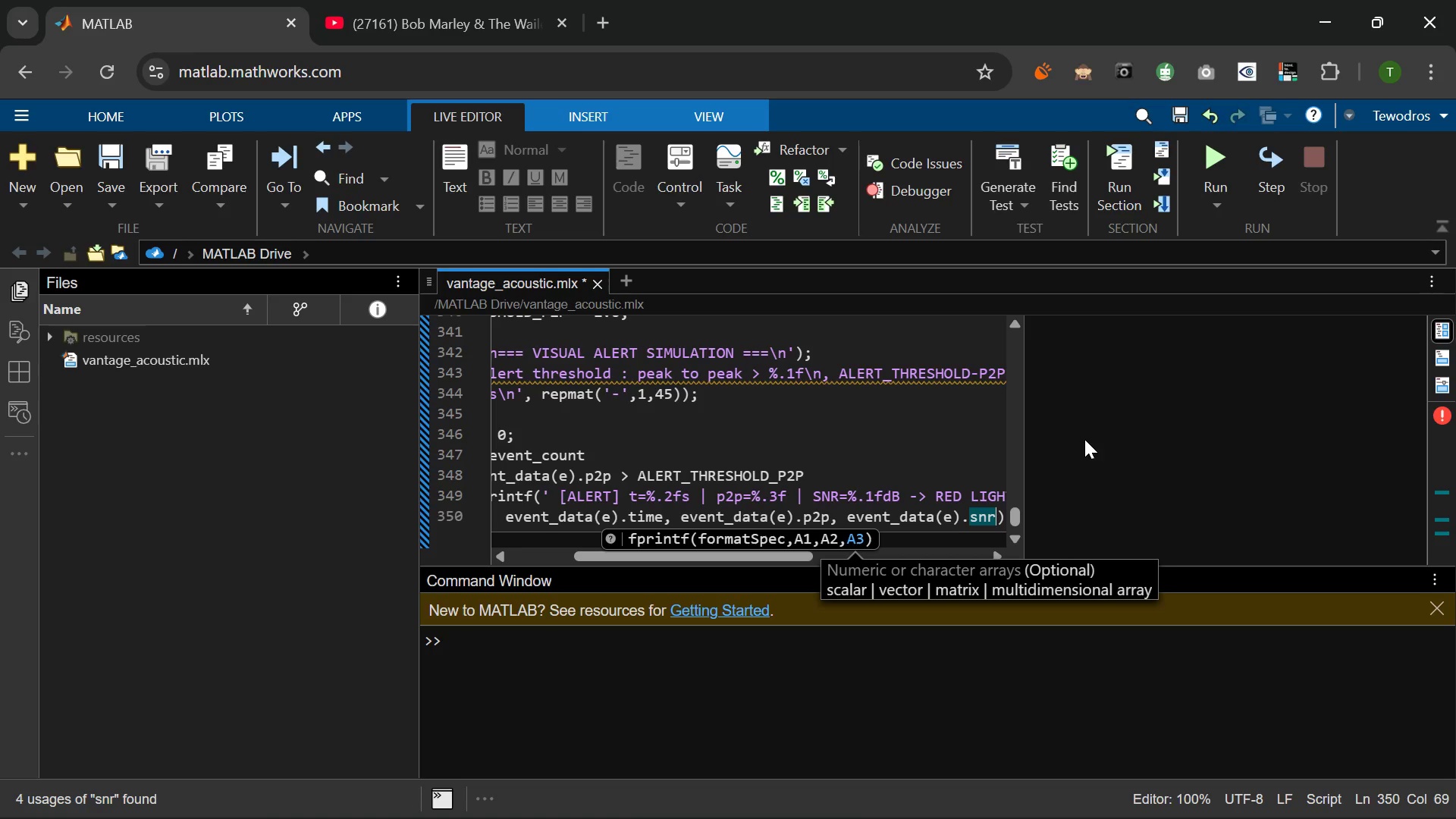 
wait(16.02)
 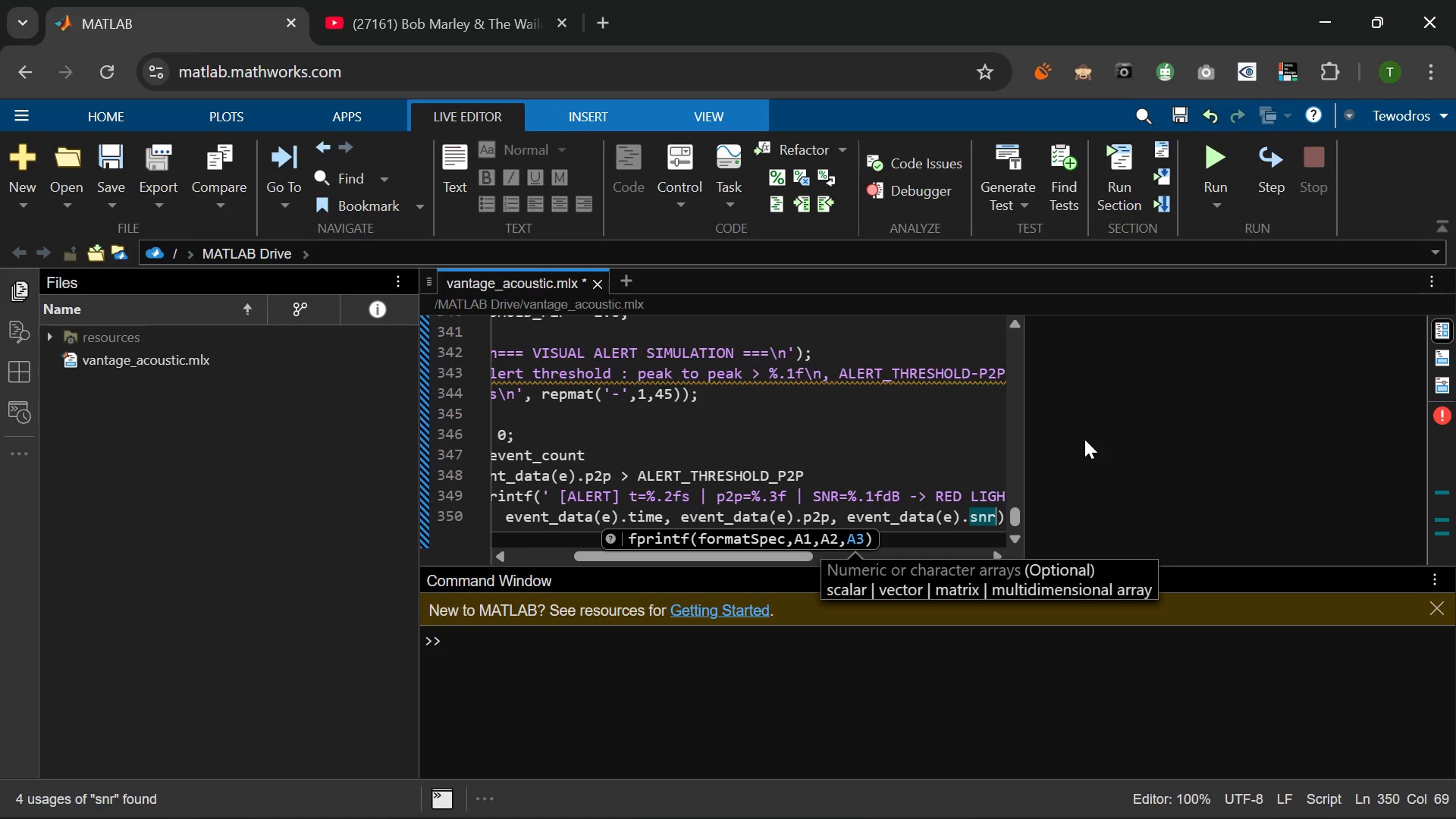 
key(ArrowRight)
 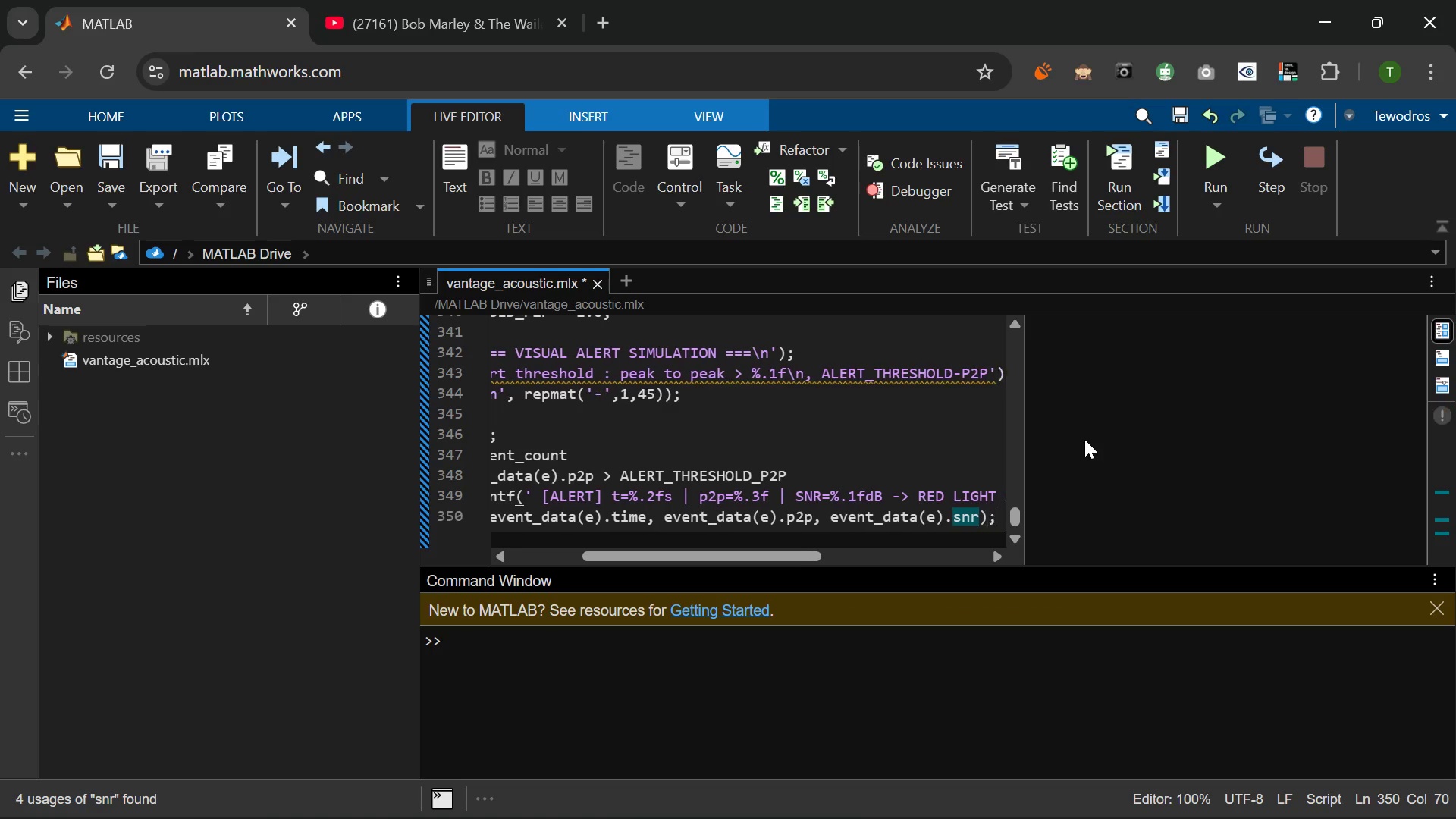 
key(Semicolon)
 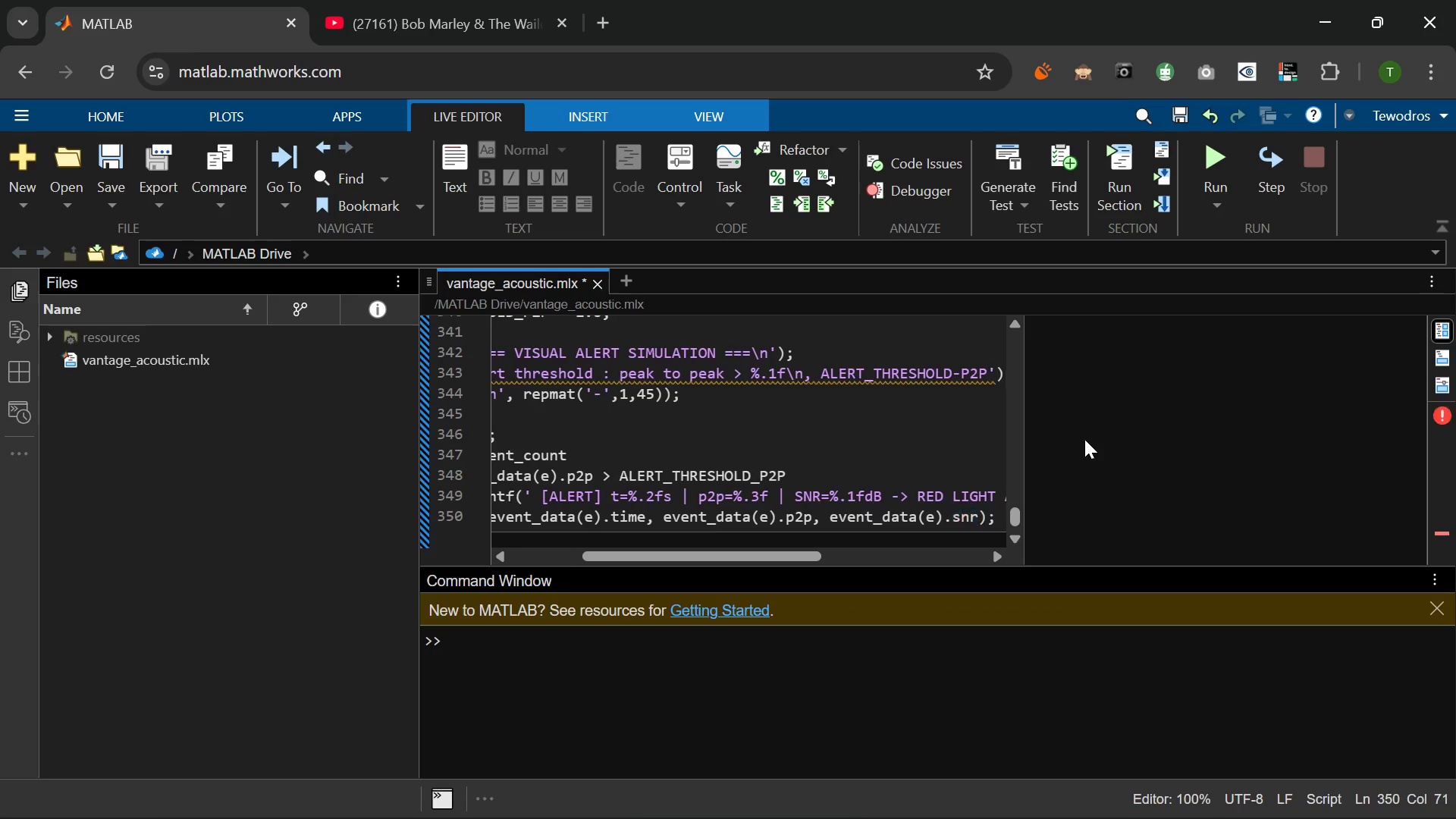 
key(Enter)
 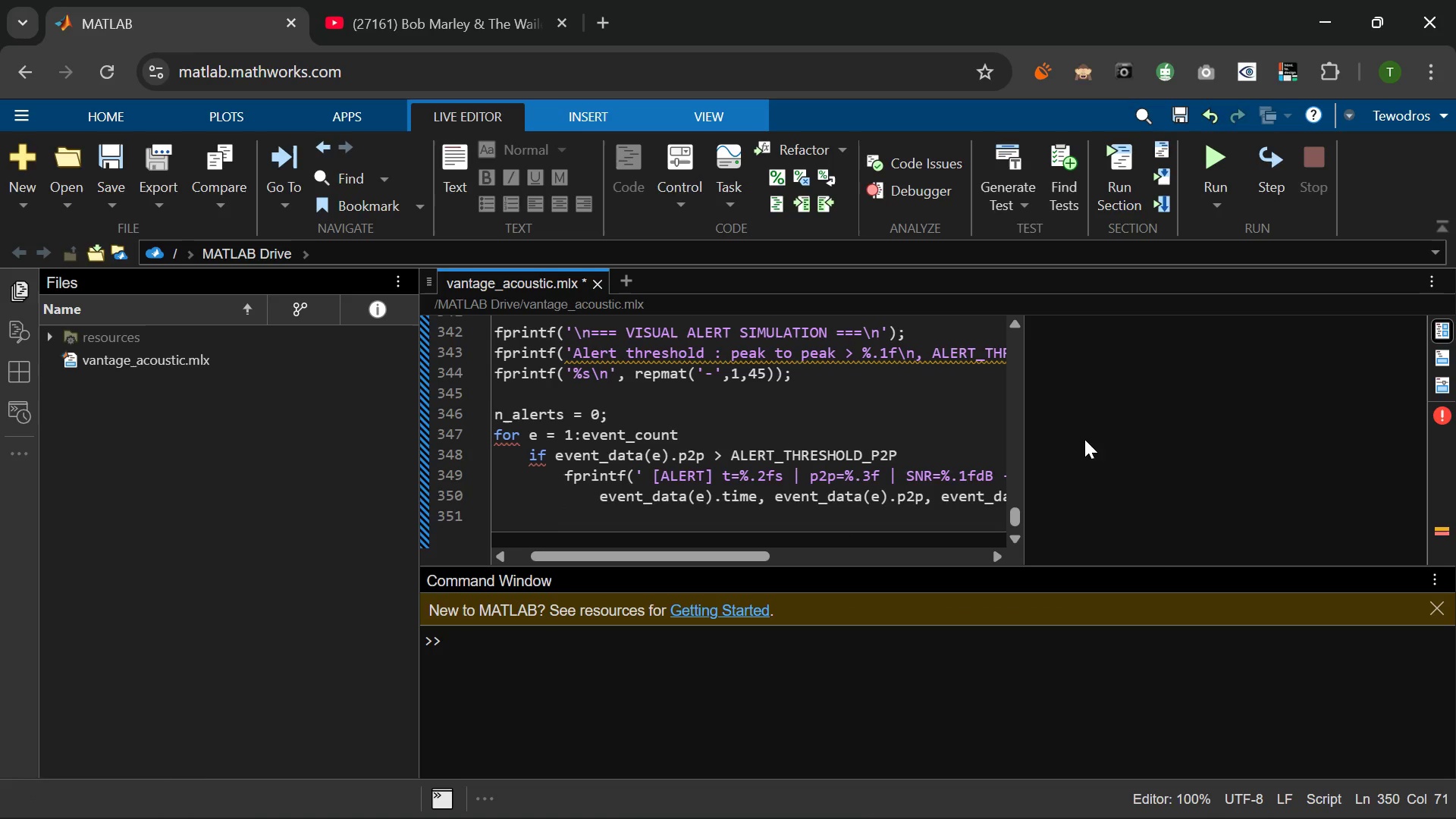 
key(N)
 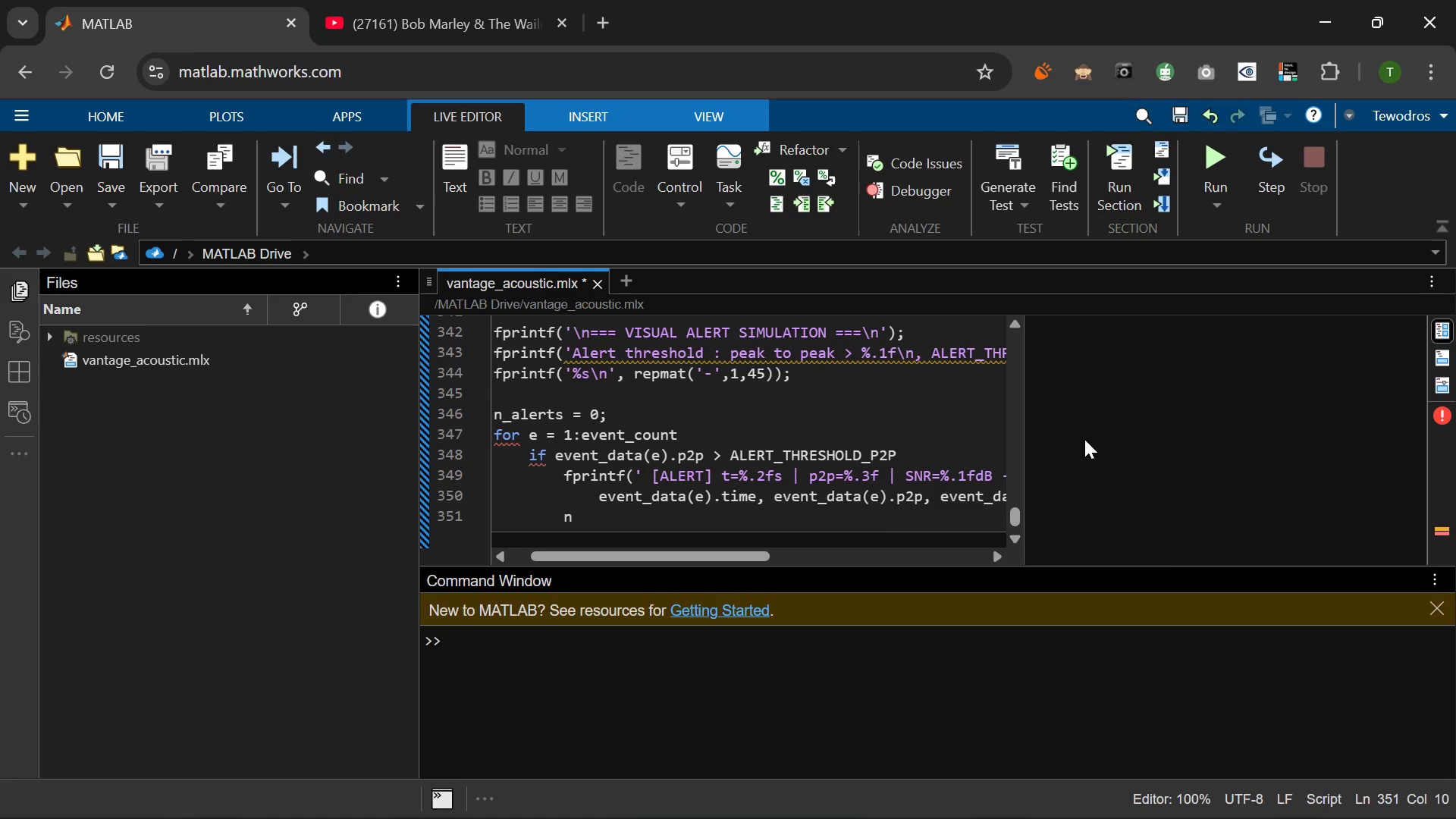 
key(Shift+Minus)
 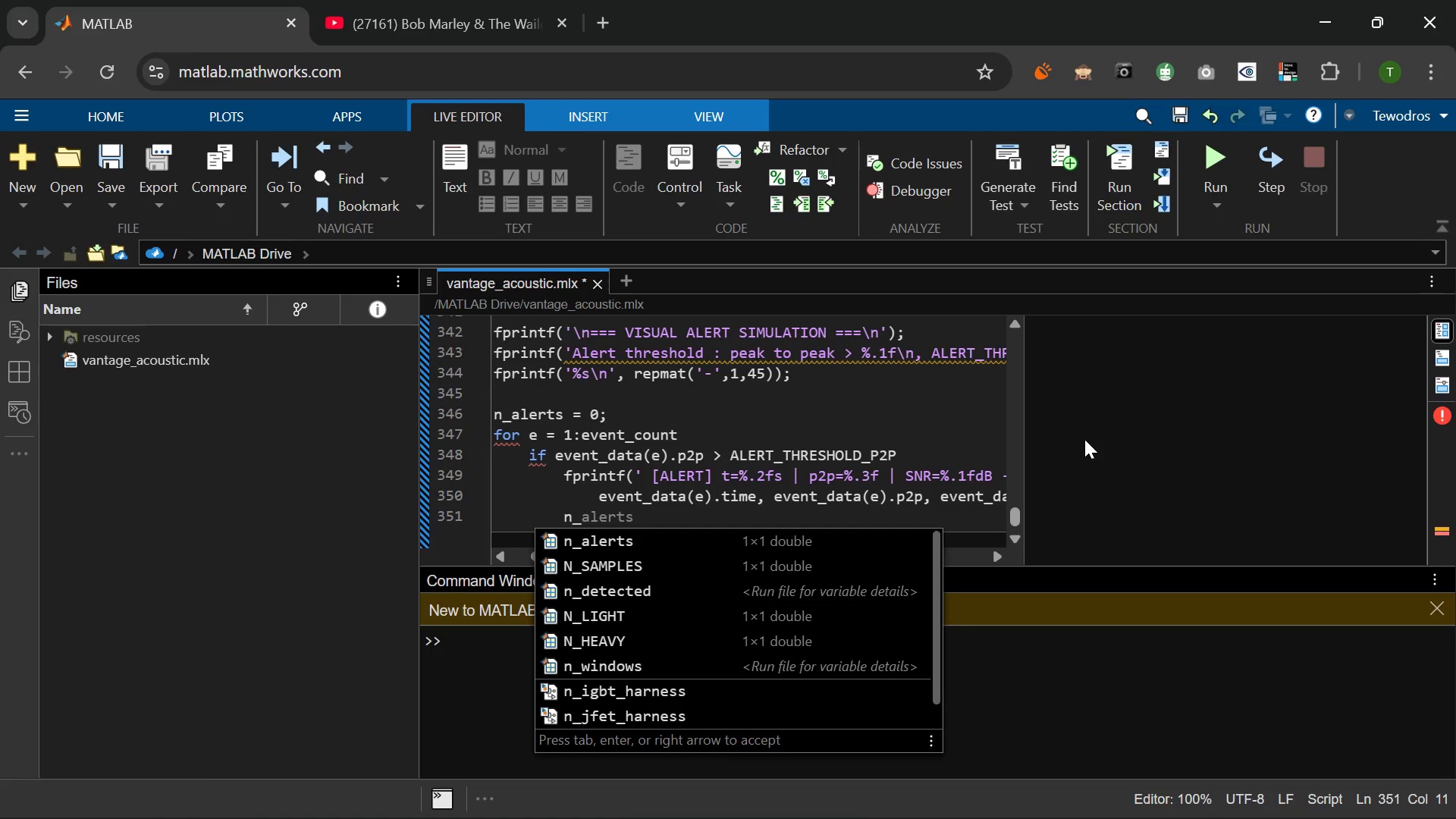 
key(Tab)
 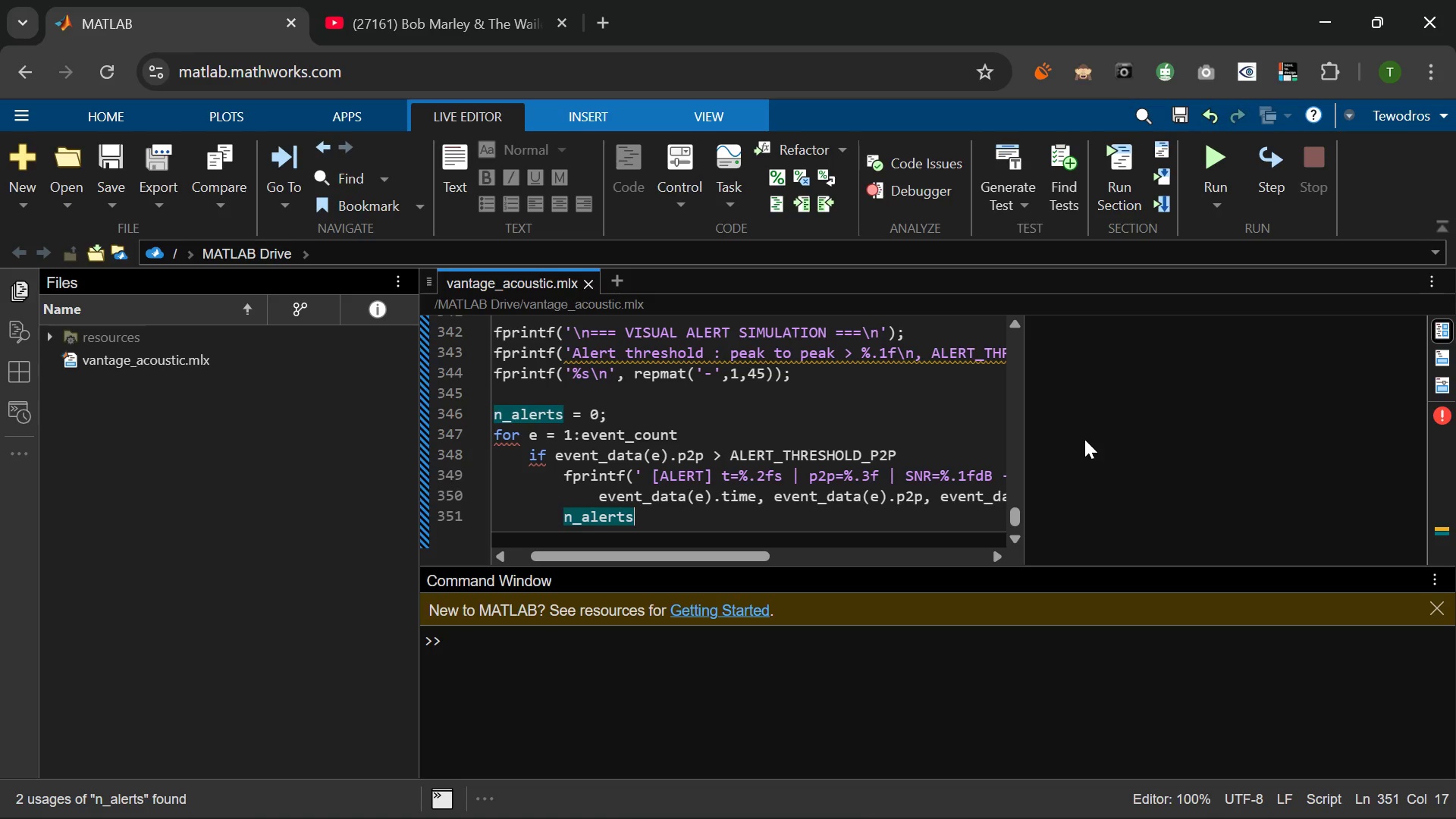 
key(Space)
 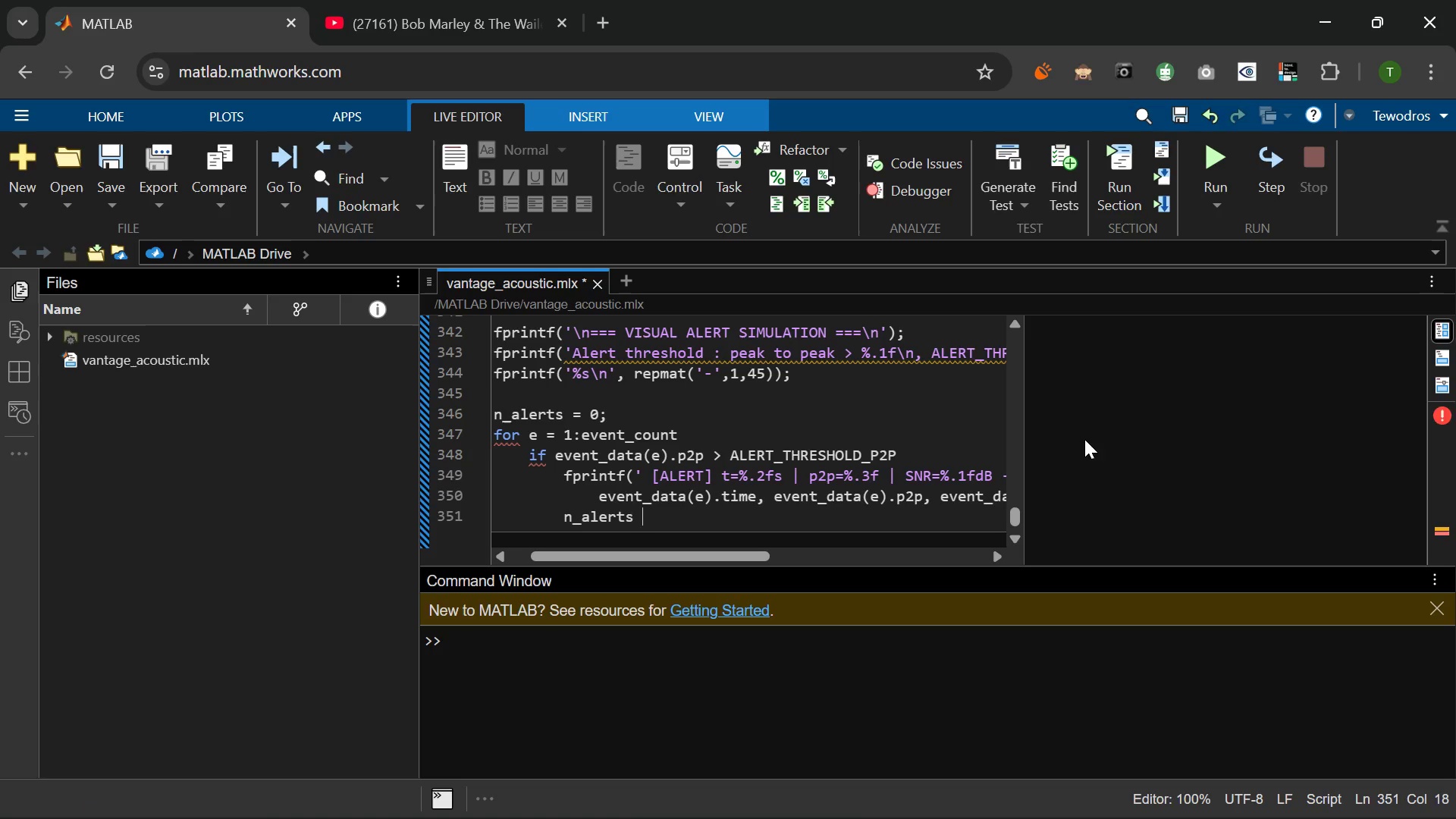 
key(Equal)
 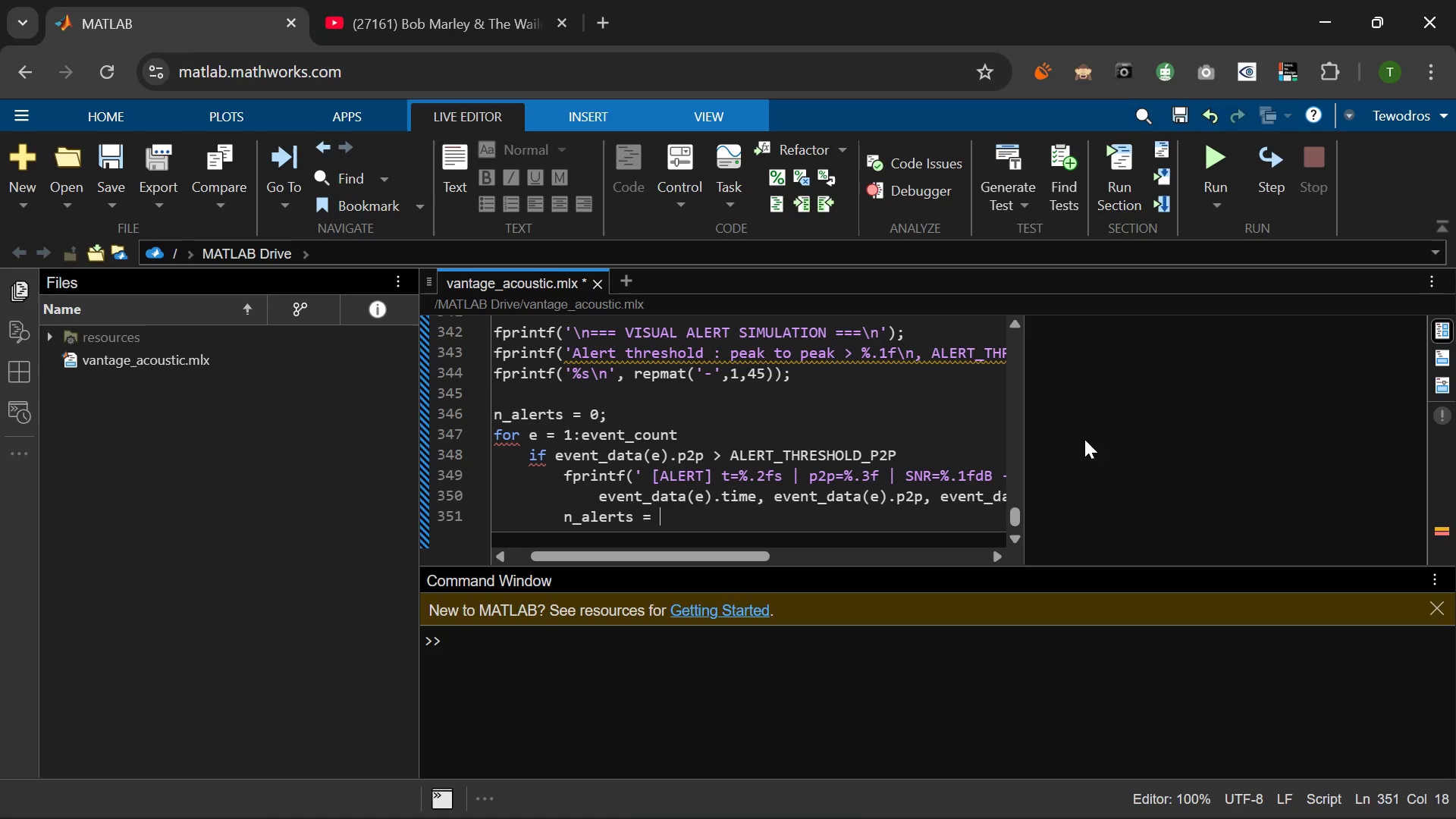 
key(Space)
 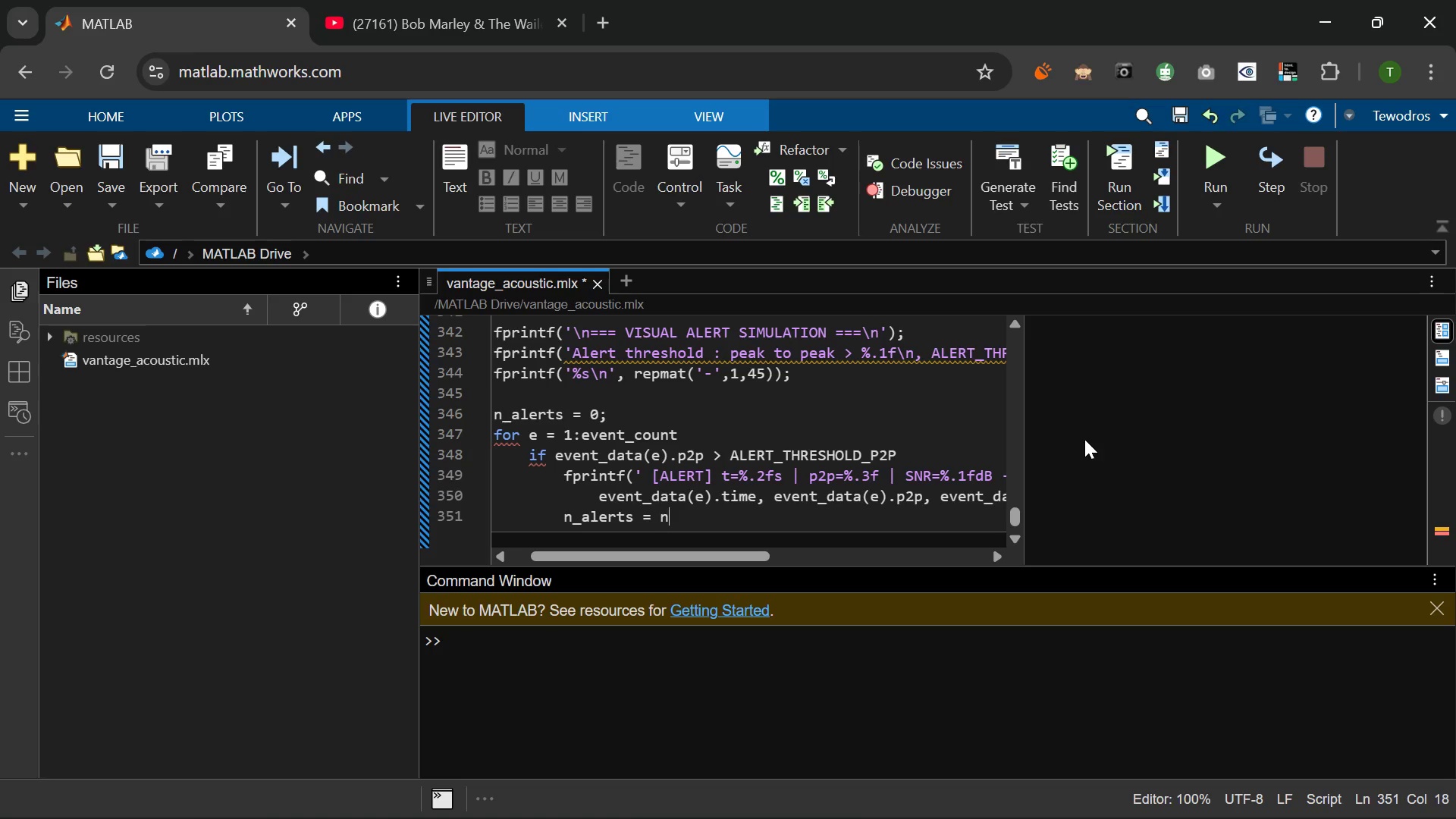 
key(N)
 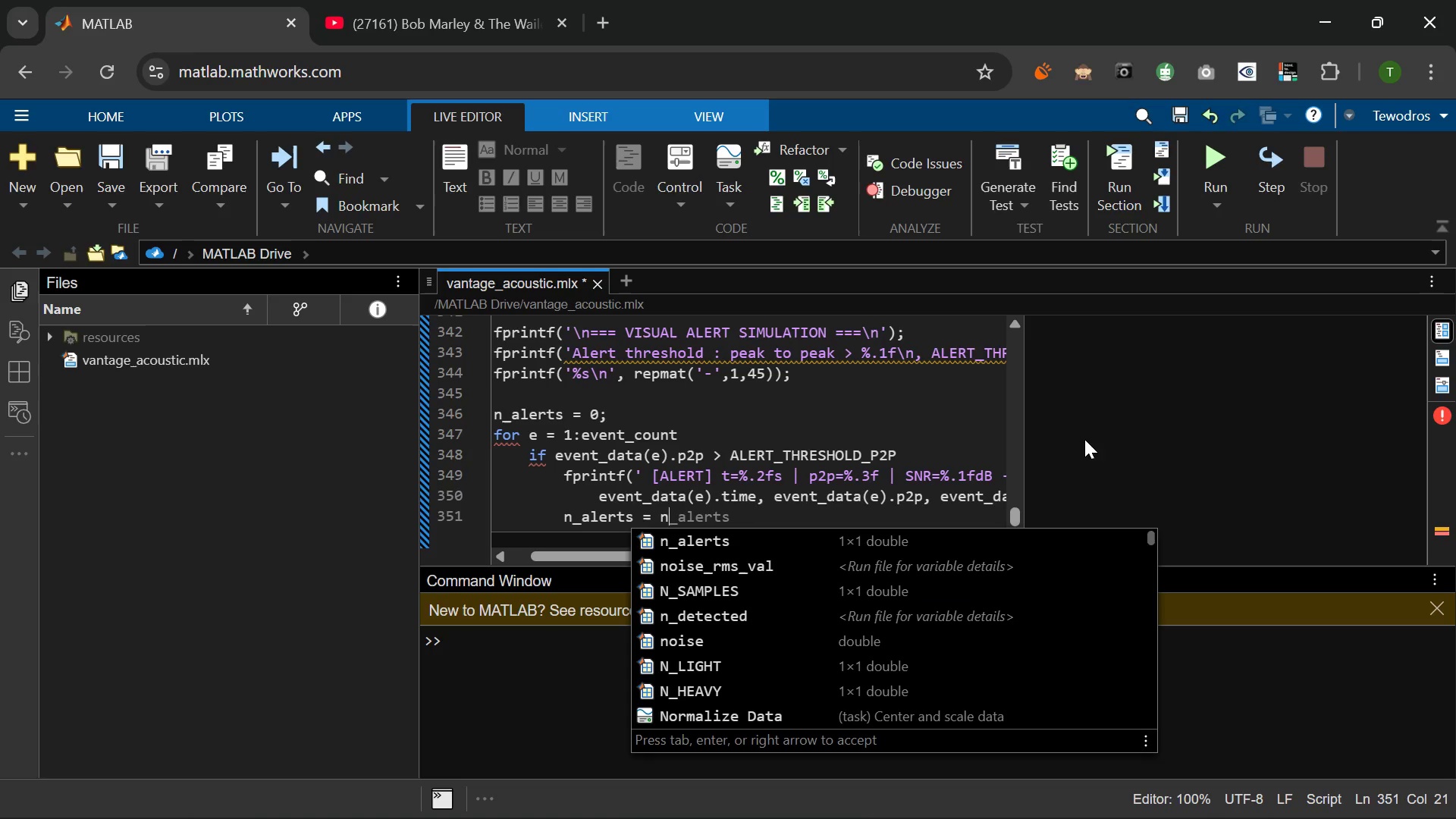 
key(Tab)
 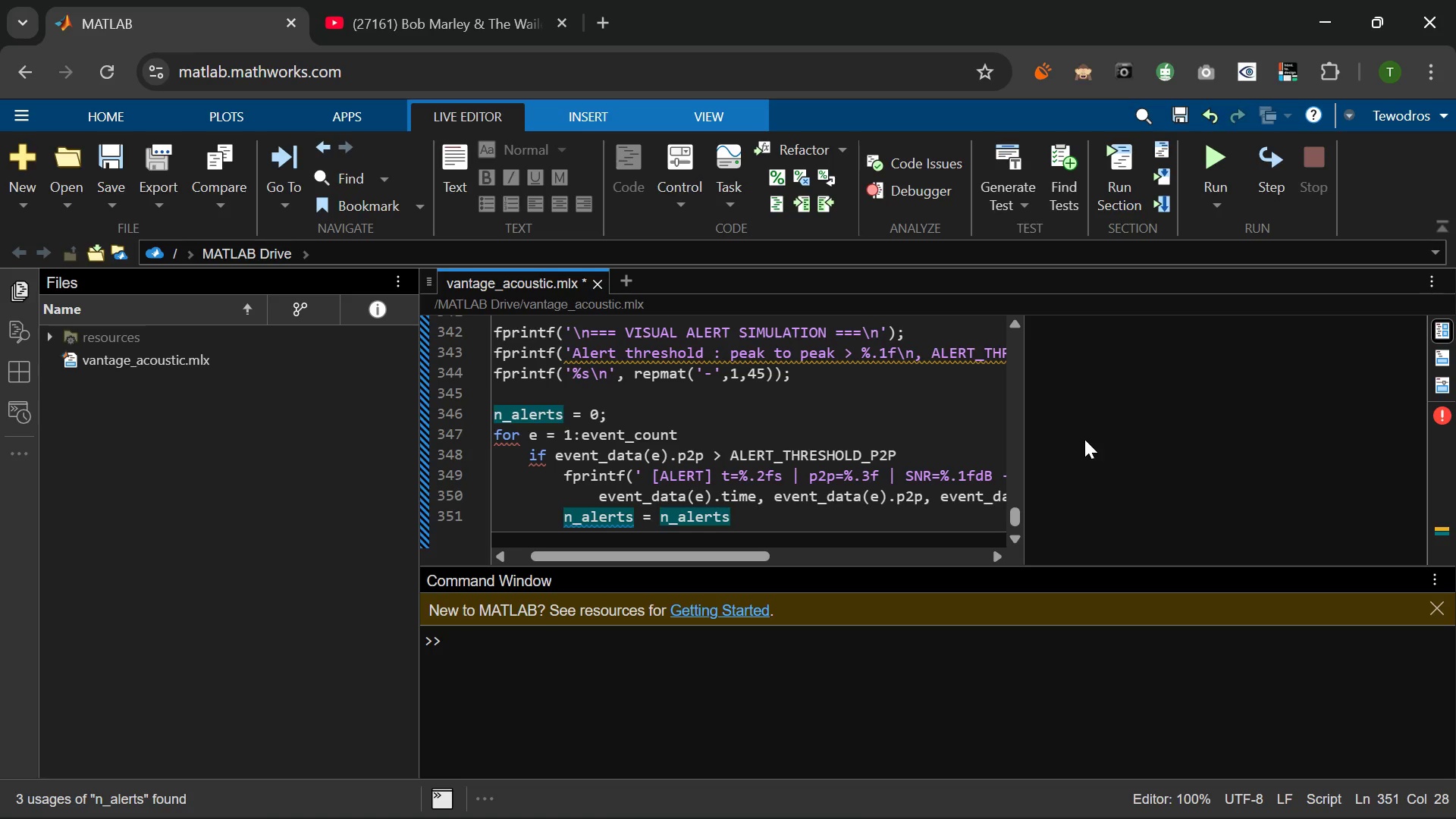 
key(Space)
 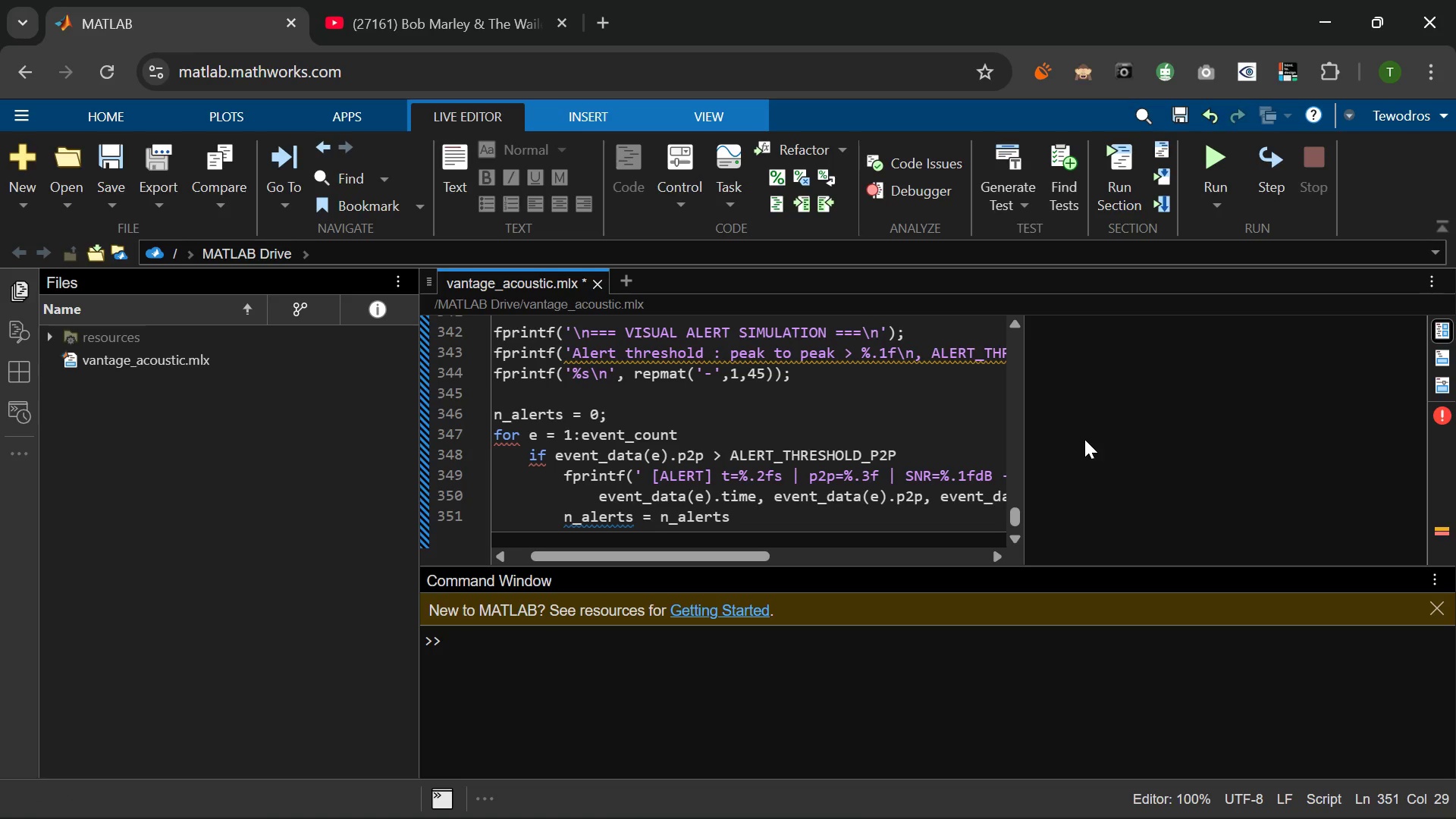 
key(Shift+ShiftLeft)
 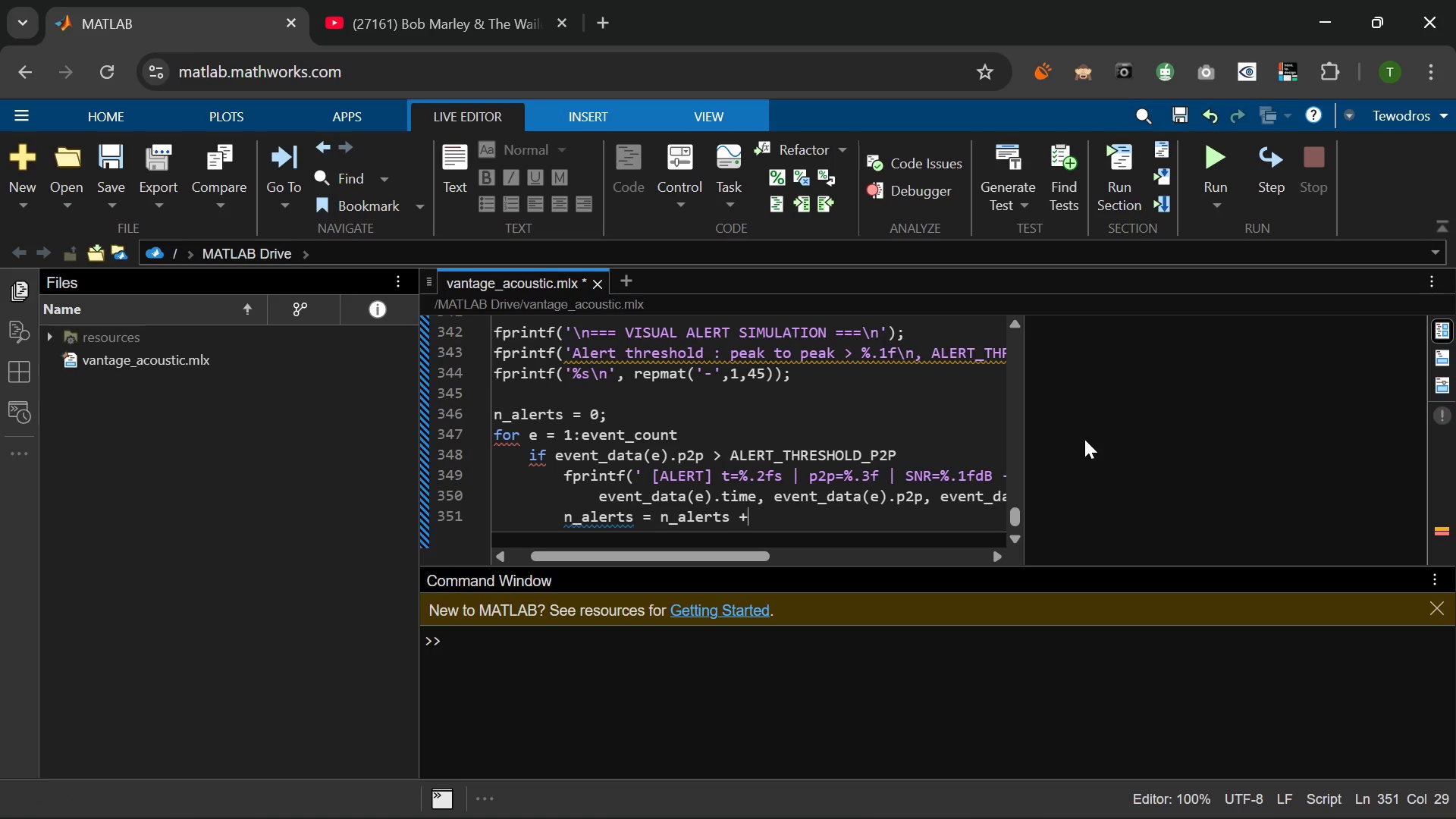 
key(Shift+Equal)
 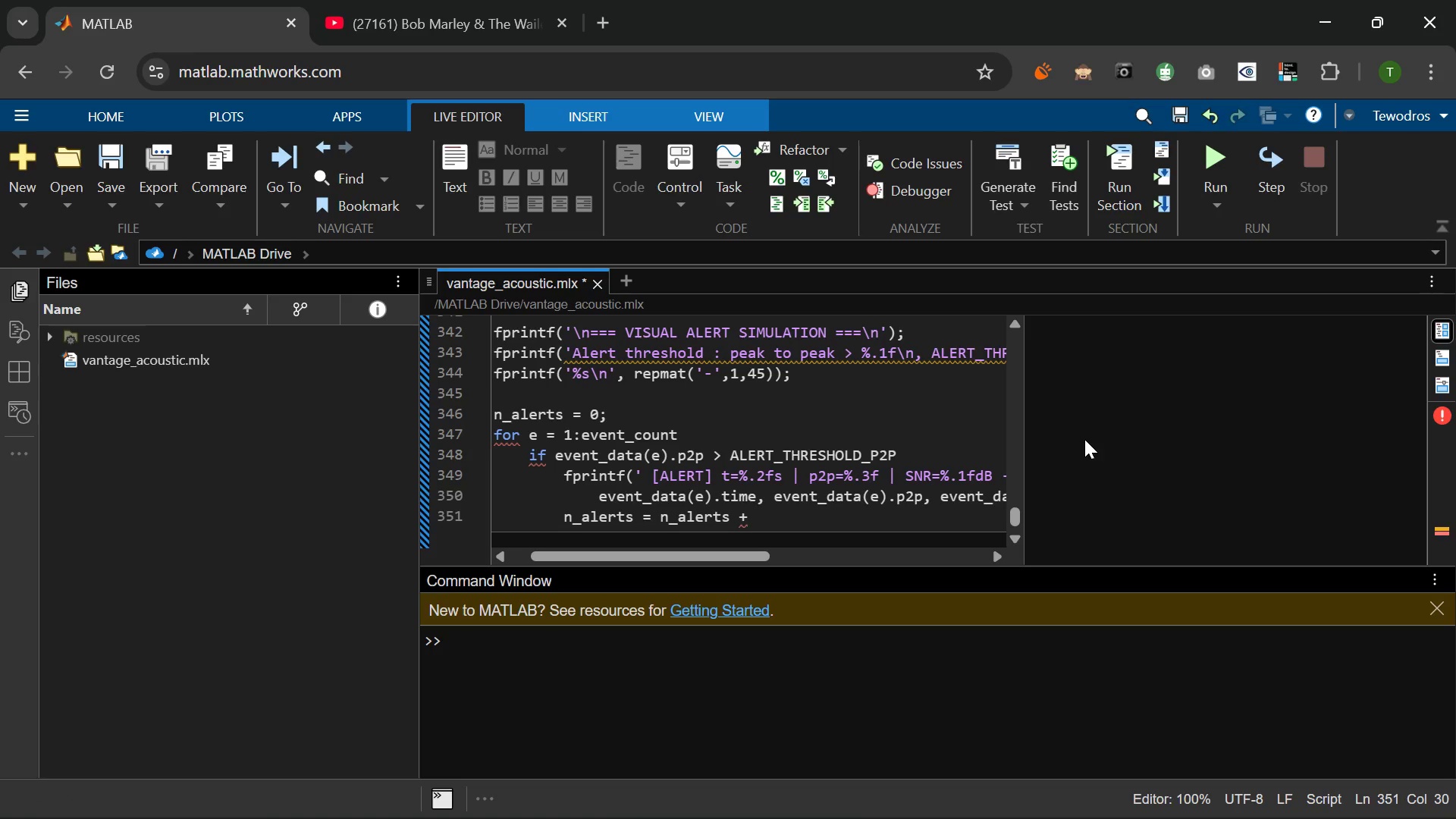 
key(Space)
 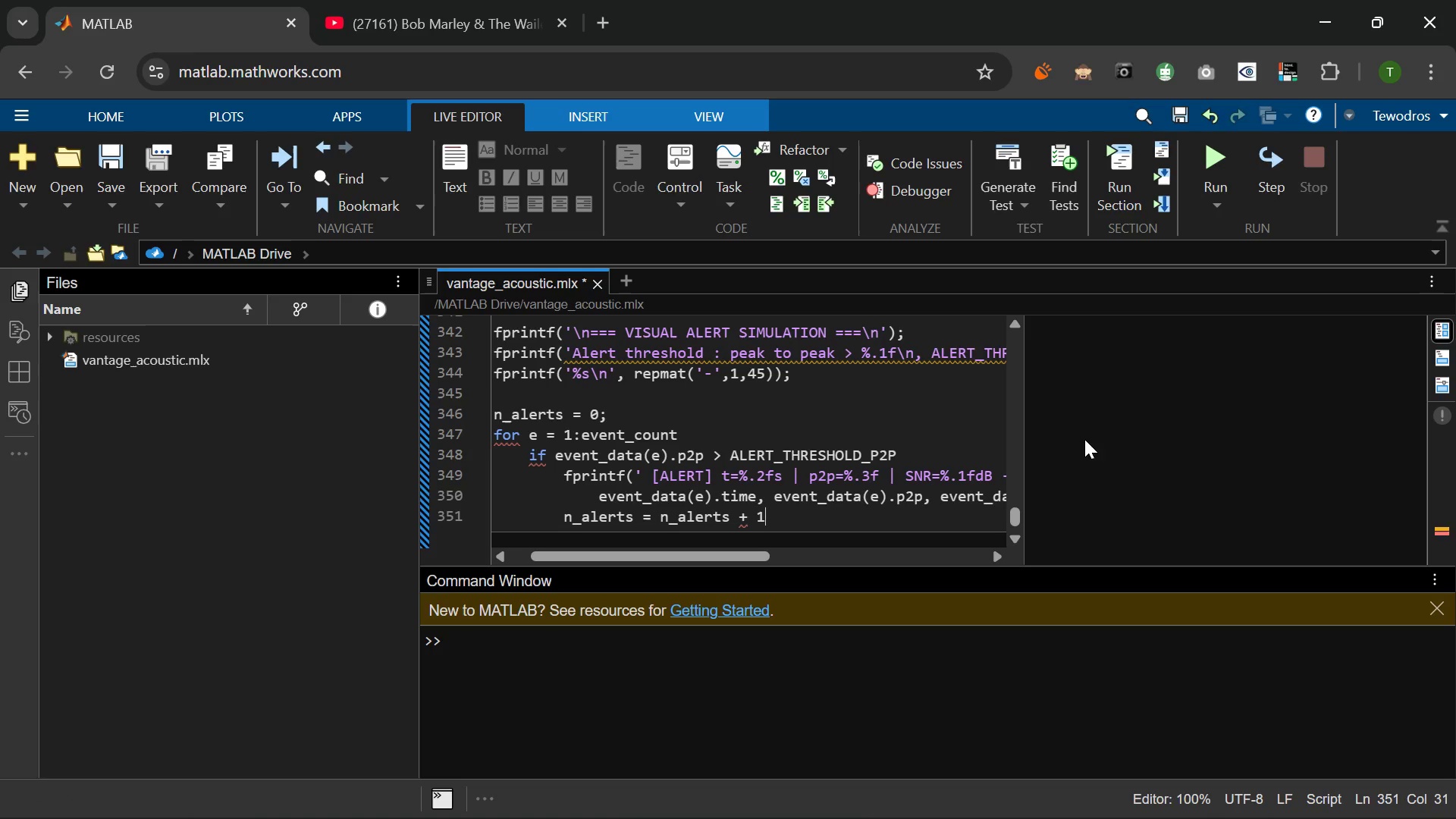 
key(1)
 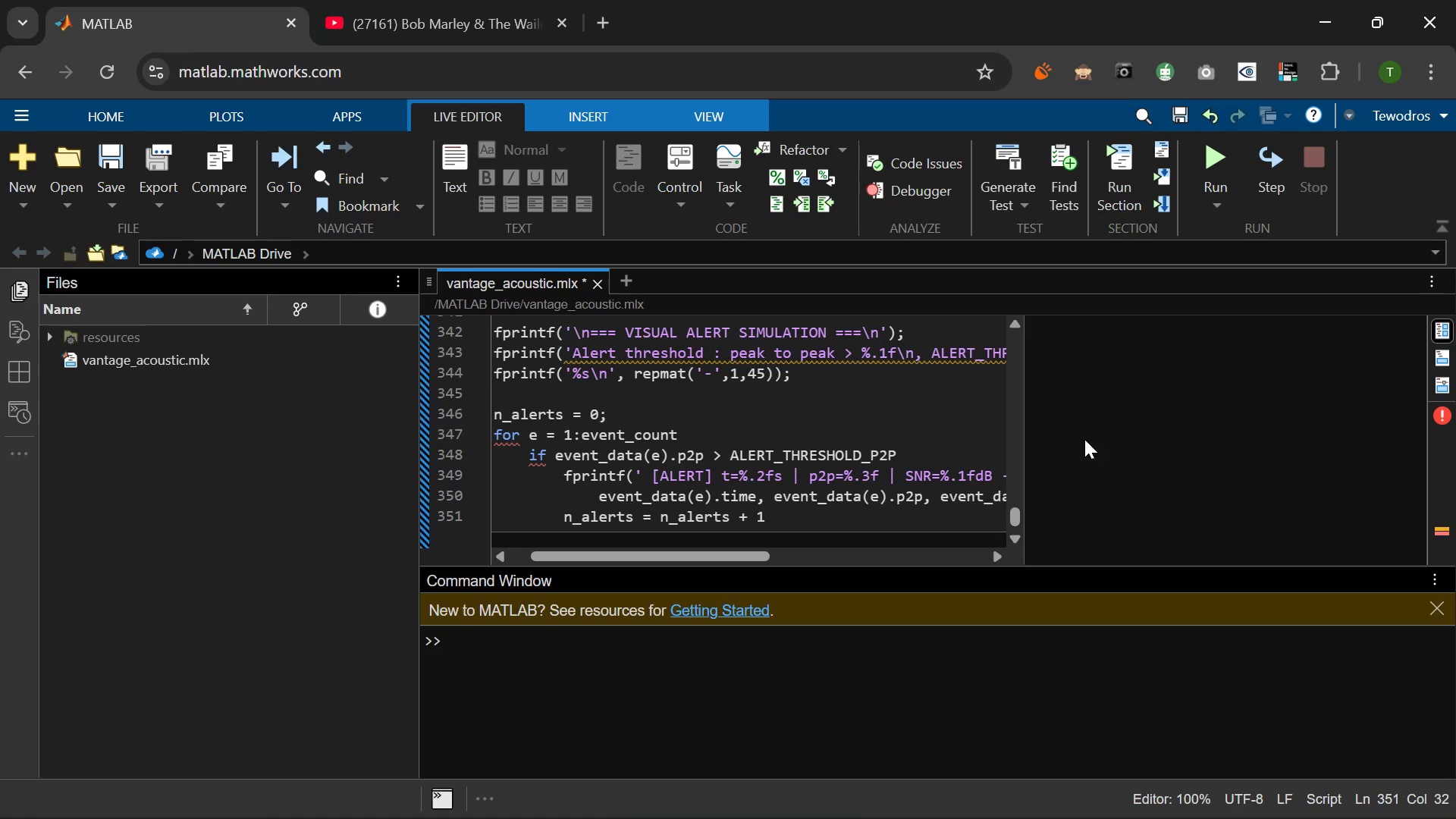 
key(Semicolon)
 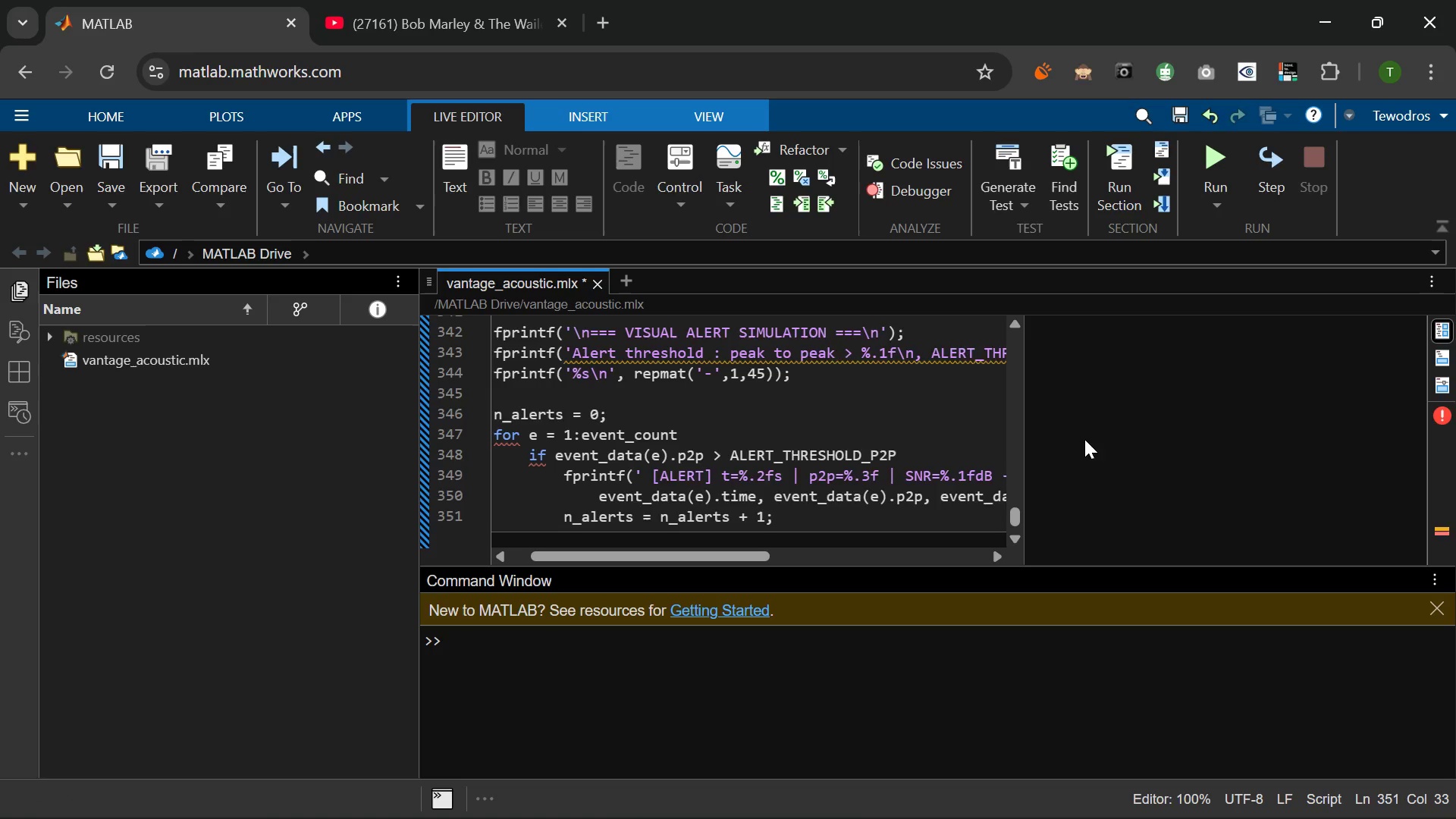 
key(Enter)
 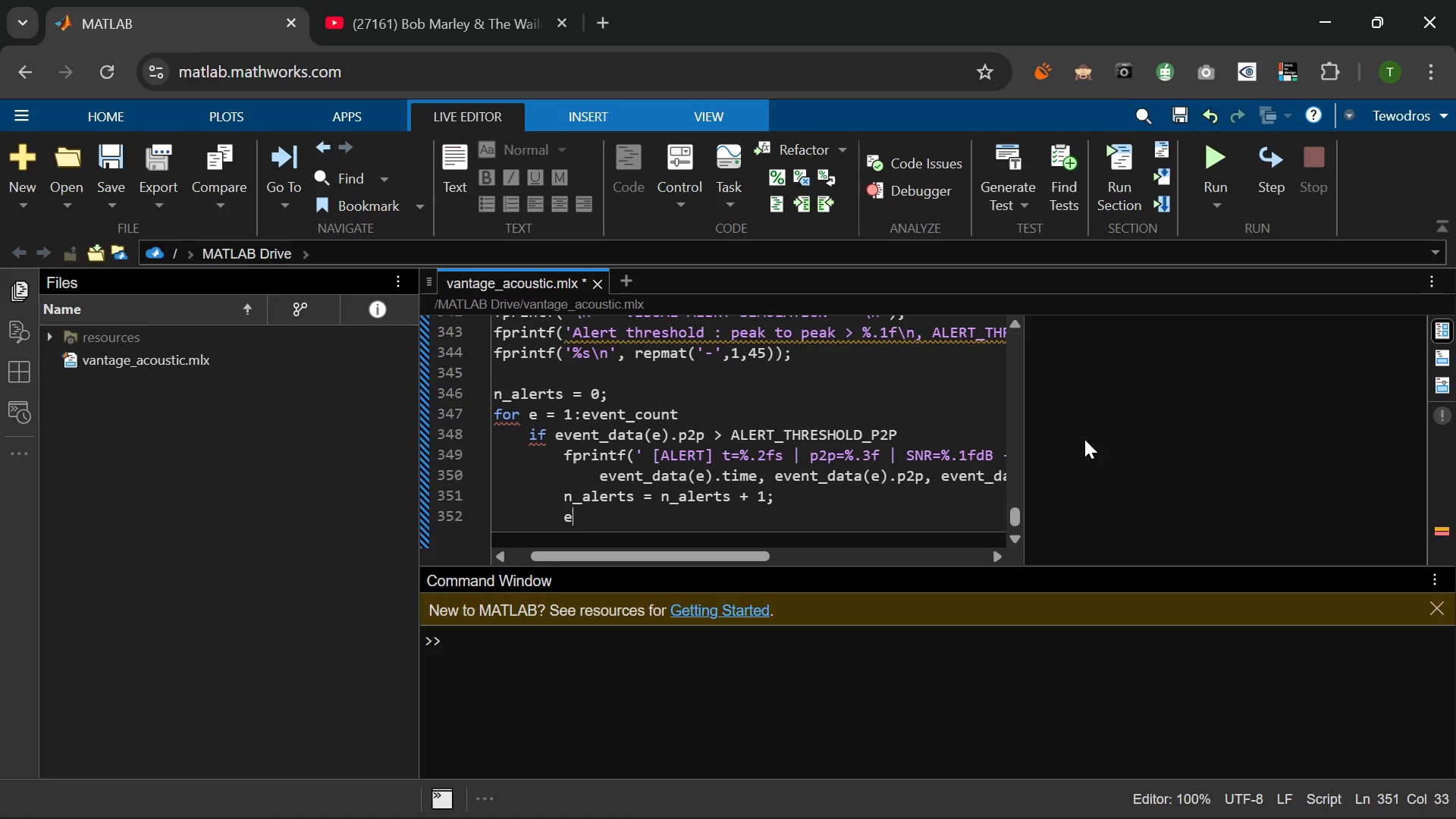 
type(else)
 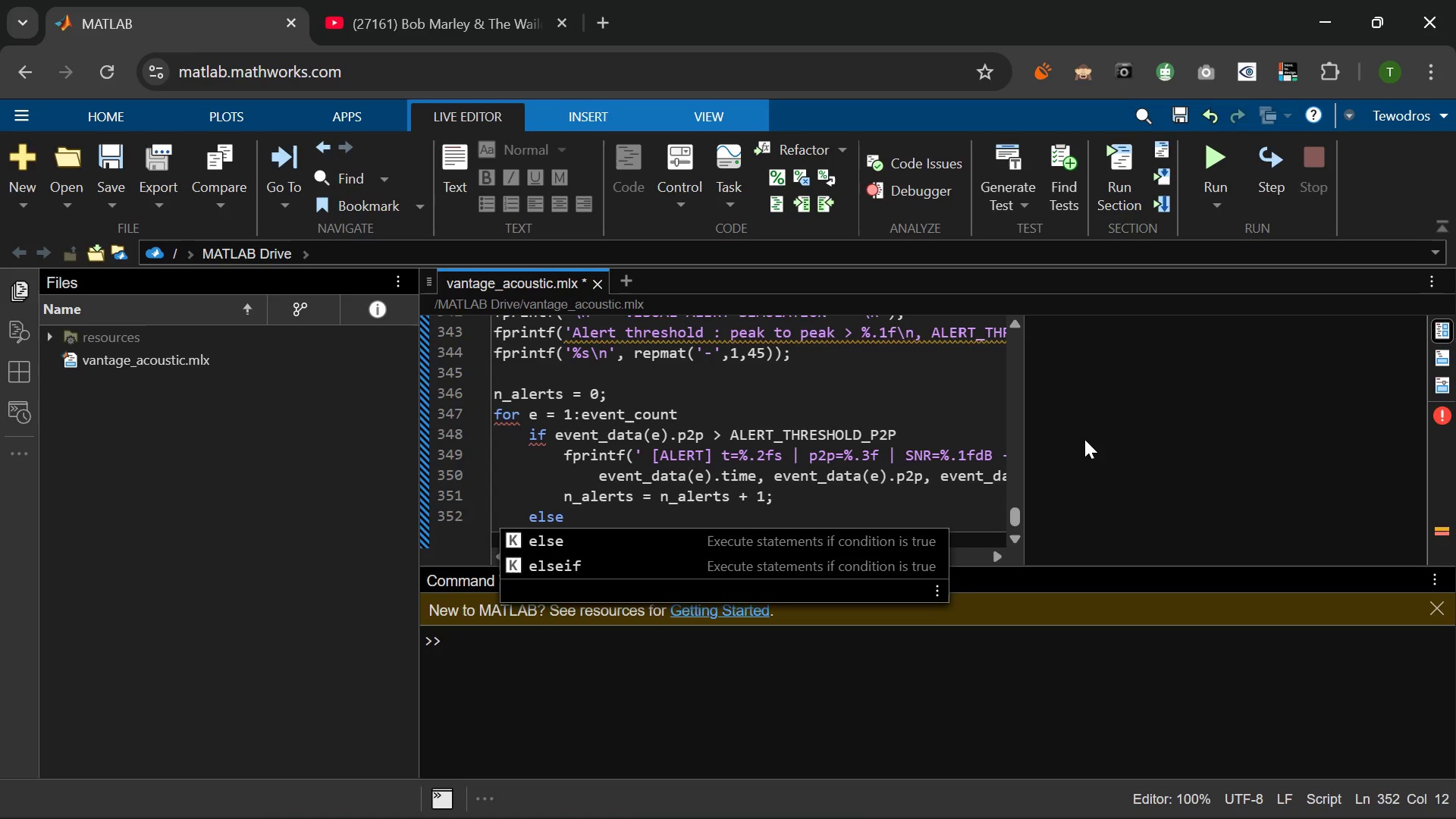 
key(Enter)
 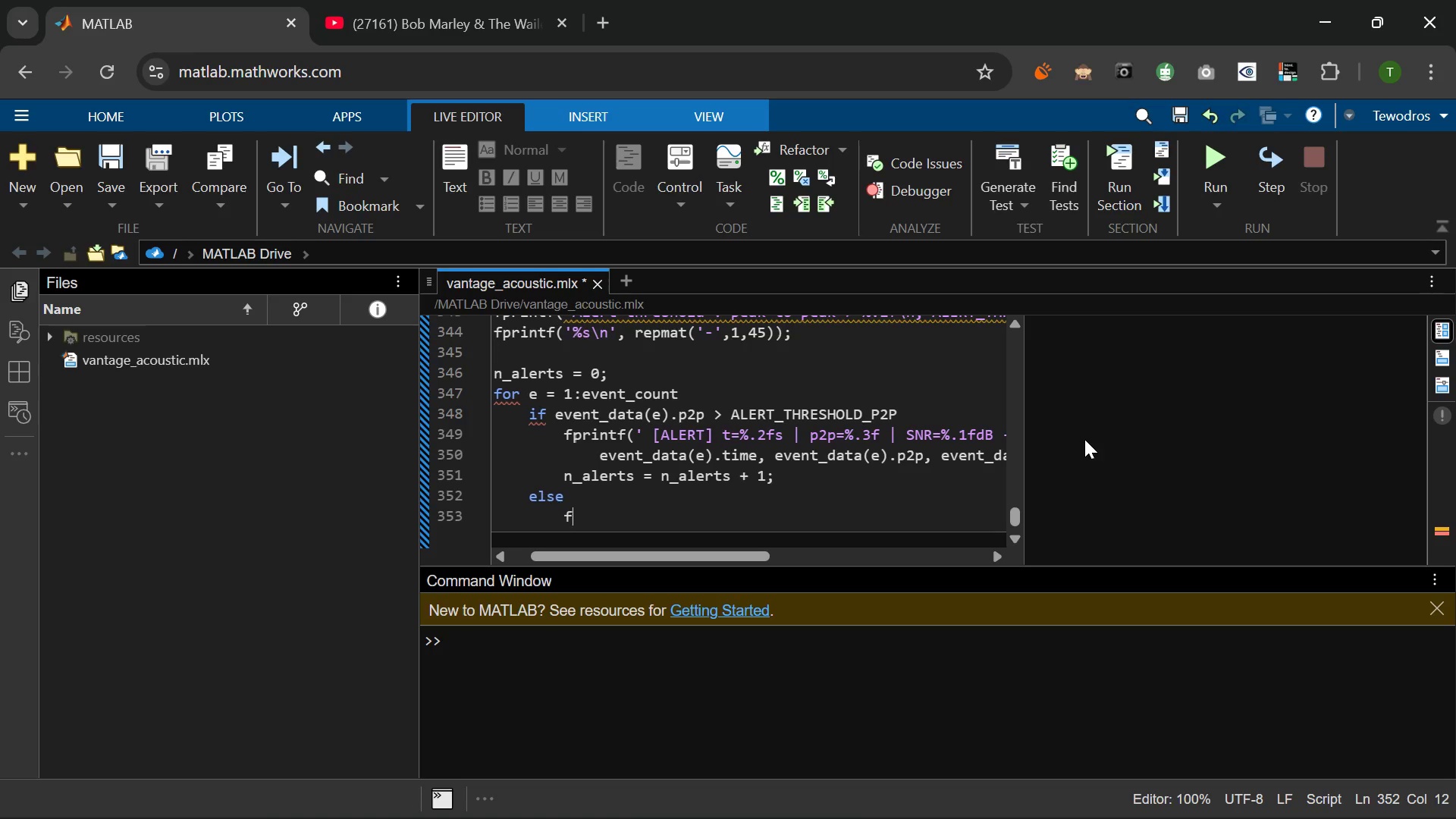 
type(fprintf(' [OK)
 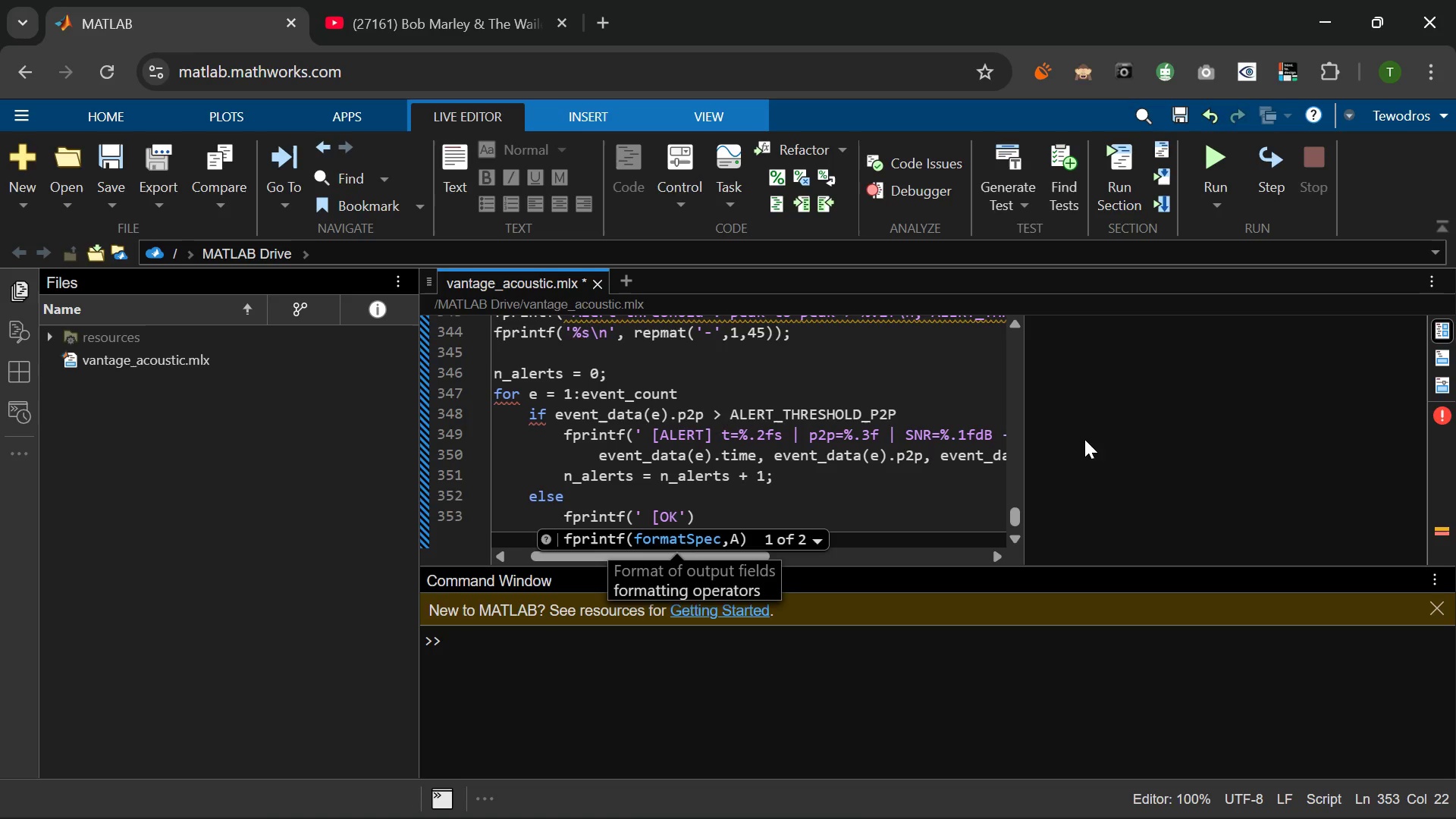 
key(ArrowRight)
 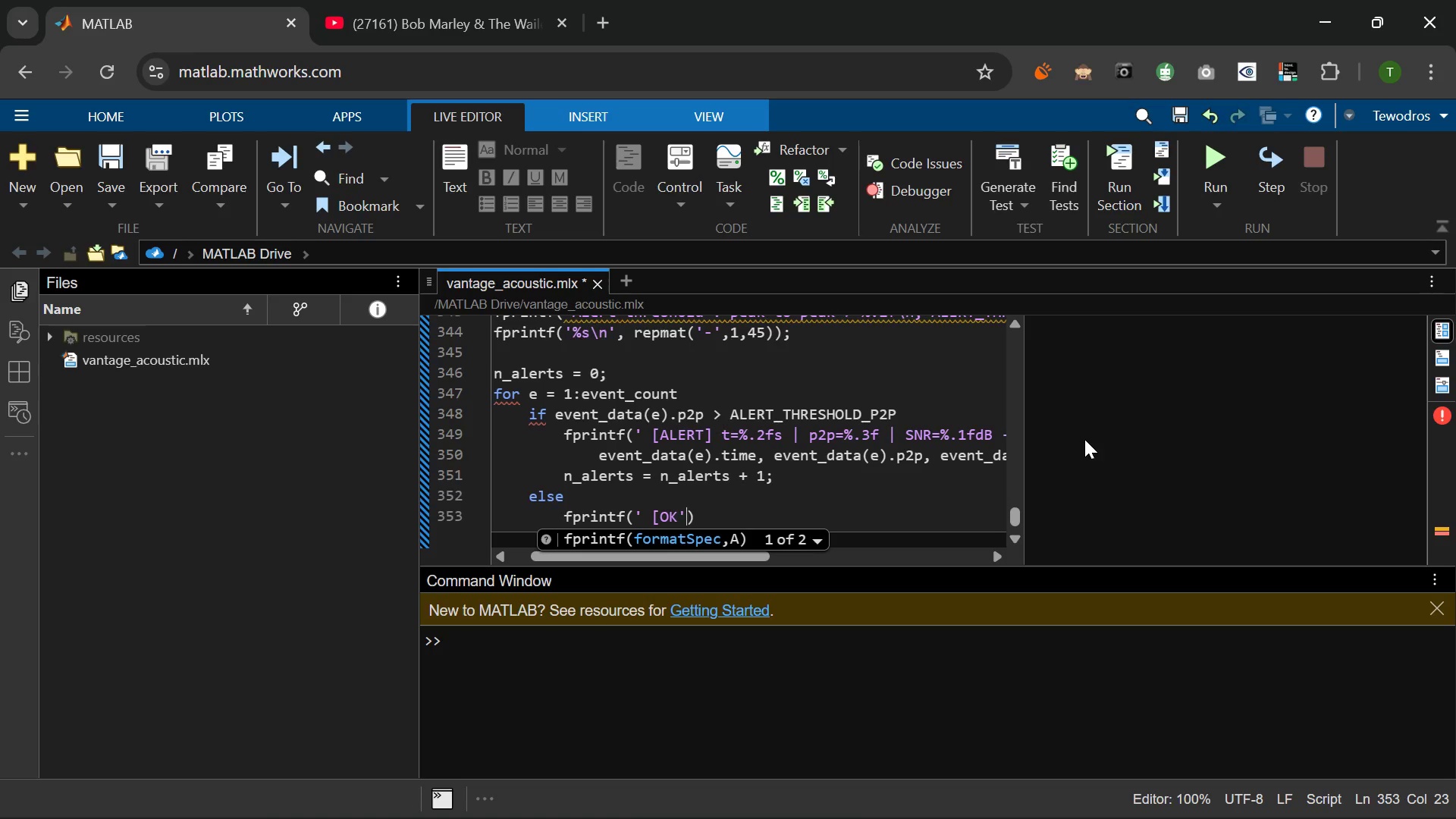 
key(ArrowLeft)
 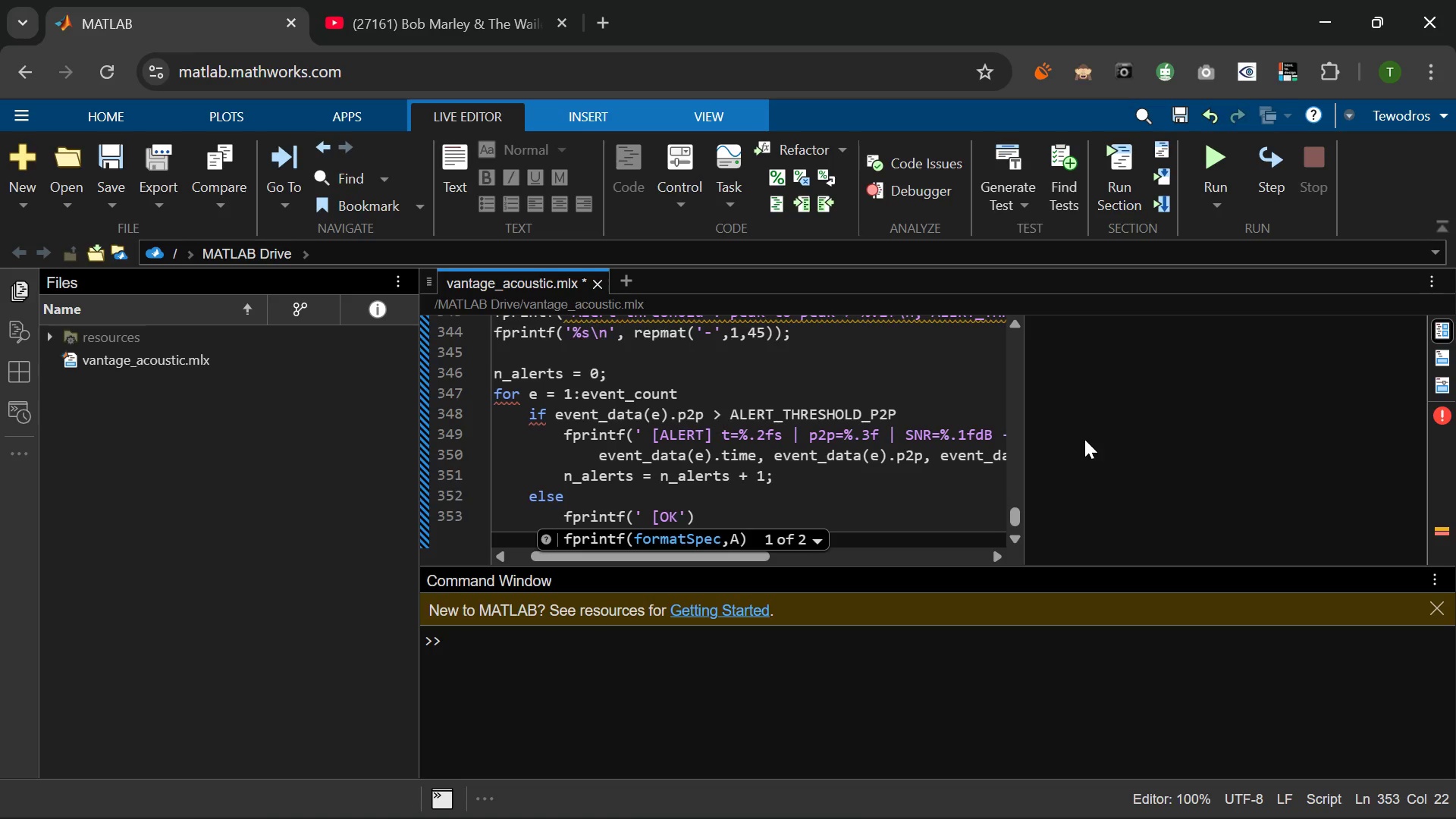 
key(BracketRight)
 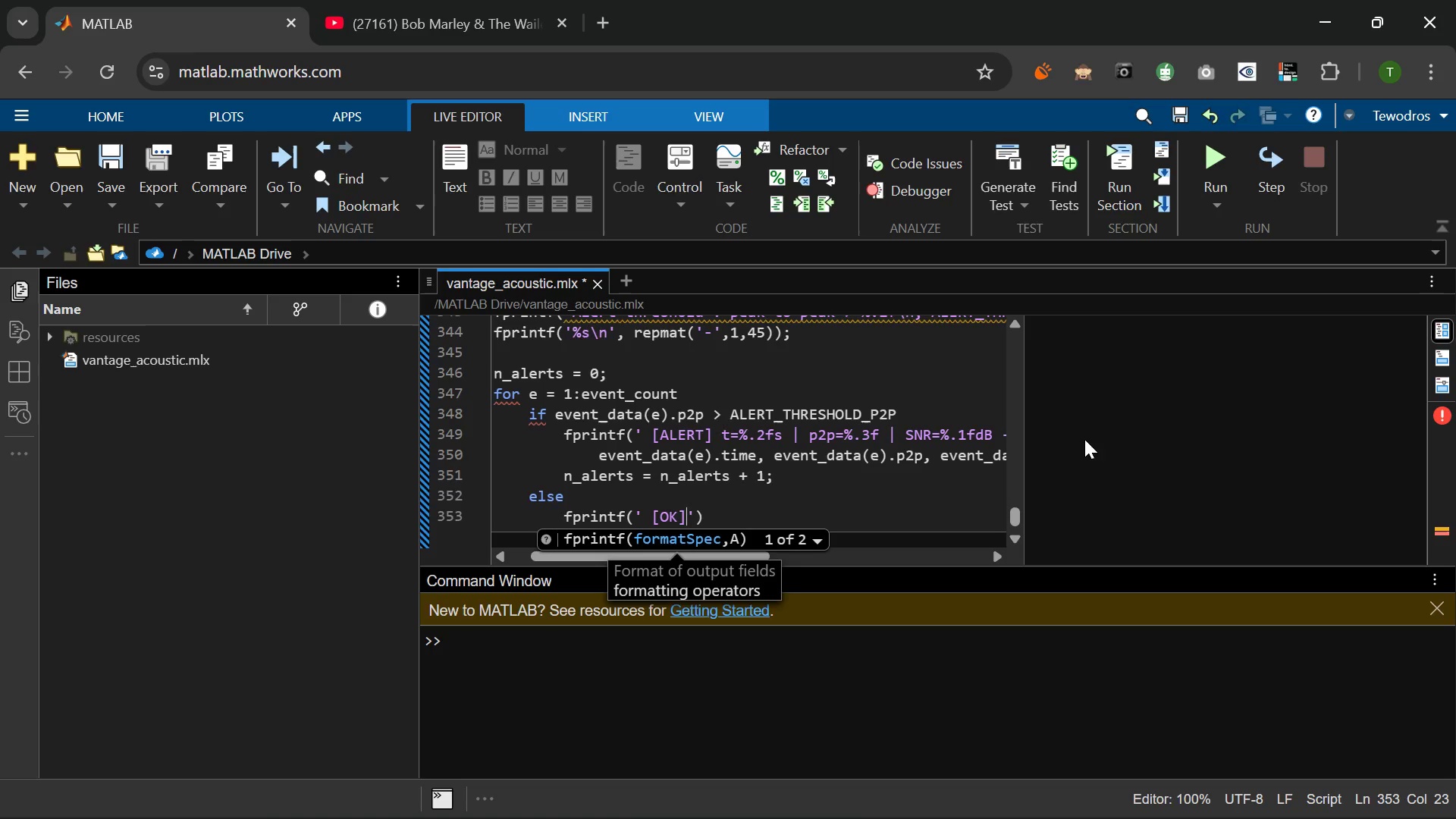 
key(Space)
 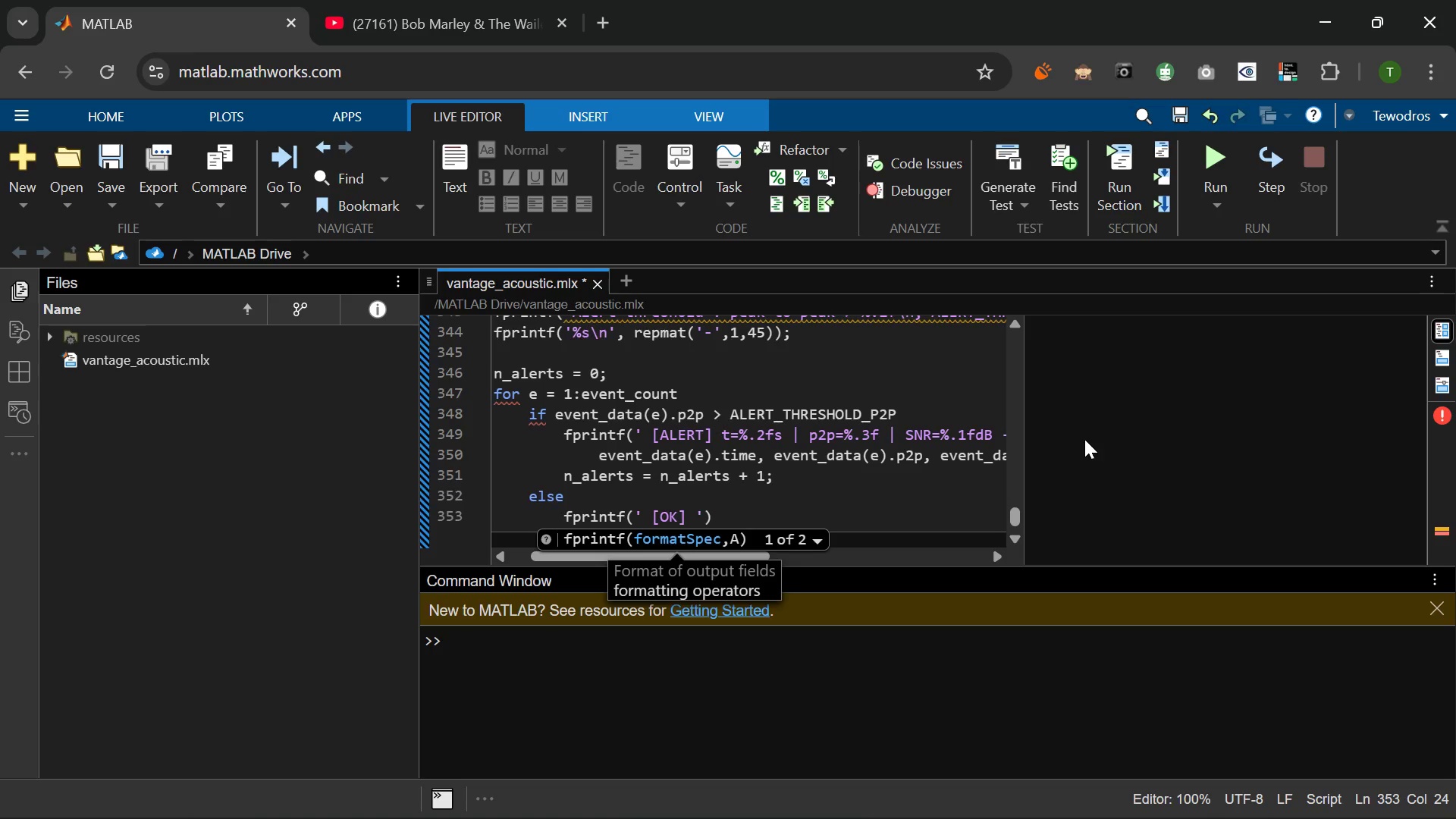 
type(t=%2)
key(Backspace)
type(.2fs | p2p+)
key(Backspace)
type(=%.3f | SNr )
key(Backspace)
type(=%.1fd)
 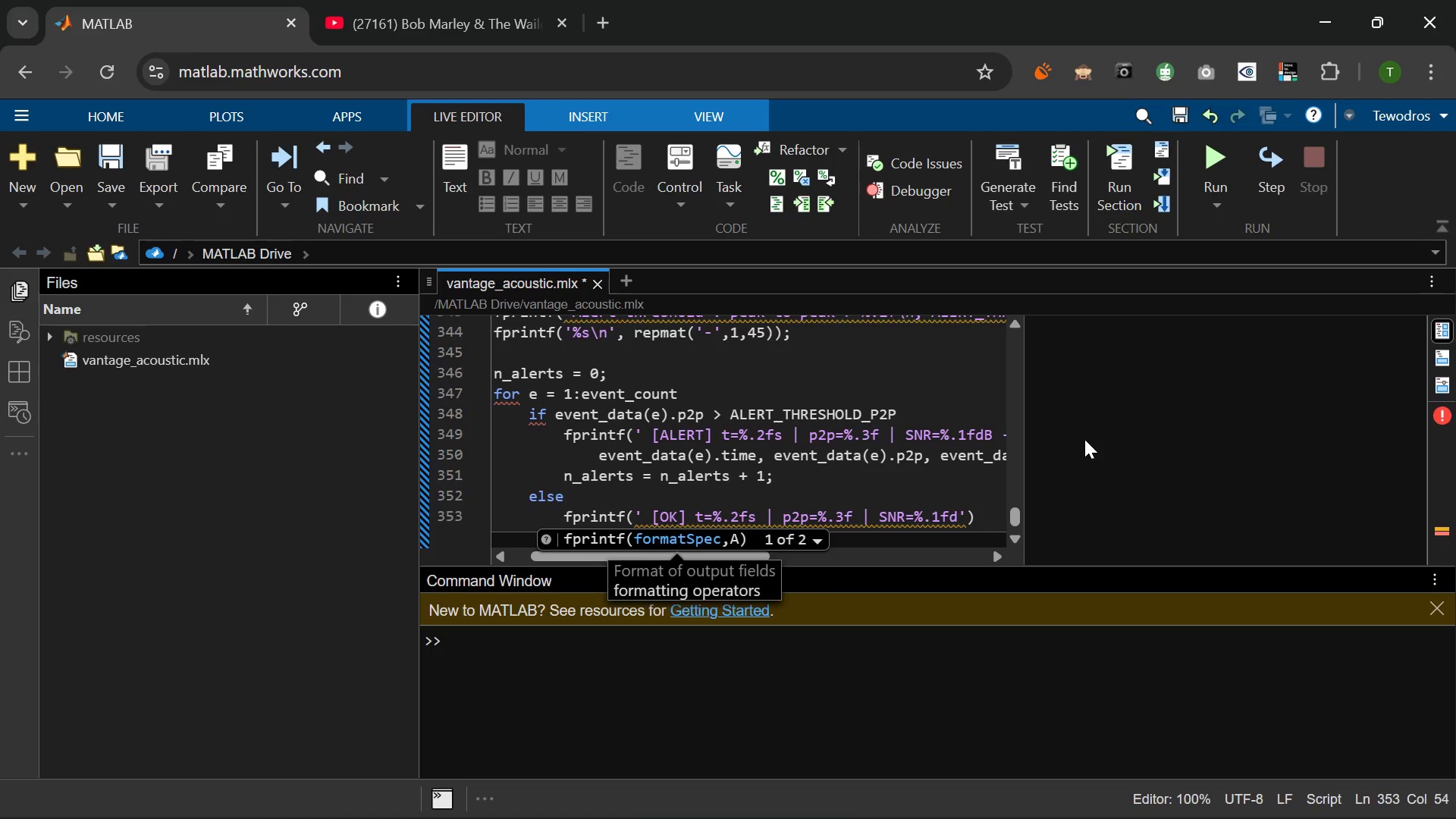 
hold_key(key=ShiftRight, duration=0.41)
 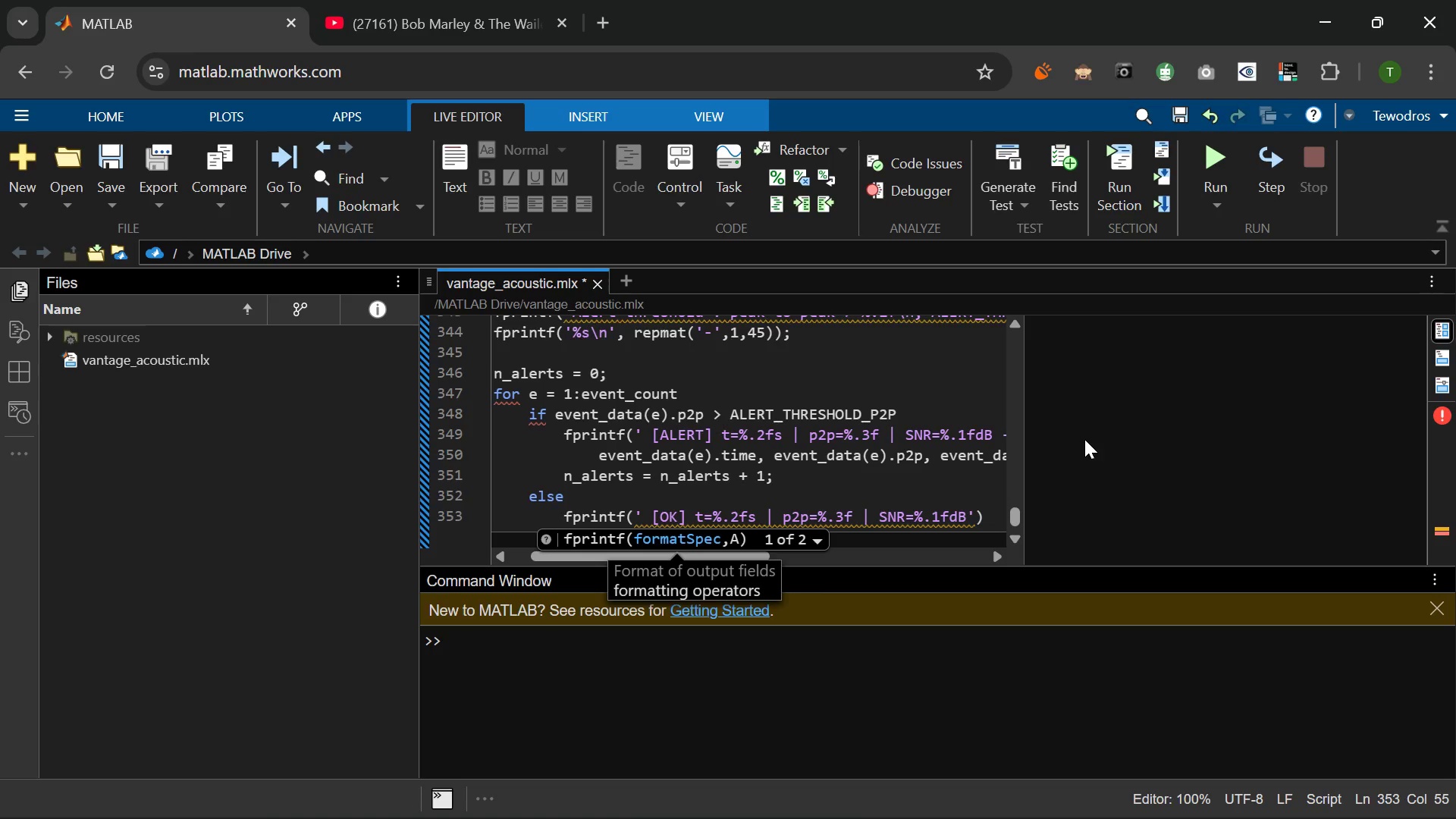 
hold_key(key=B, duration=0.31)
 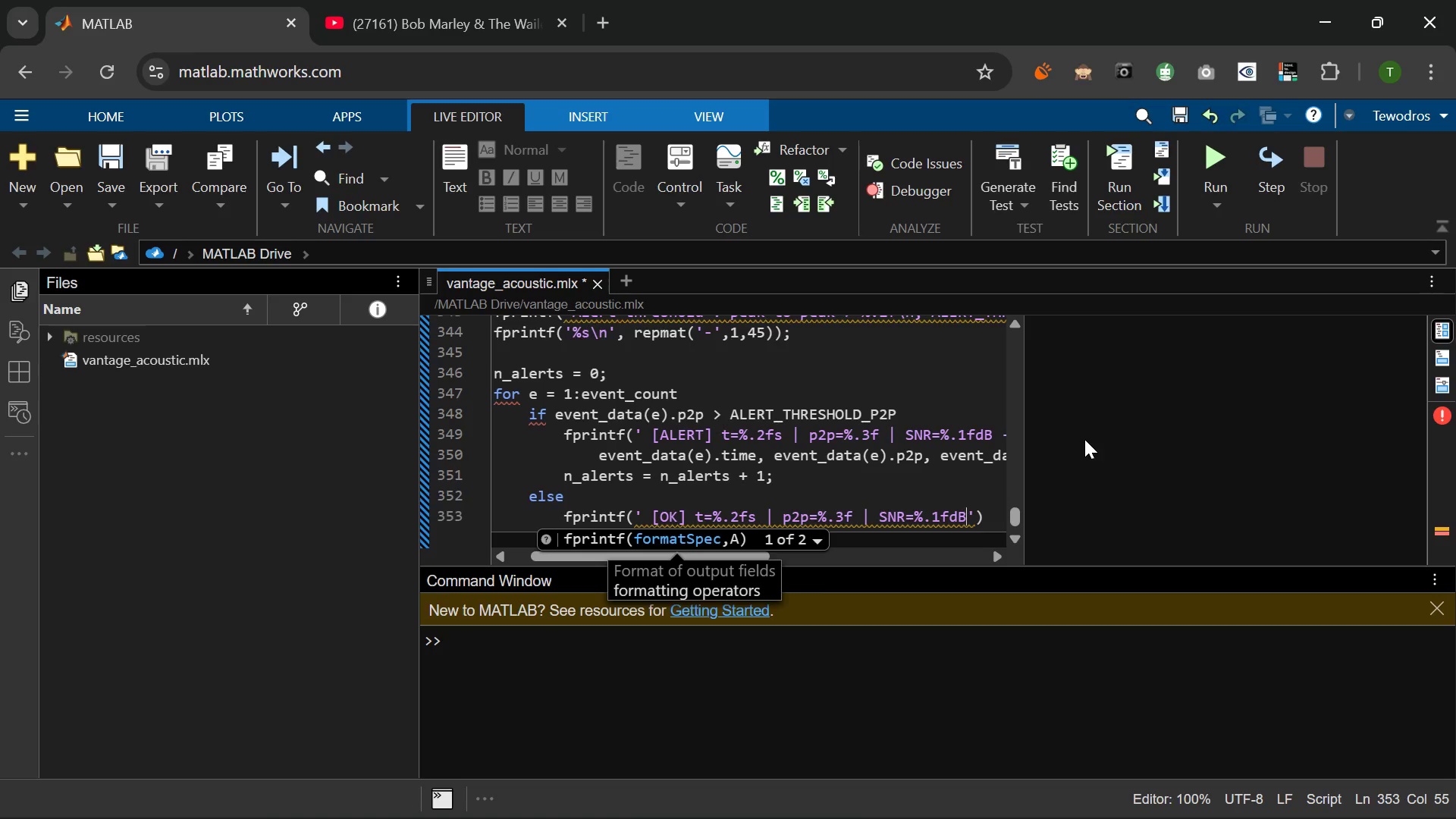 
key(Backslash)
 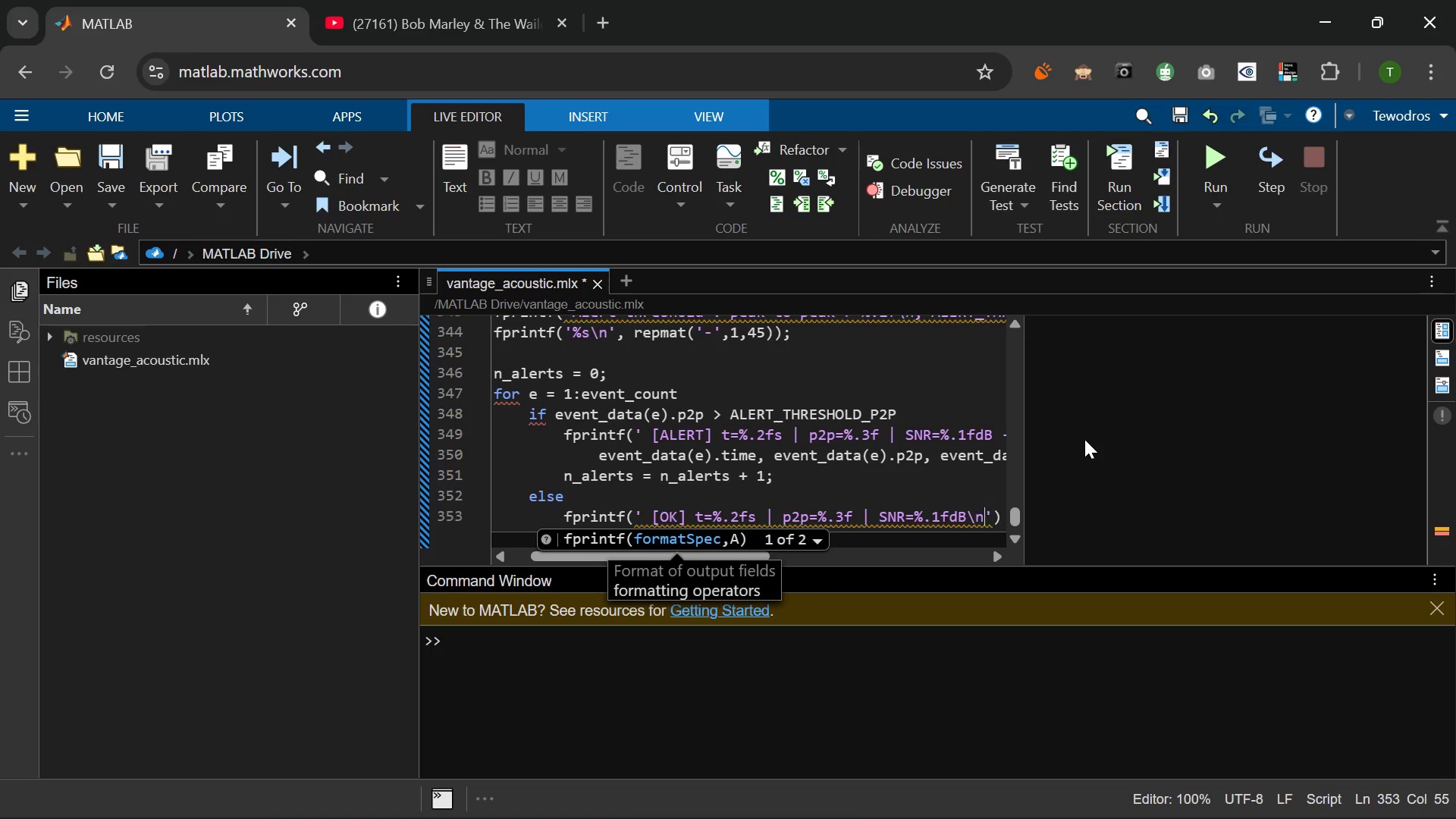 
key(N)
 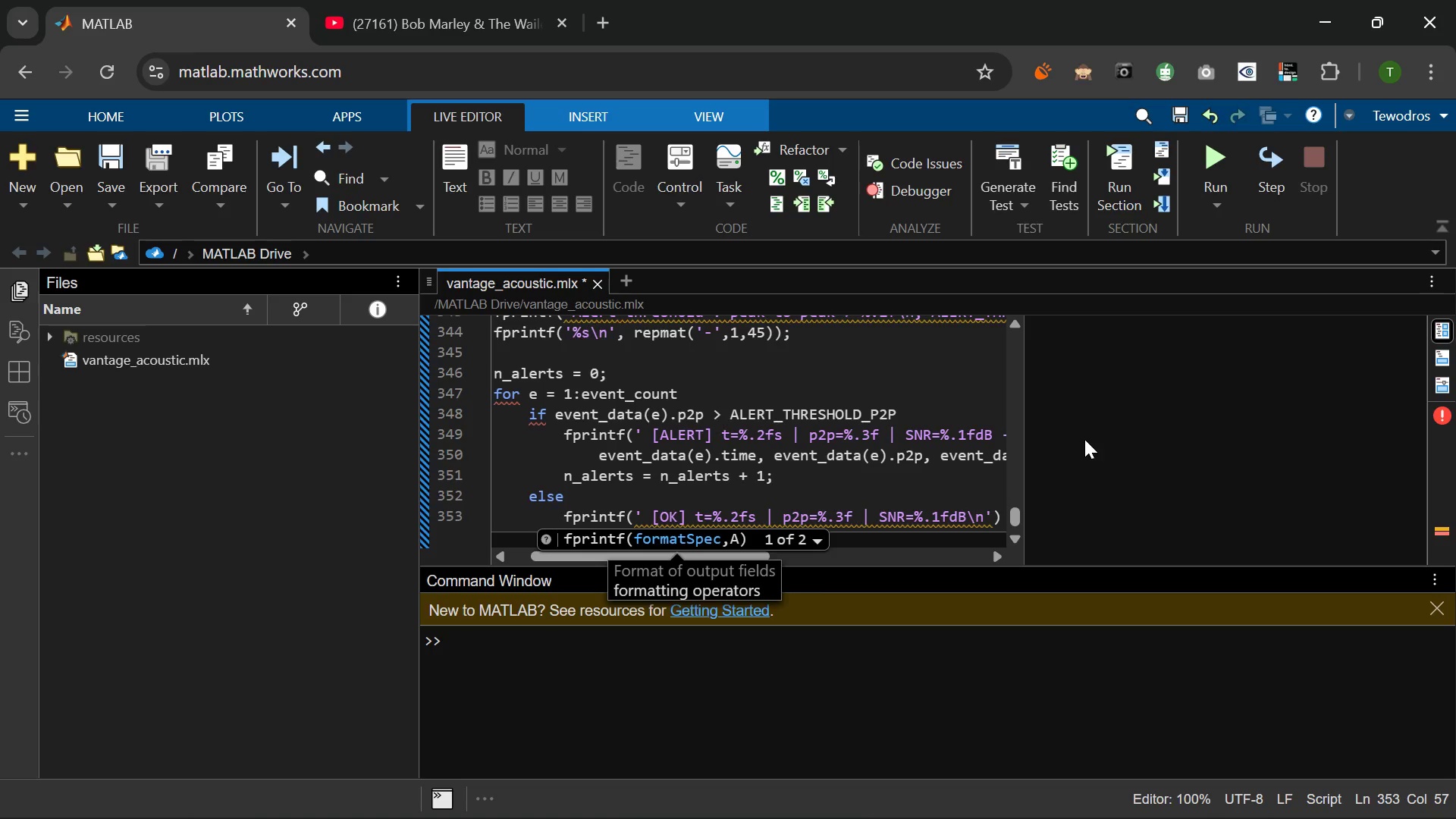 
key(ArrowRight)
 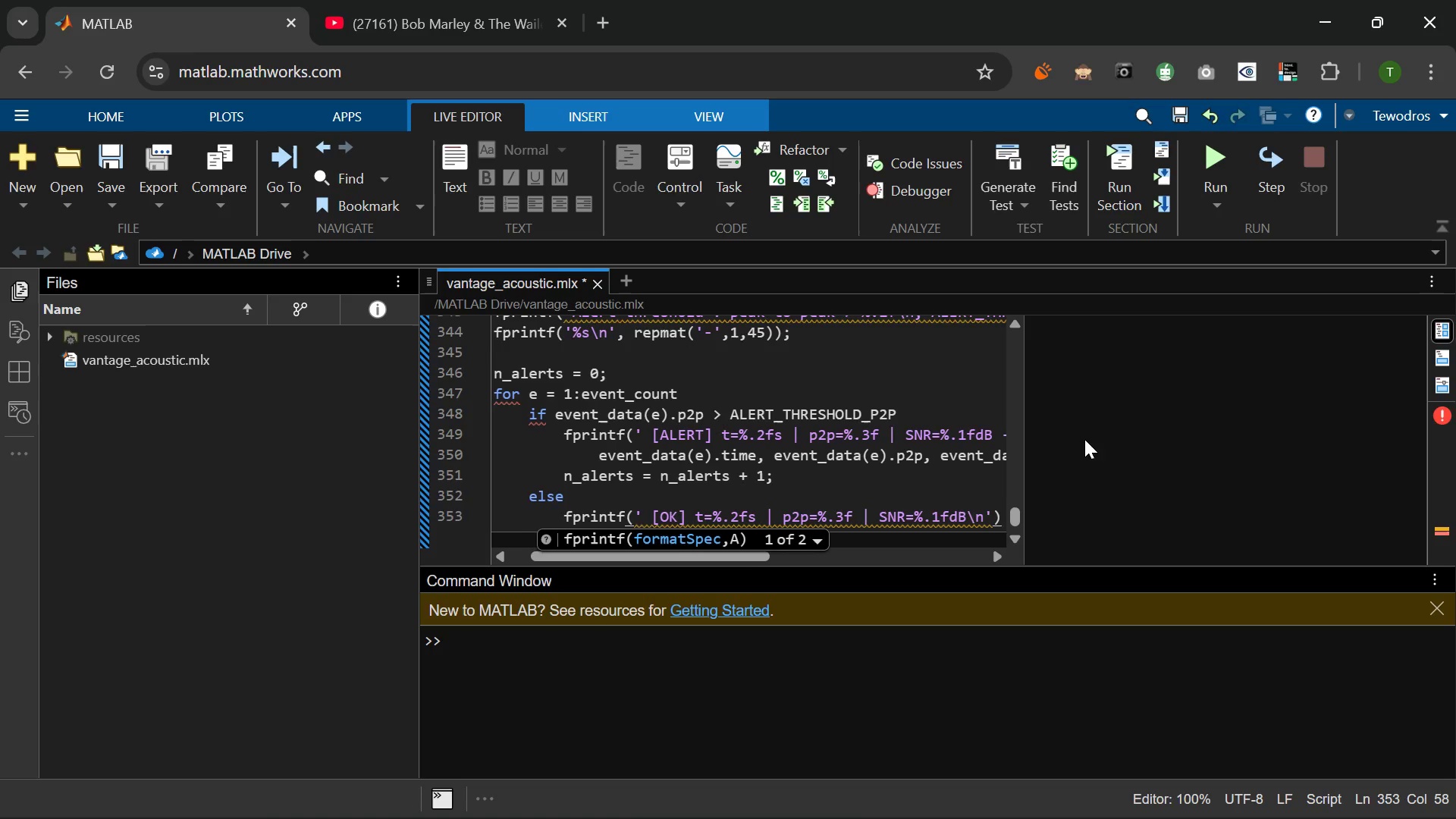 
key(Comma)
 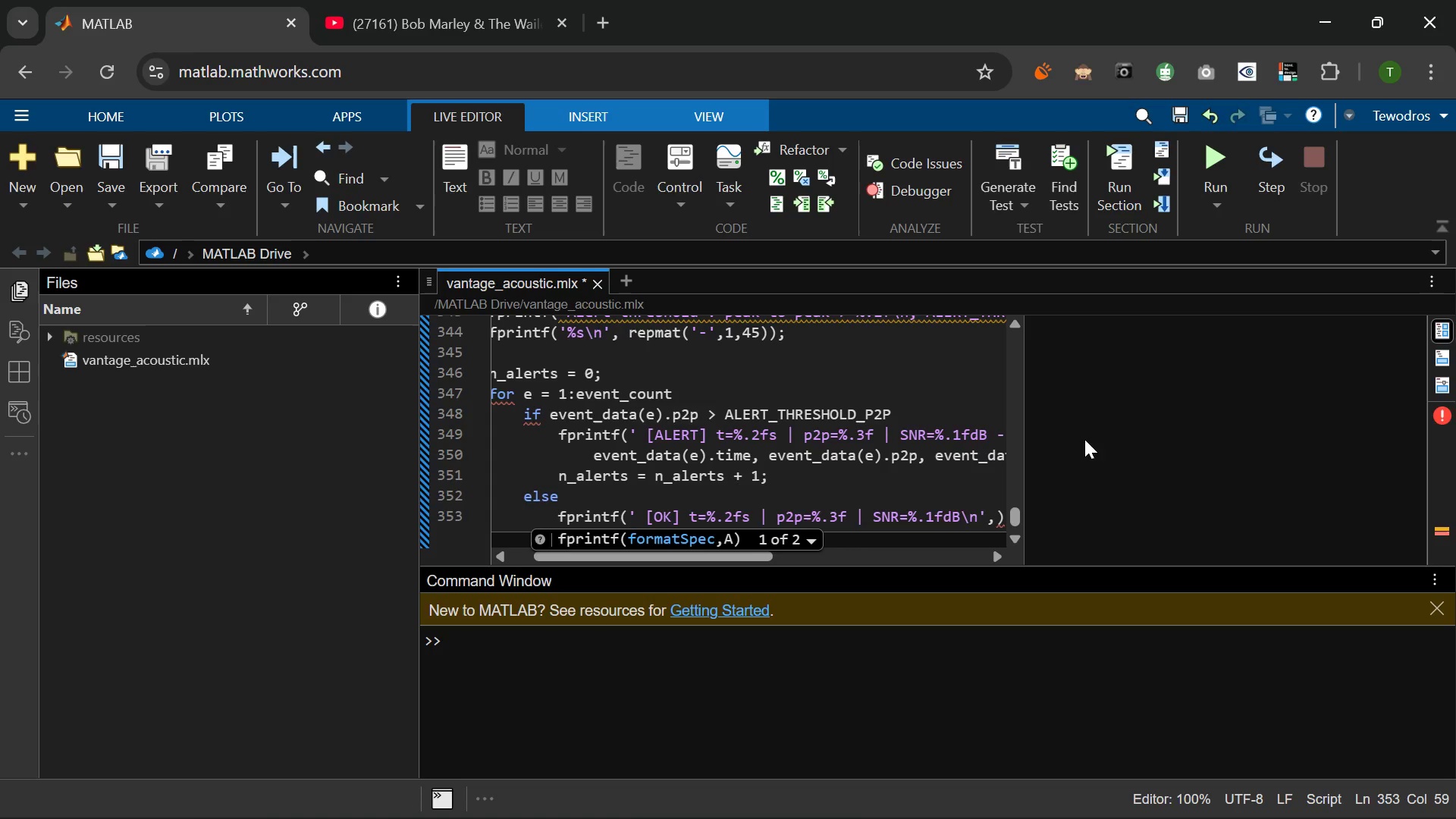 
key(Space)
 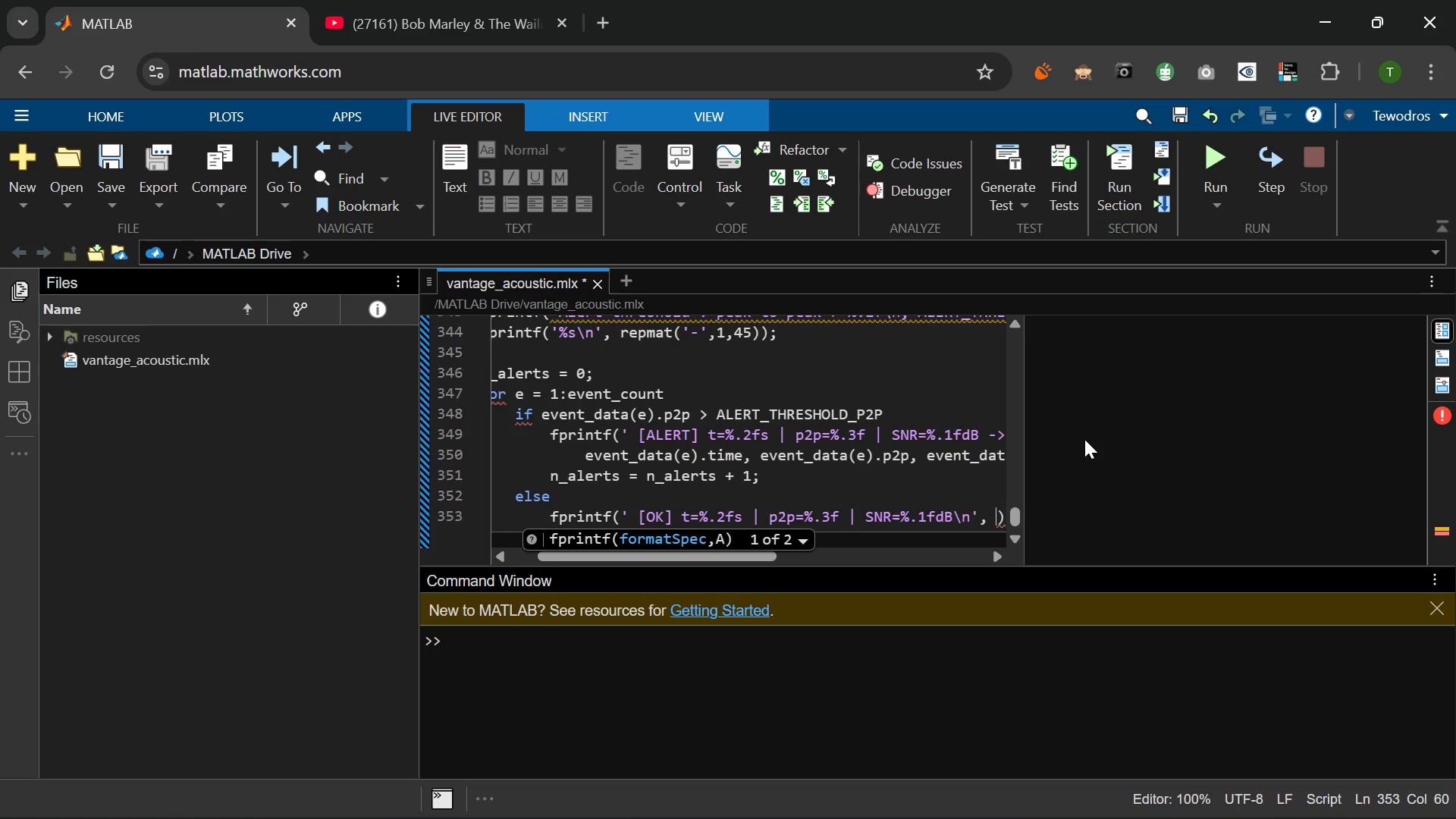 
key(Period)
 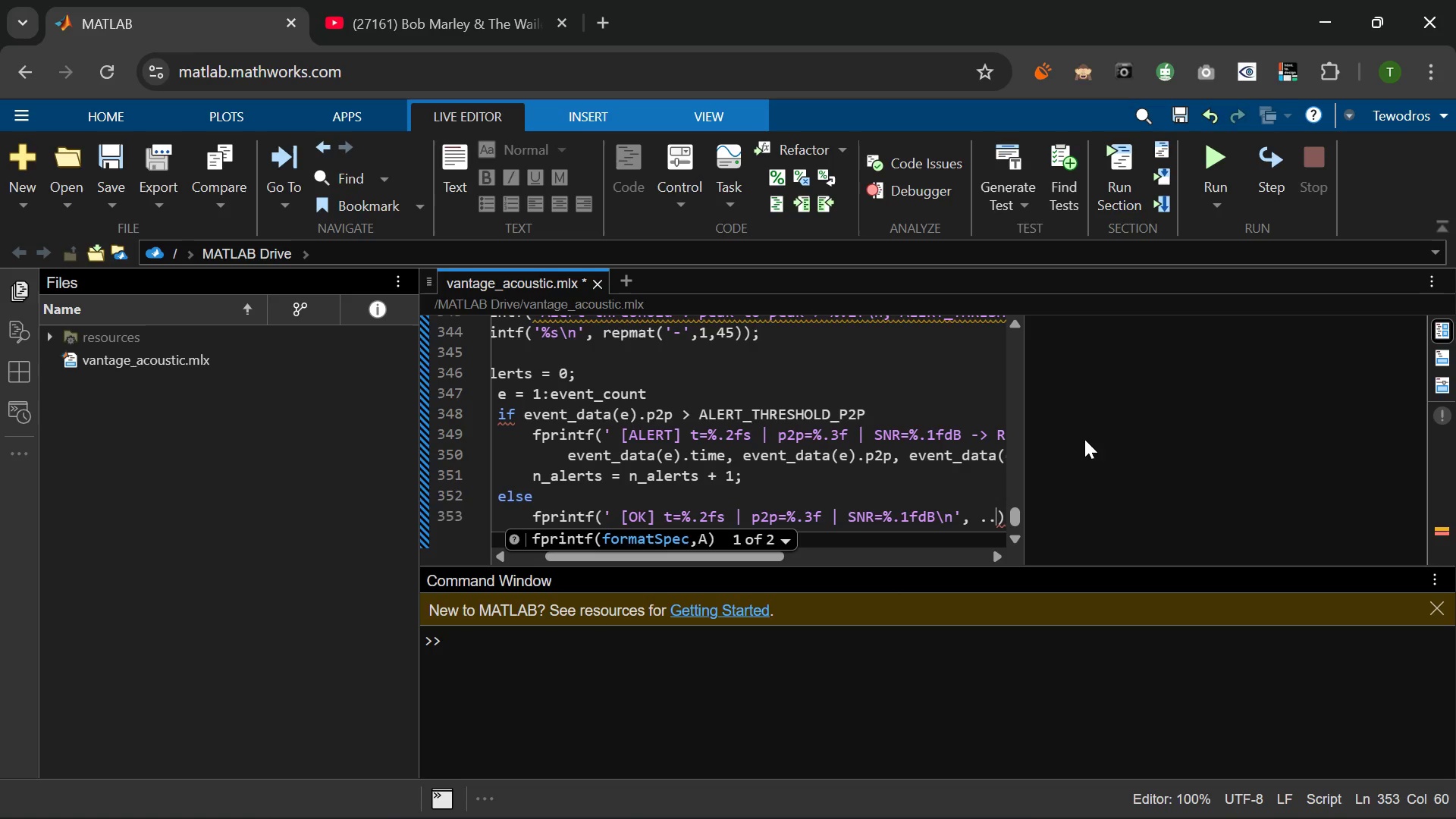 
key(Period)
 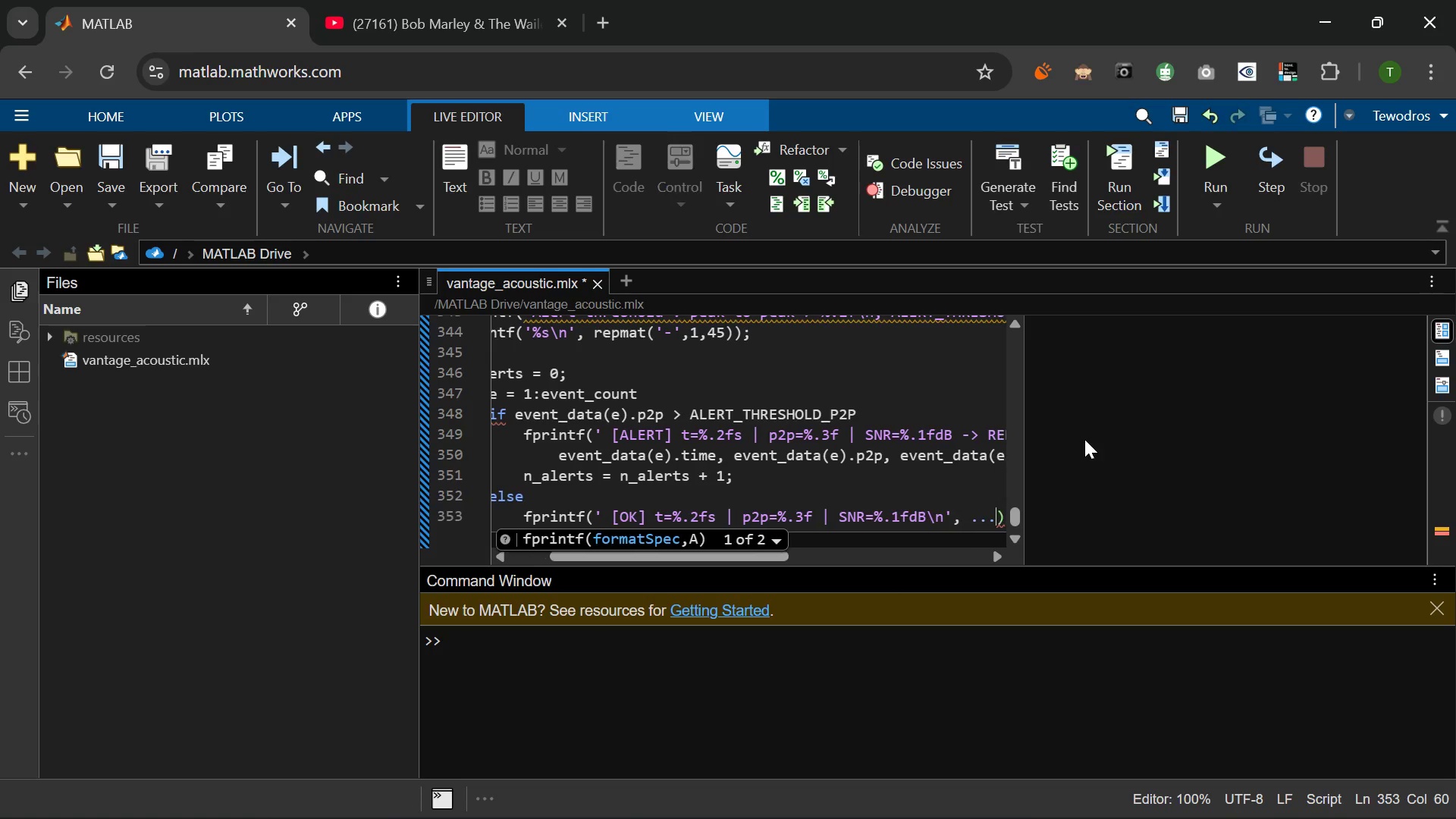 
key(Period)
 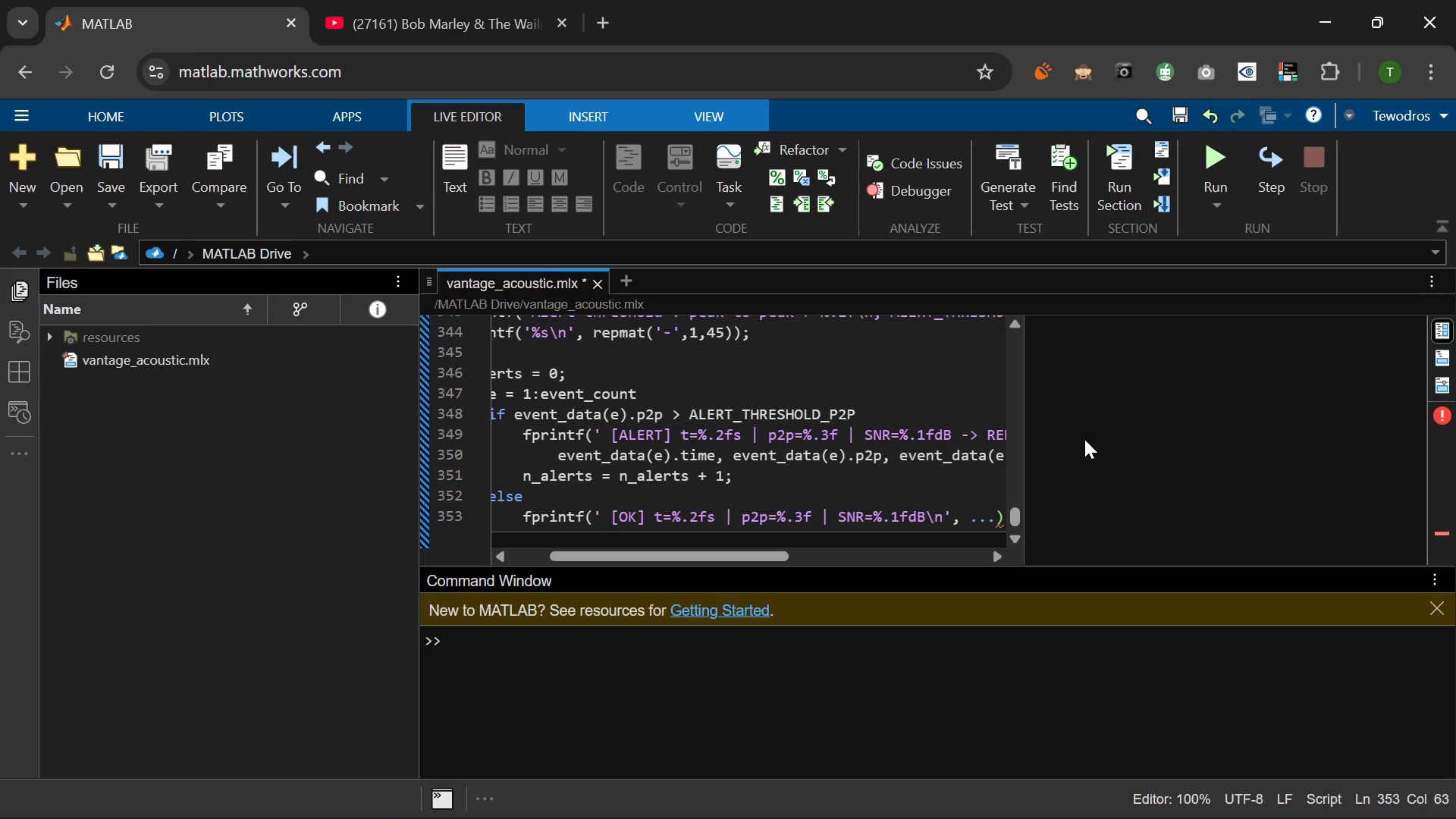 
key(Enter)
 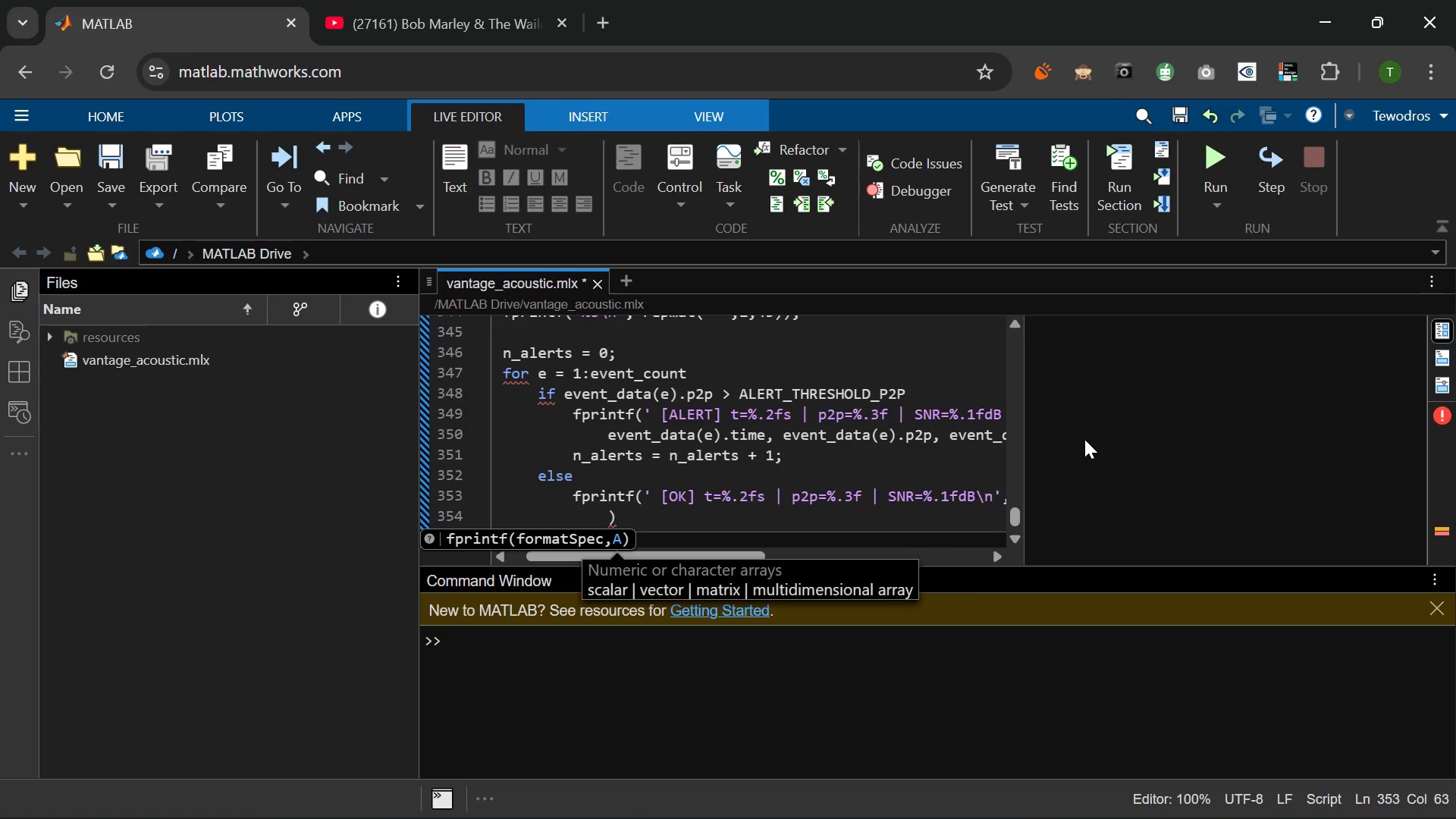 
mouse_move([1086, 805])
 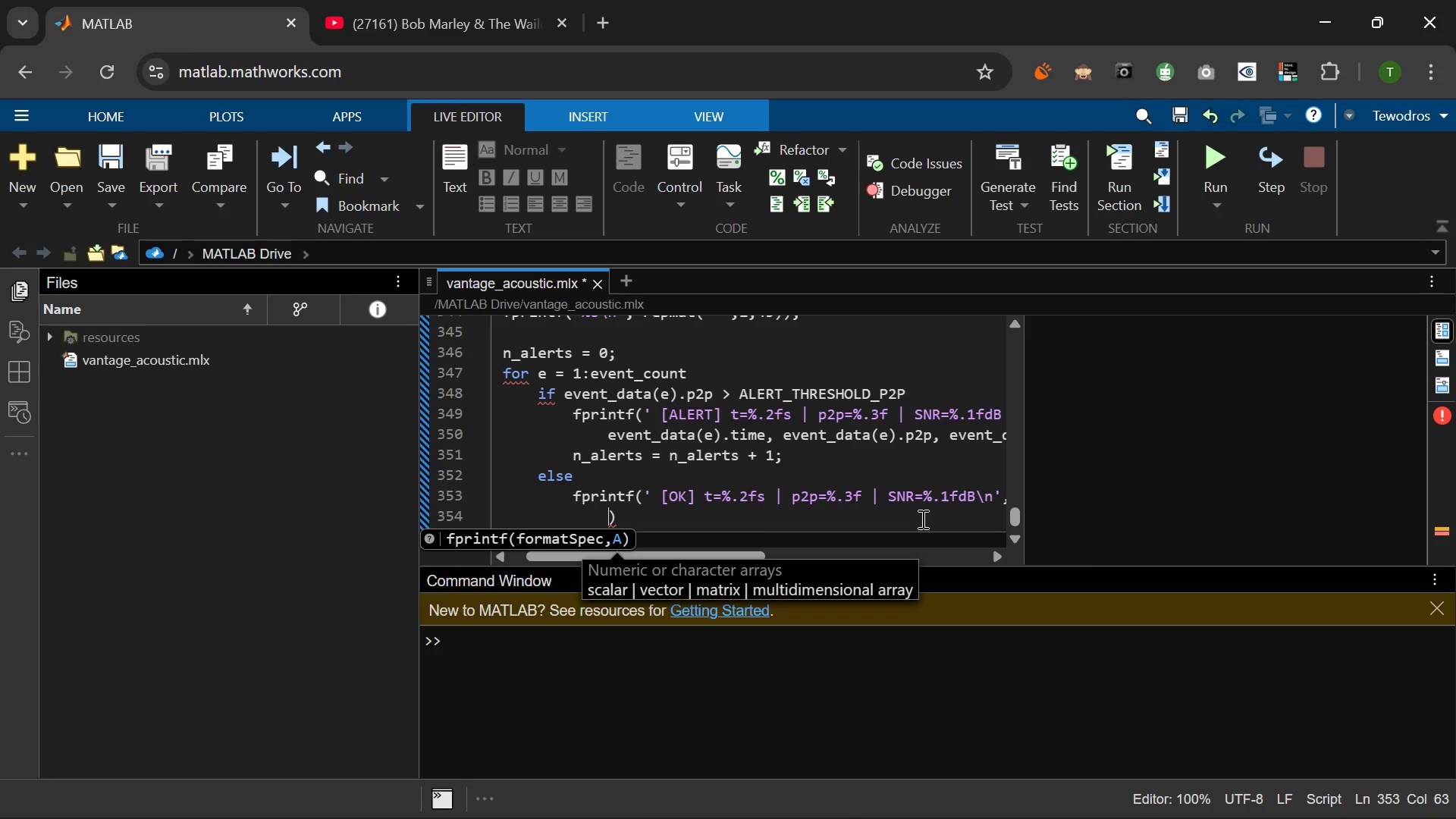 
wait(8.44)
 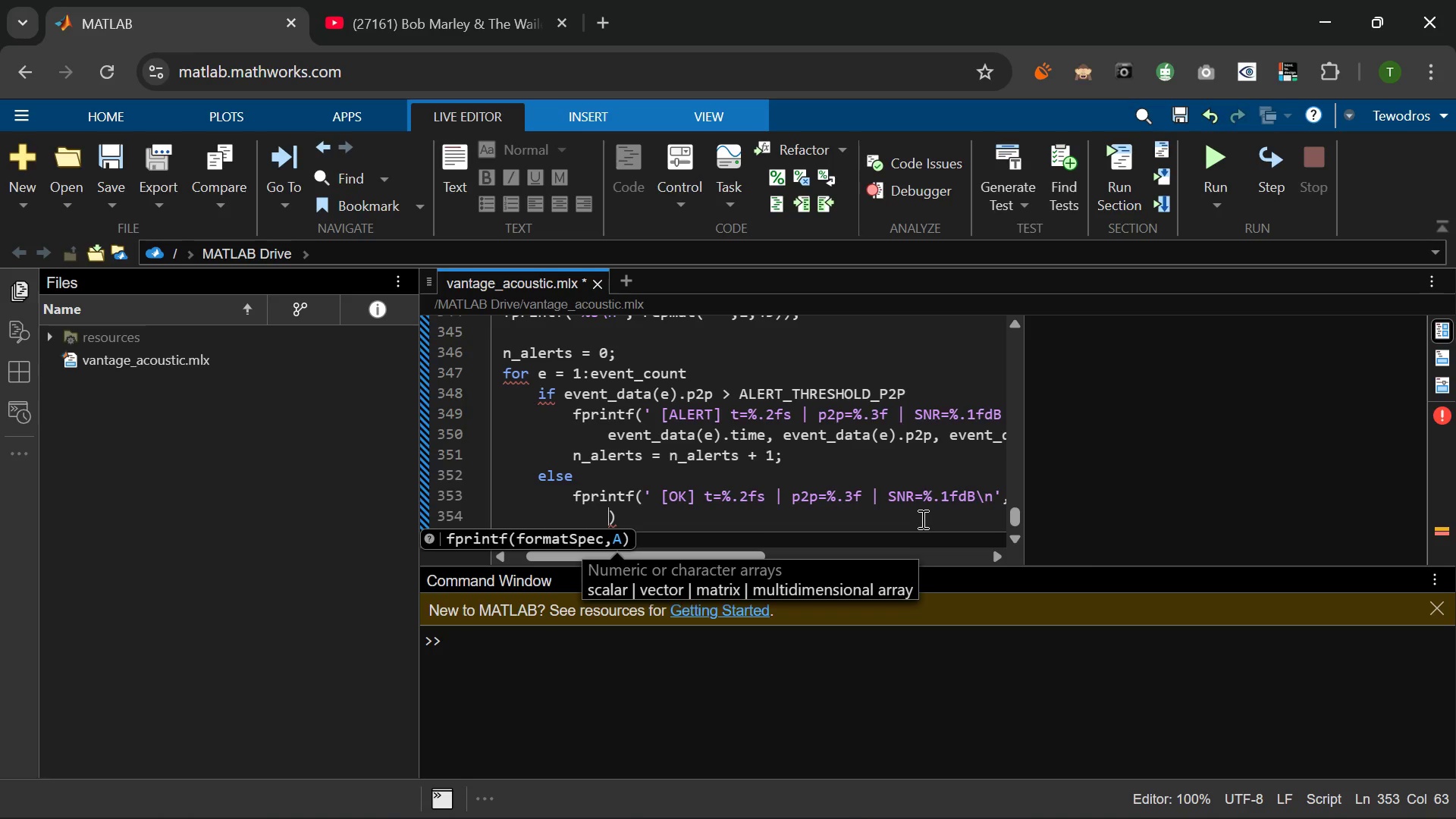 
type(event_data(e)
 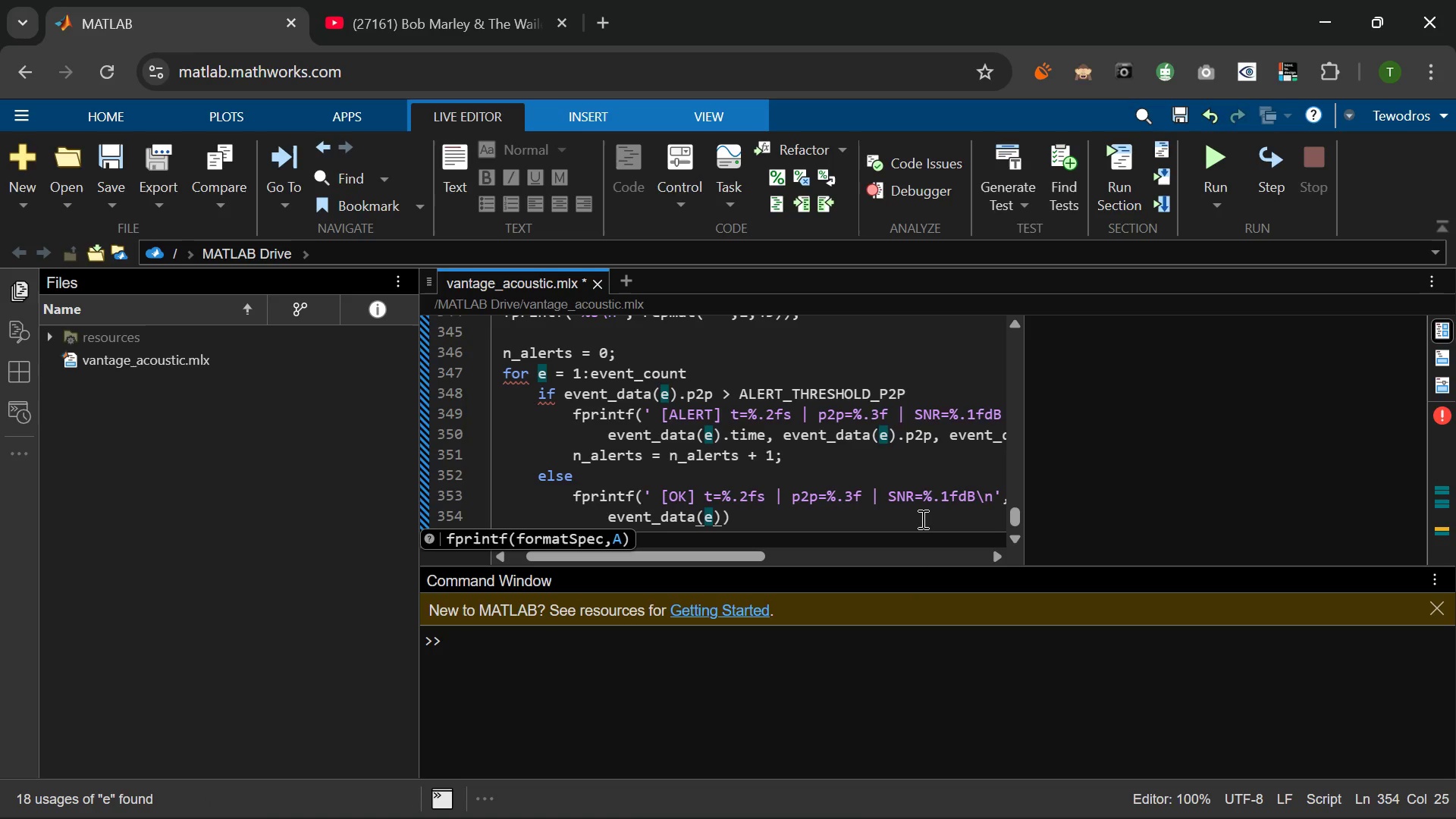 
key(ArrowRight)
 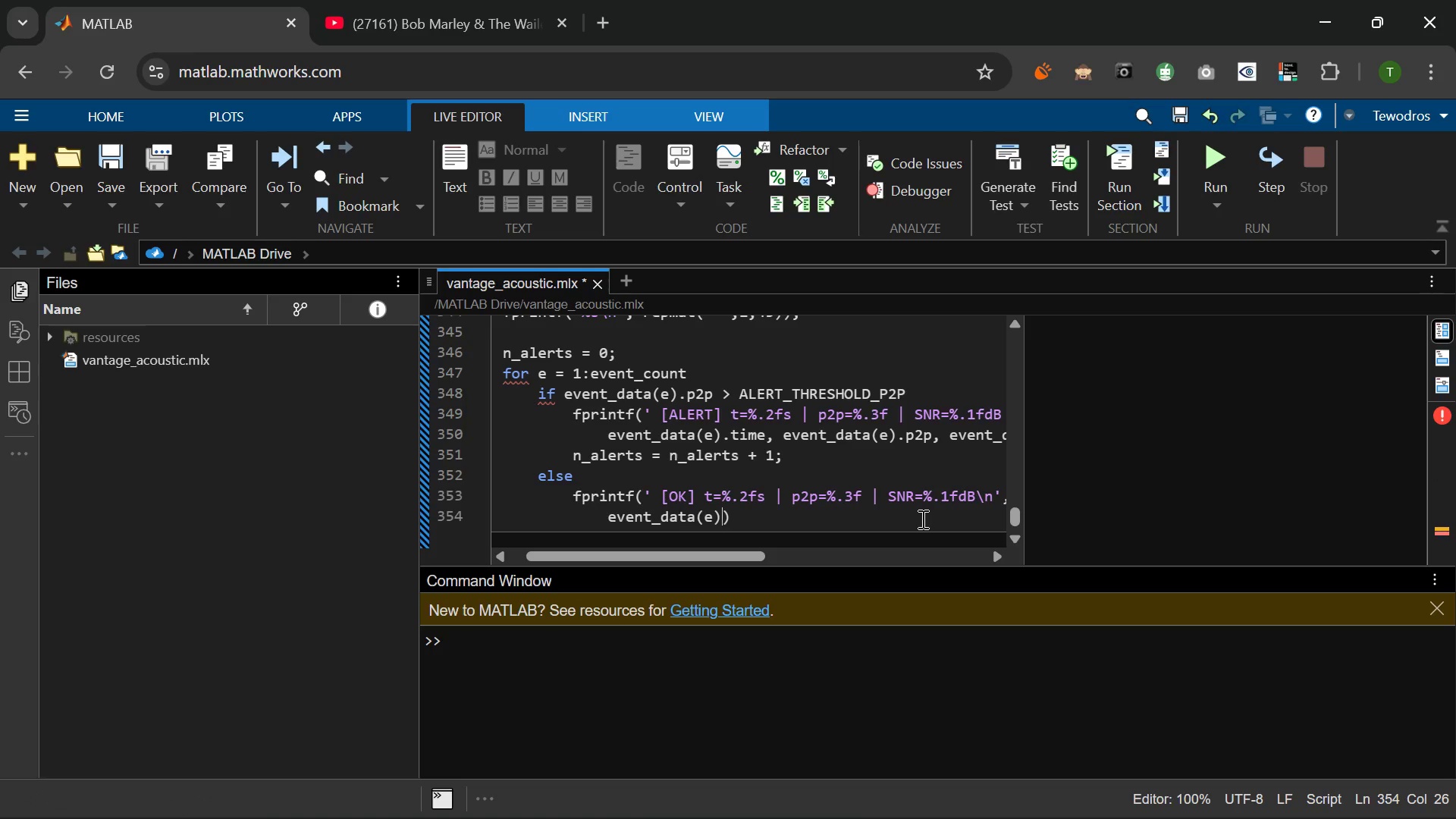 
type(.time, event_data(e)
 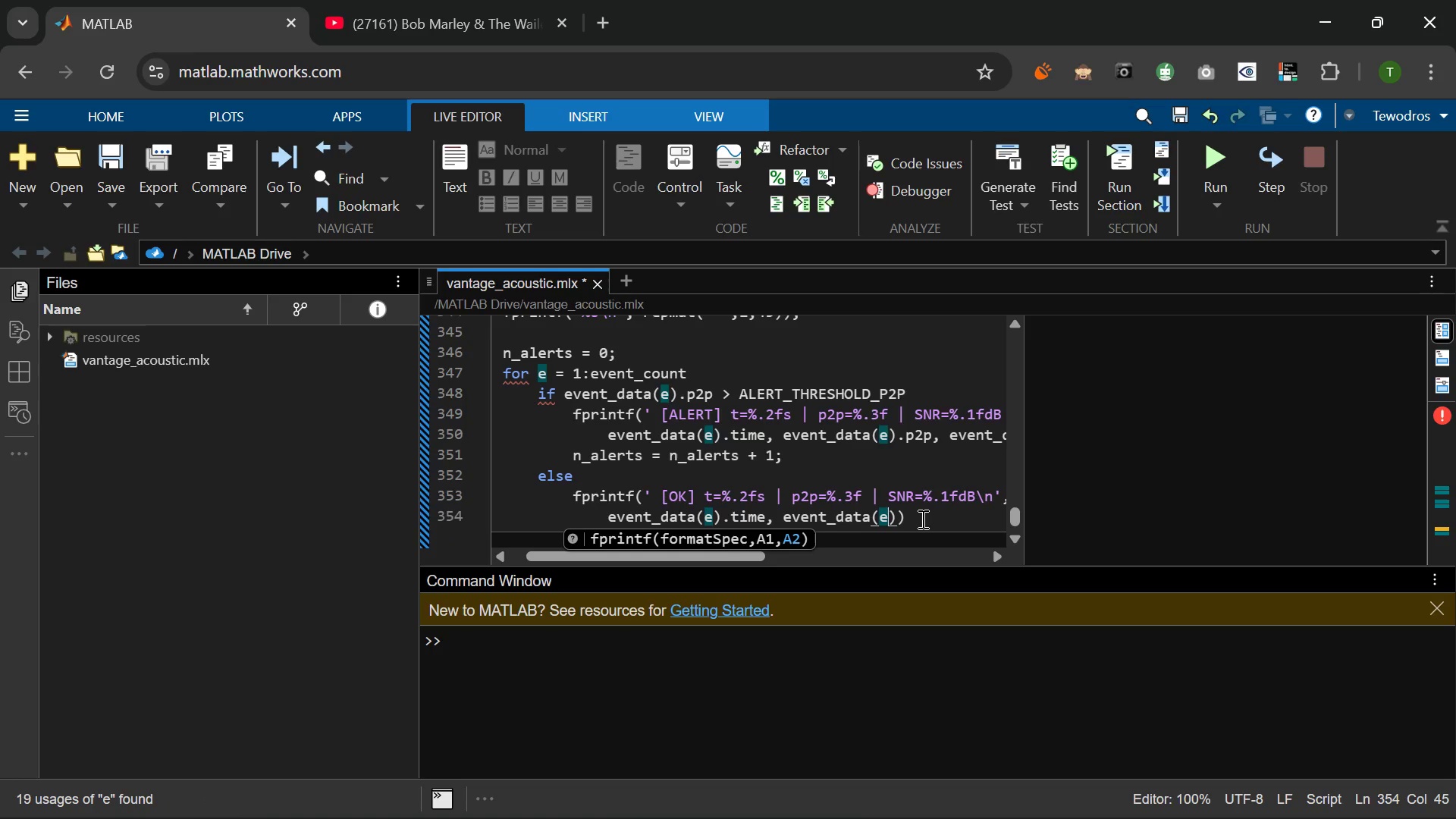 
key(ArrowRight)
 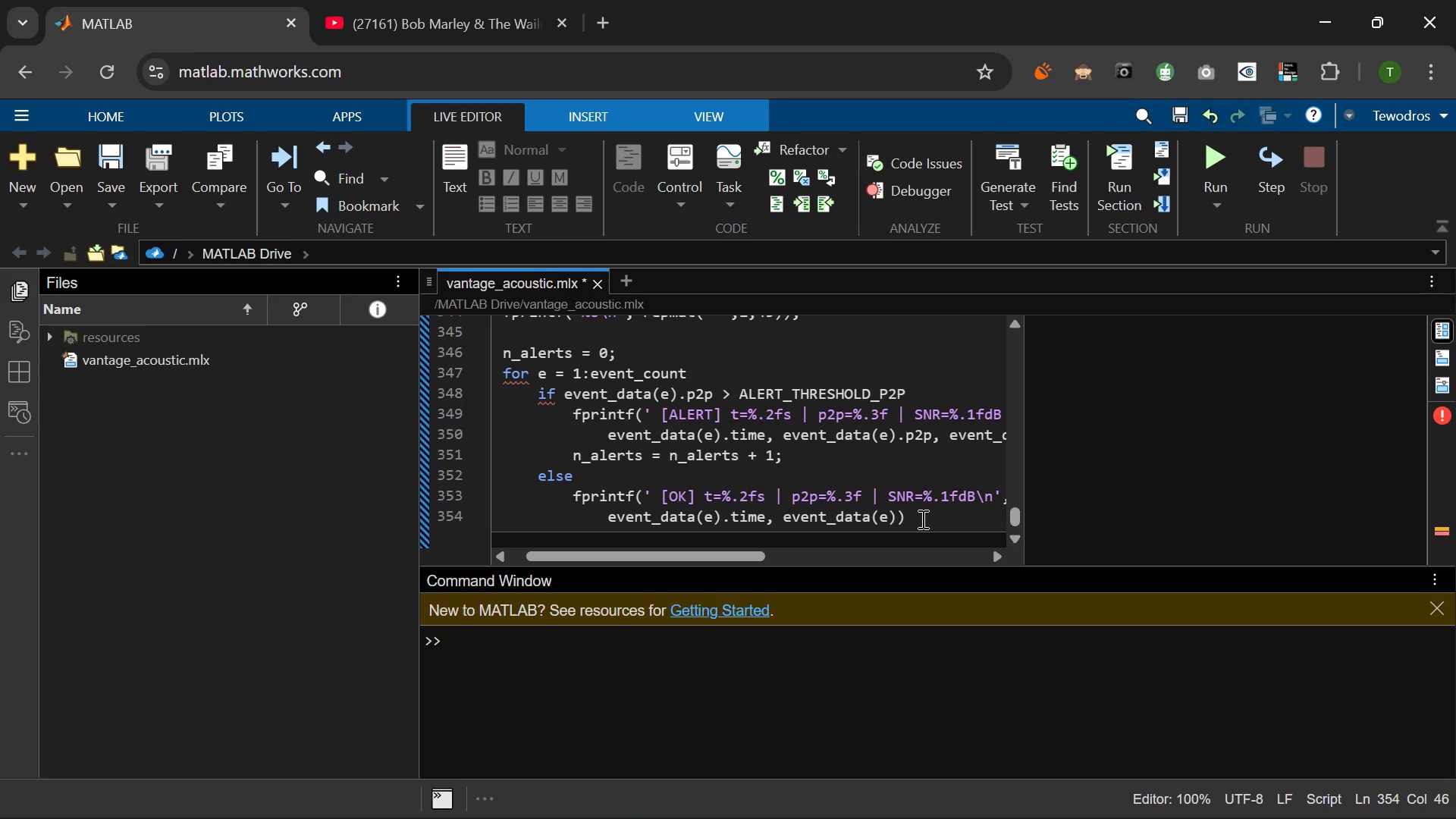 
type(.p2p, envent_Data(e)
 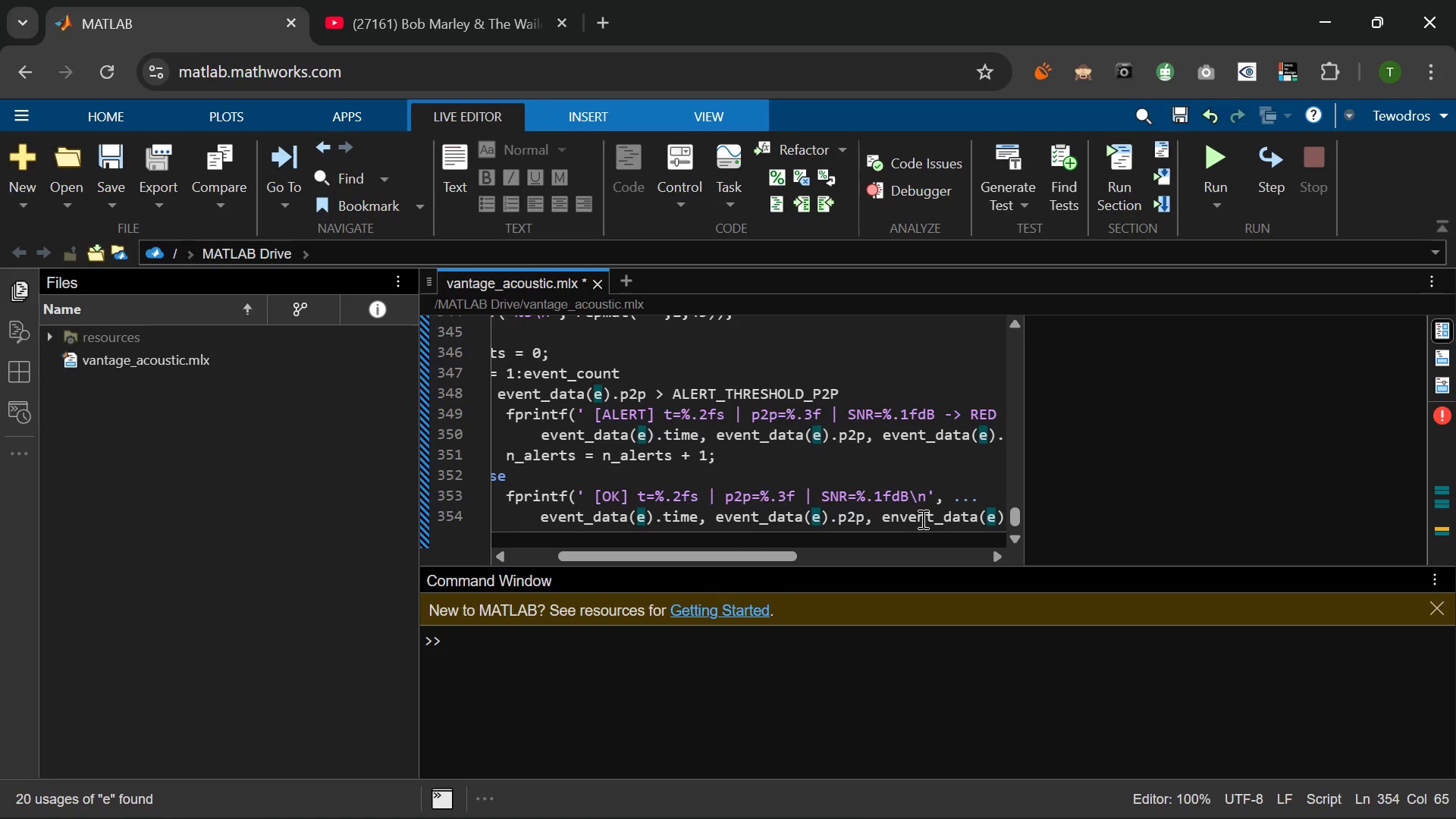 
key(ArrowRight)
 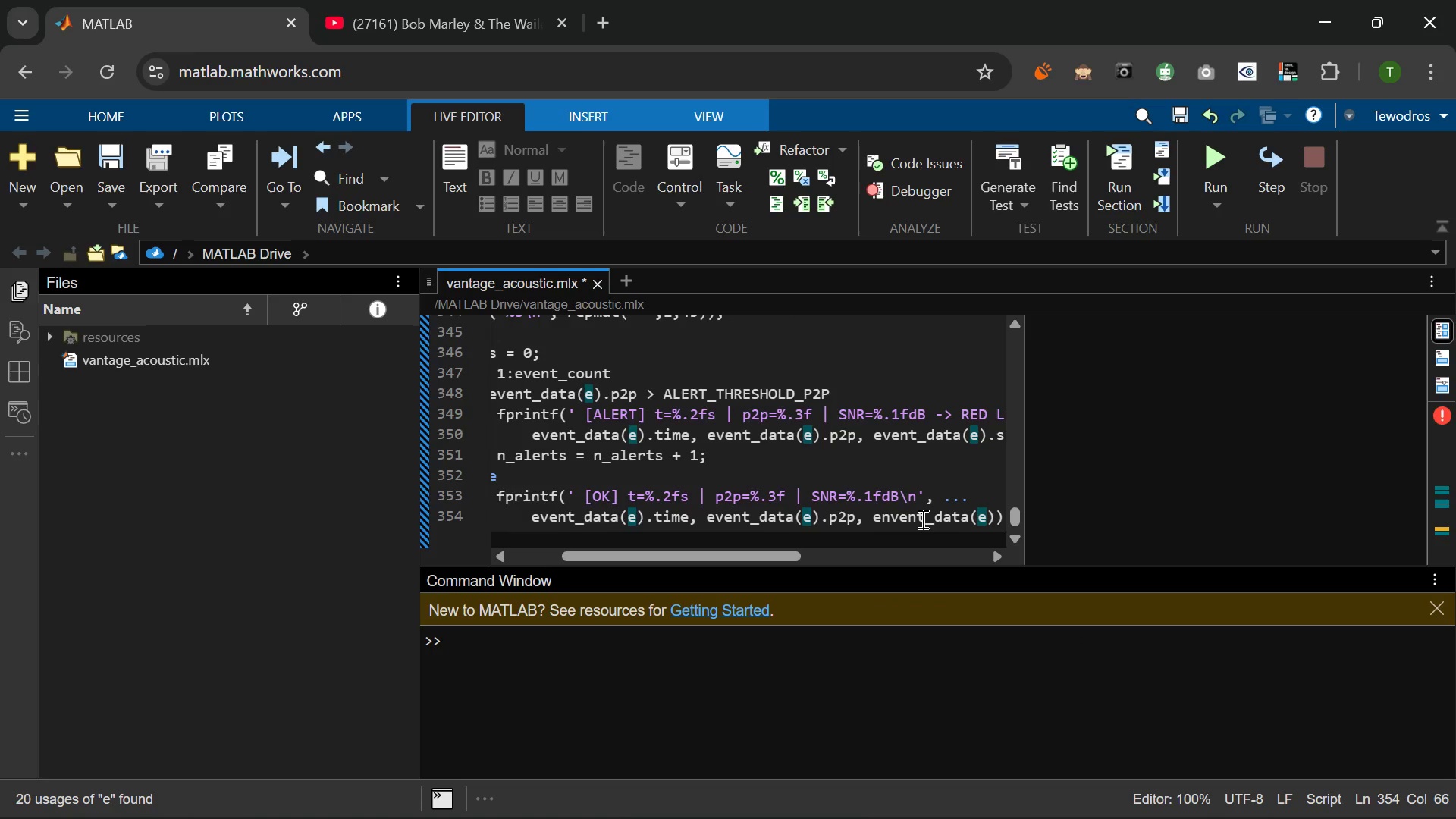 
type(.a)
key(Backspace)
type(snr)
 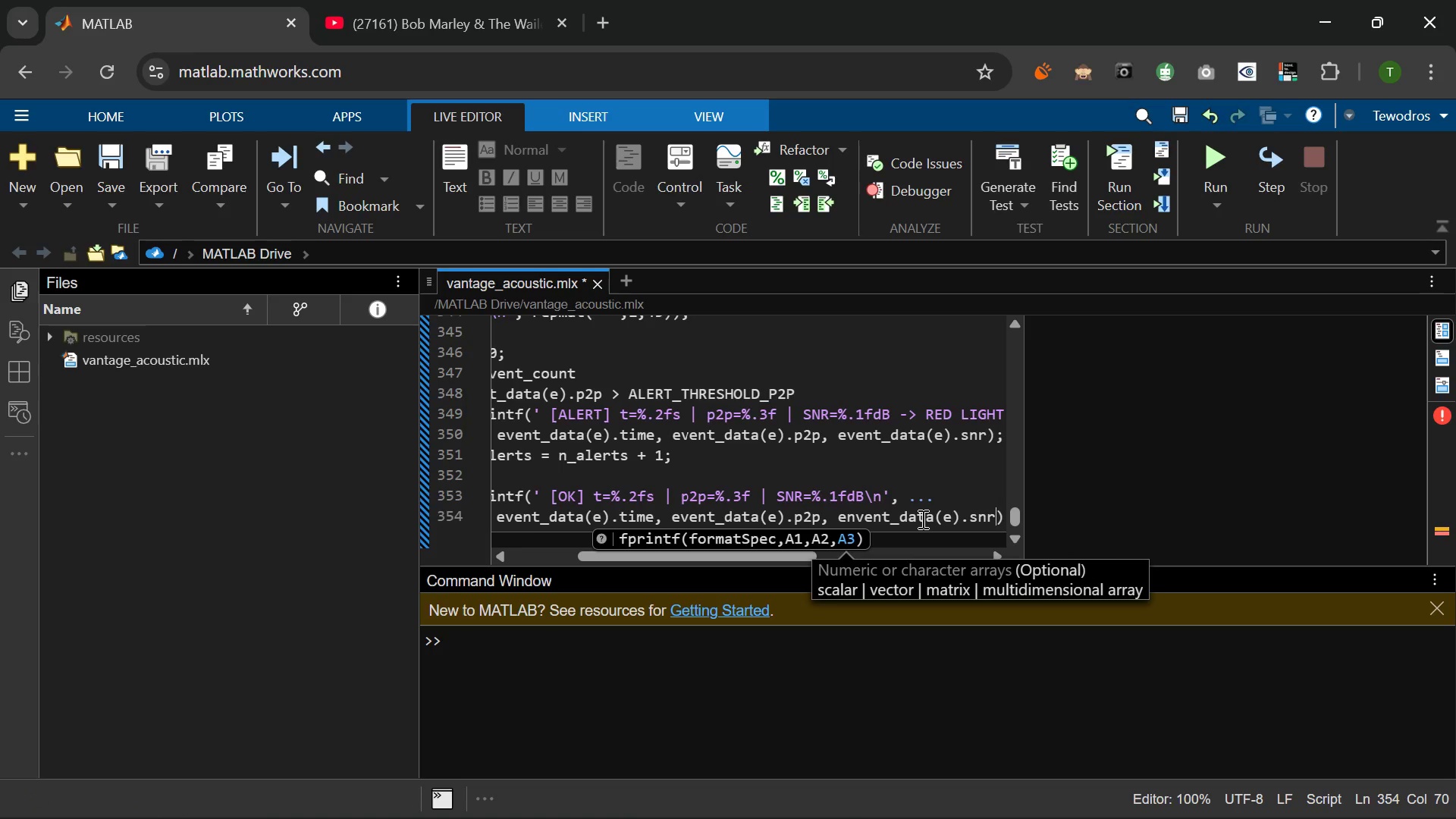 
key(ArrowRight)
 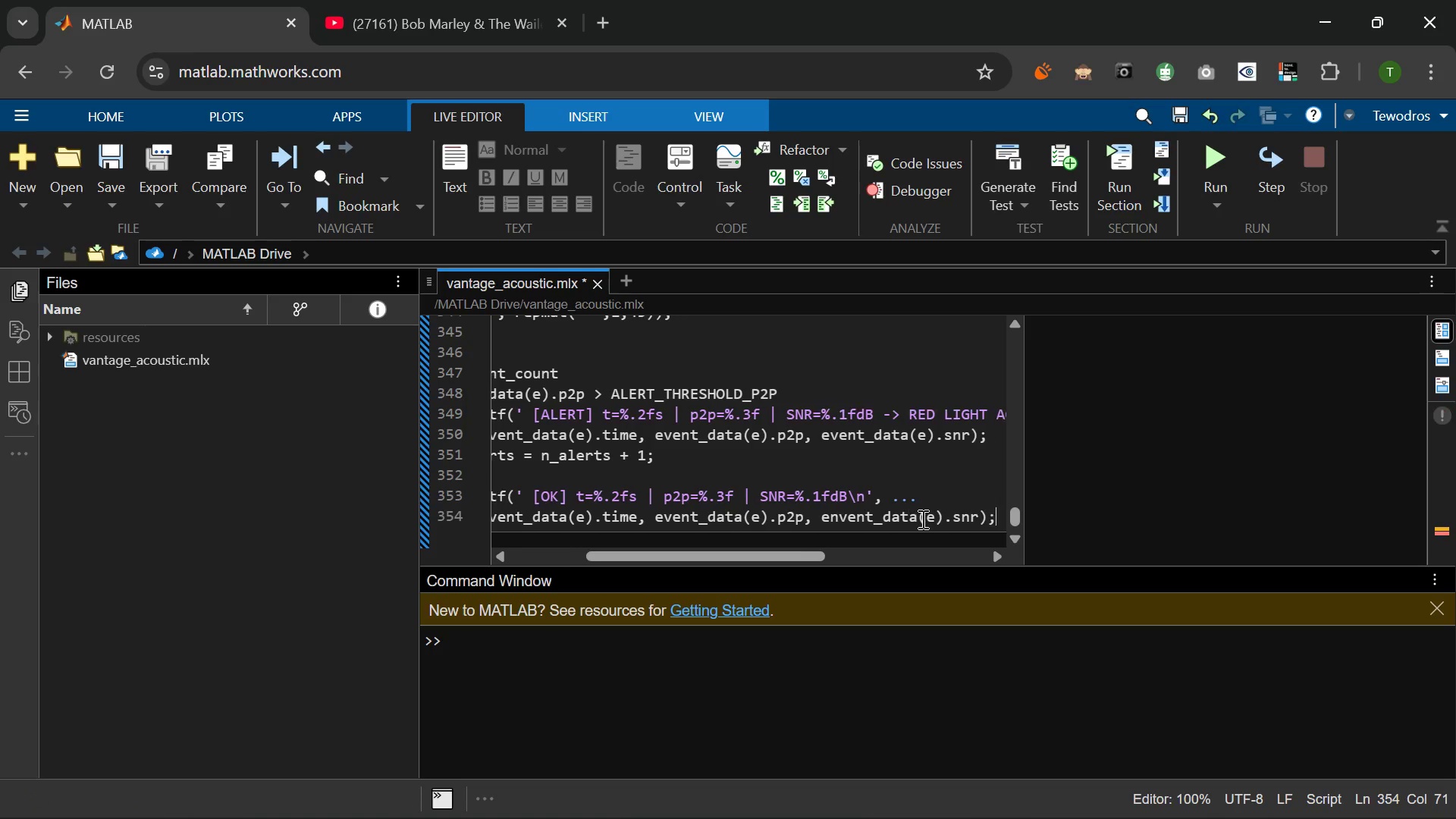 
key(Semicolon)
 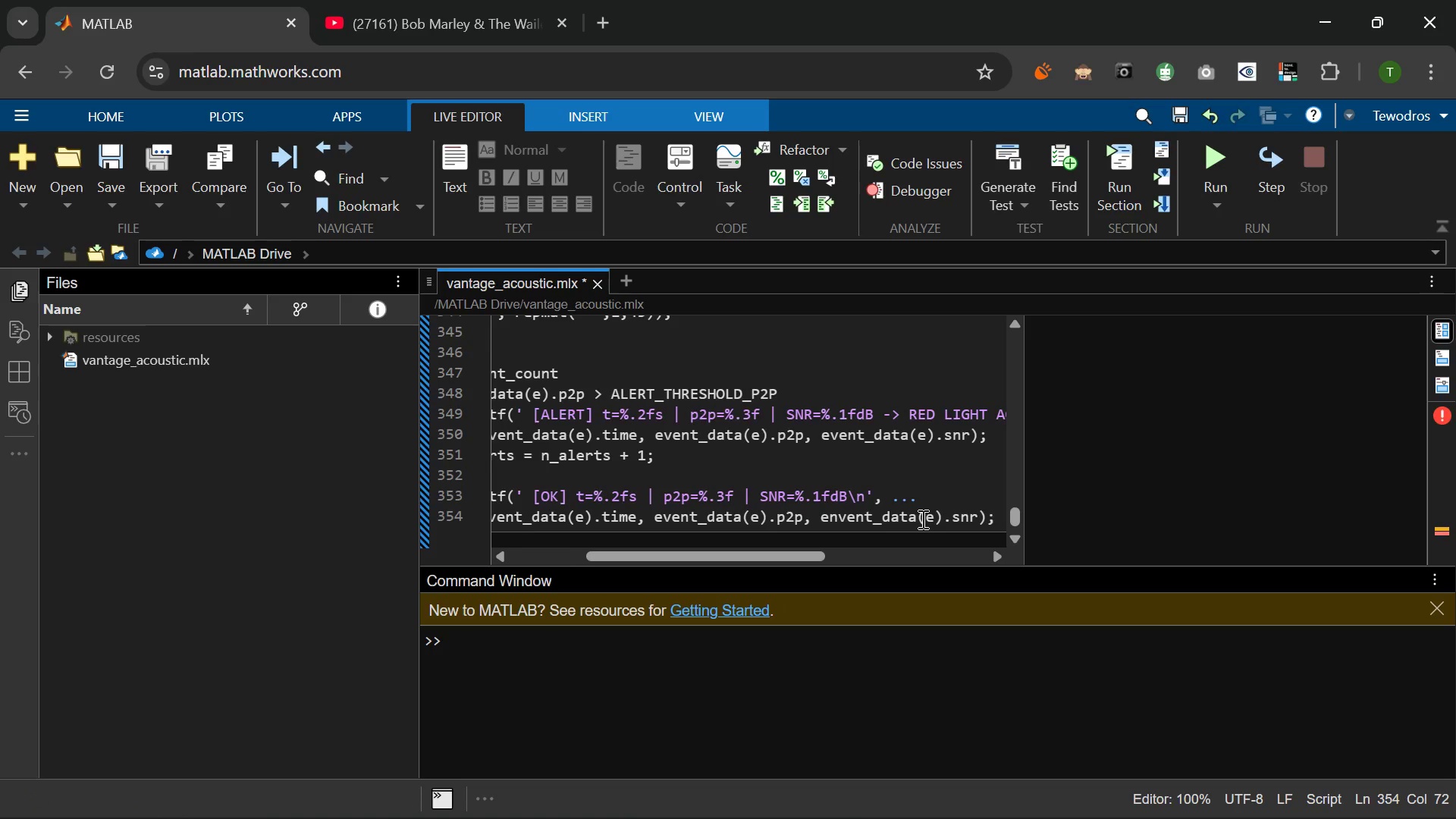 
key(Enter)
 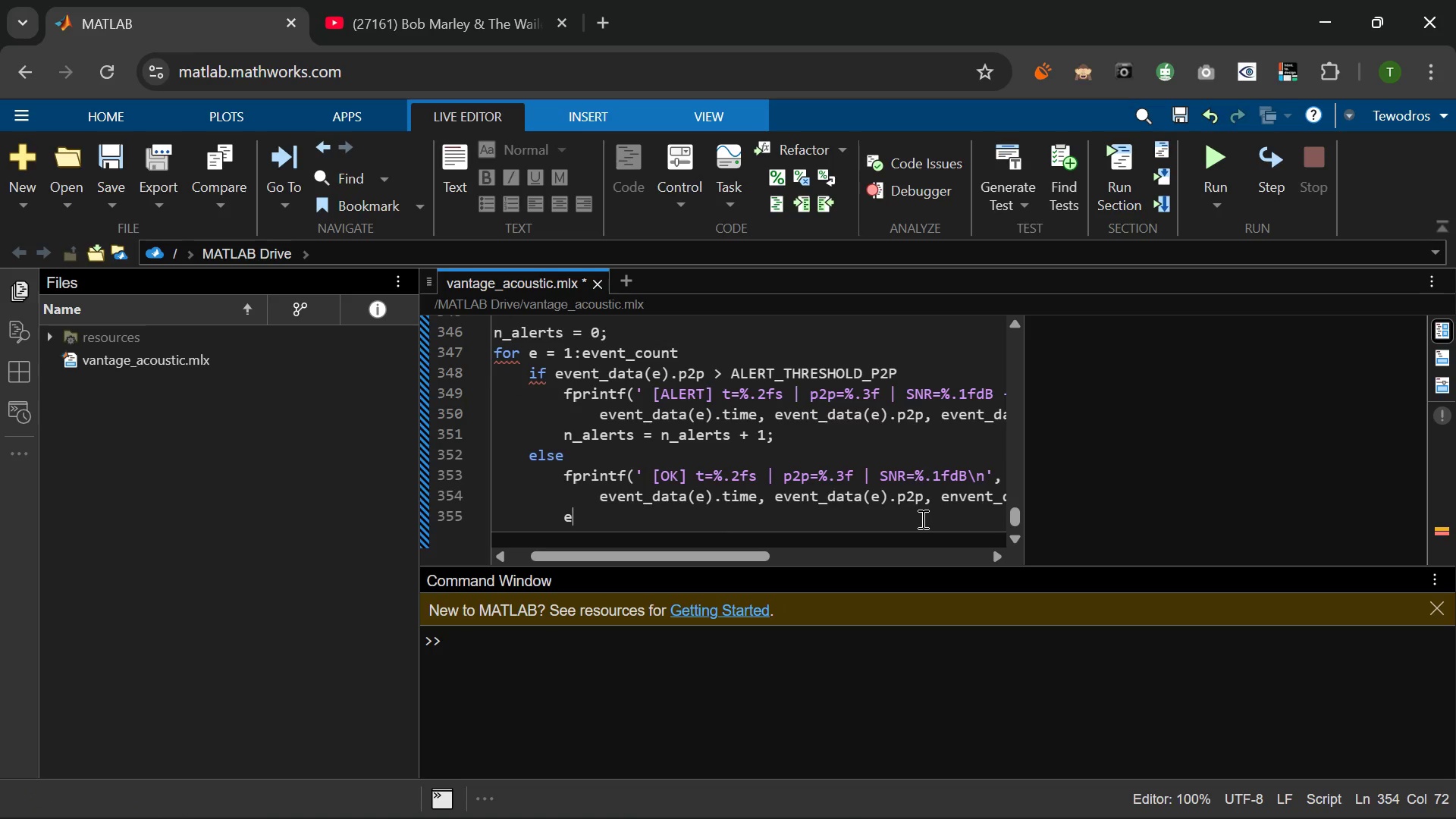 
type(end)
 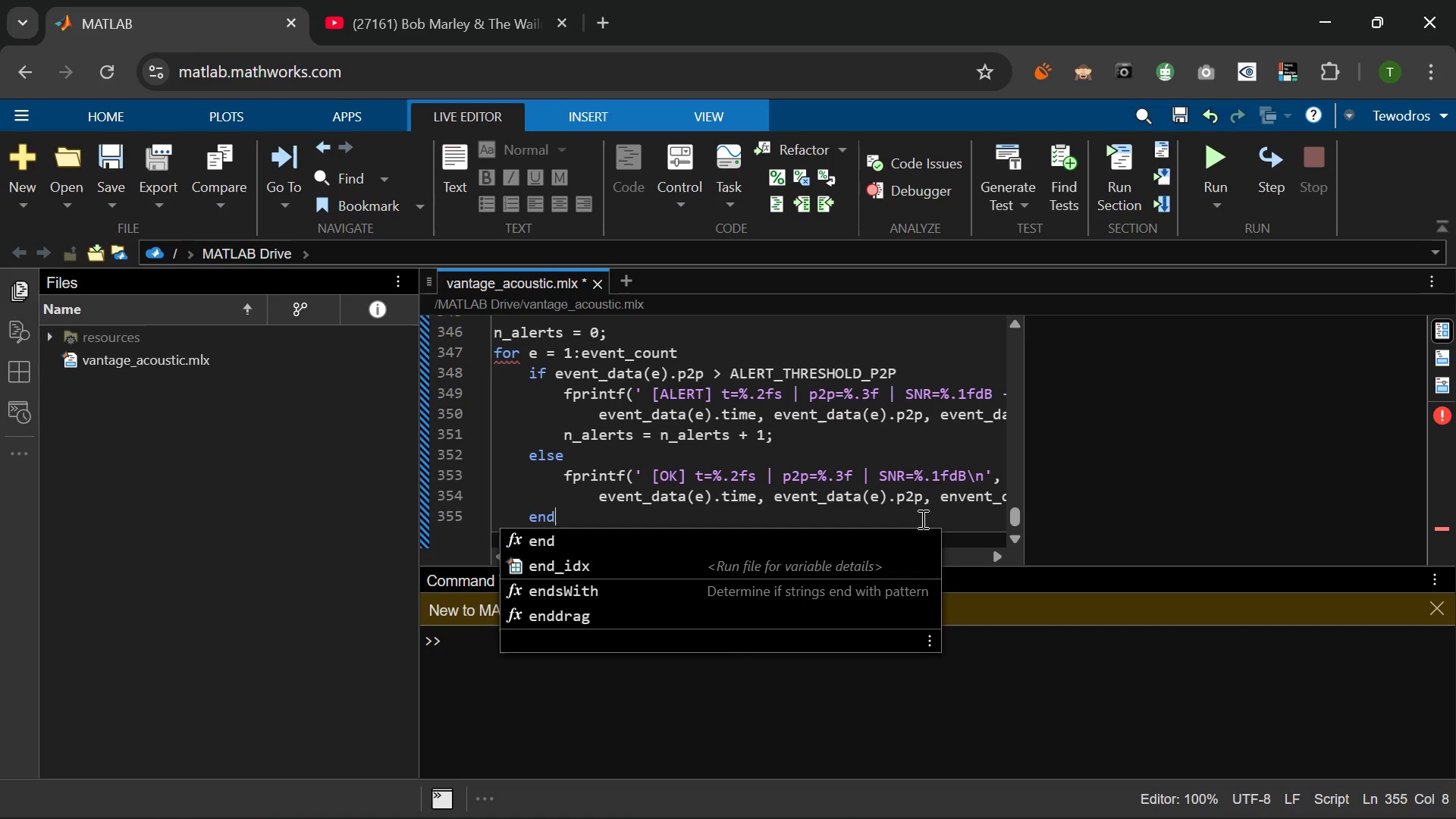 
key(Enter)
 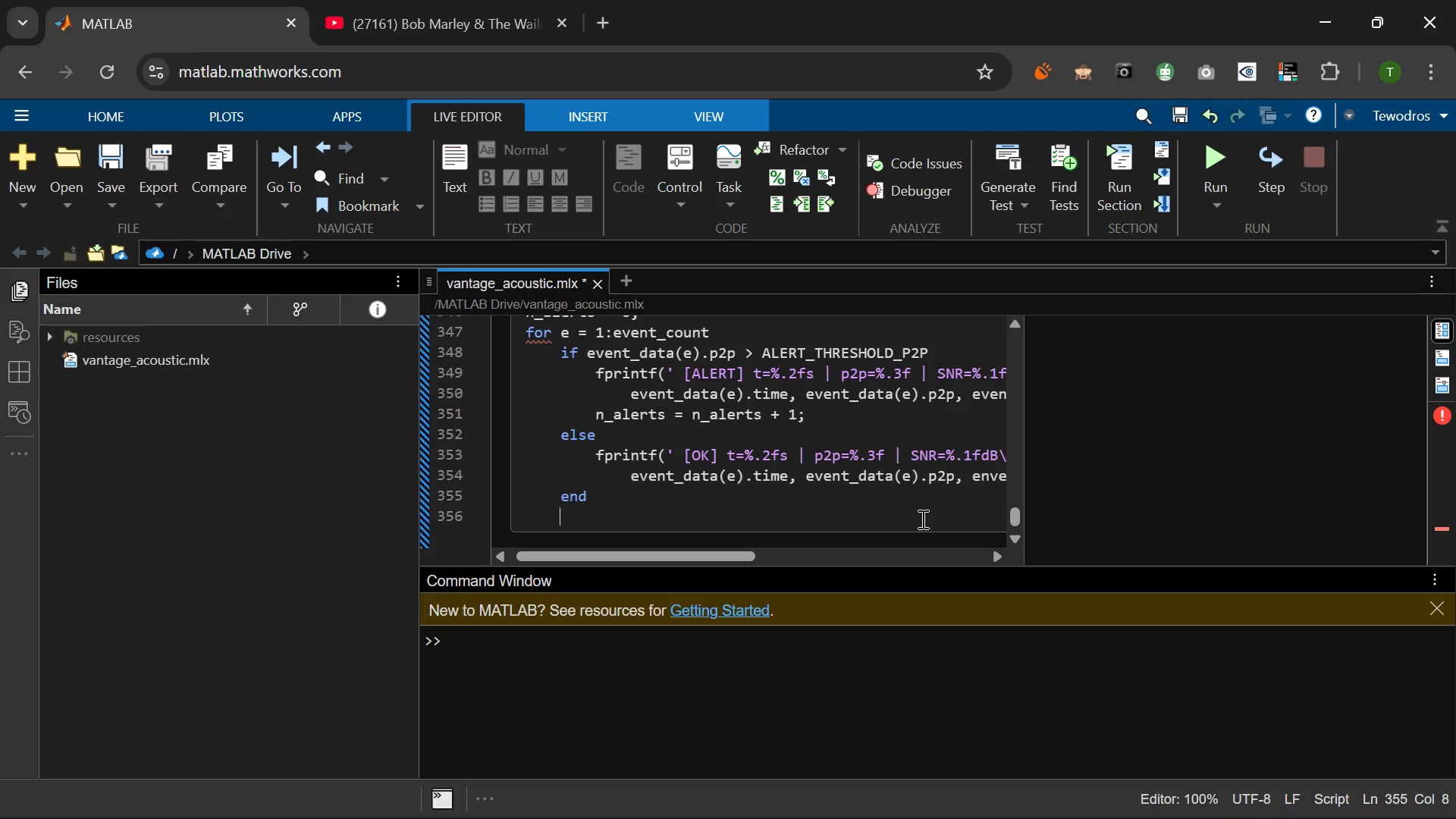 
type(end)
 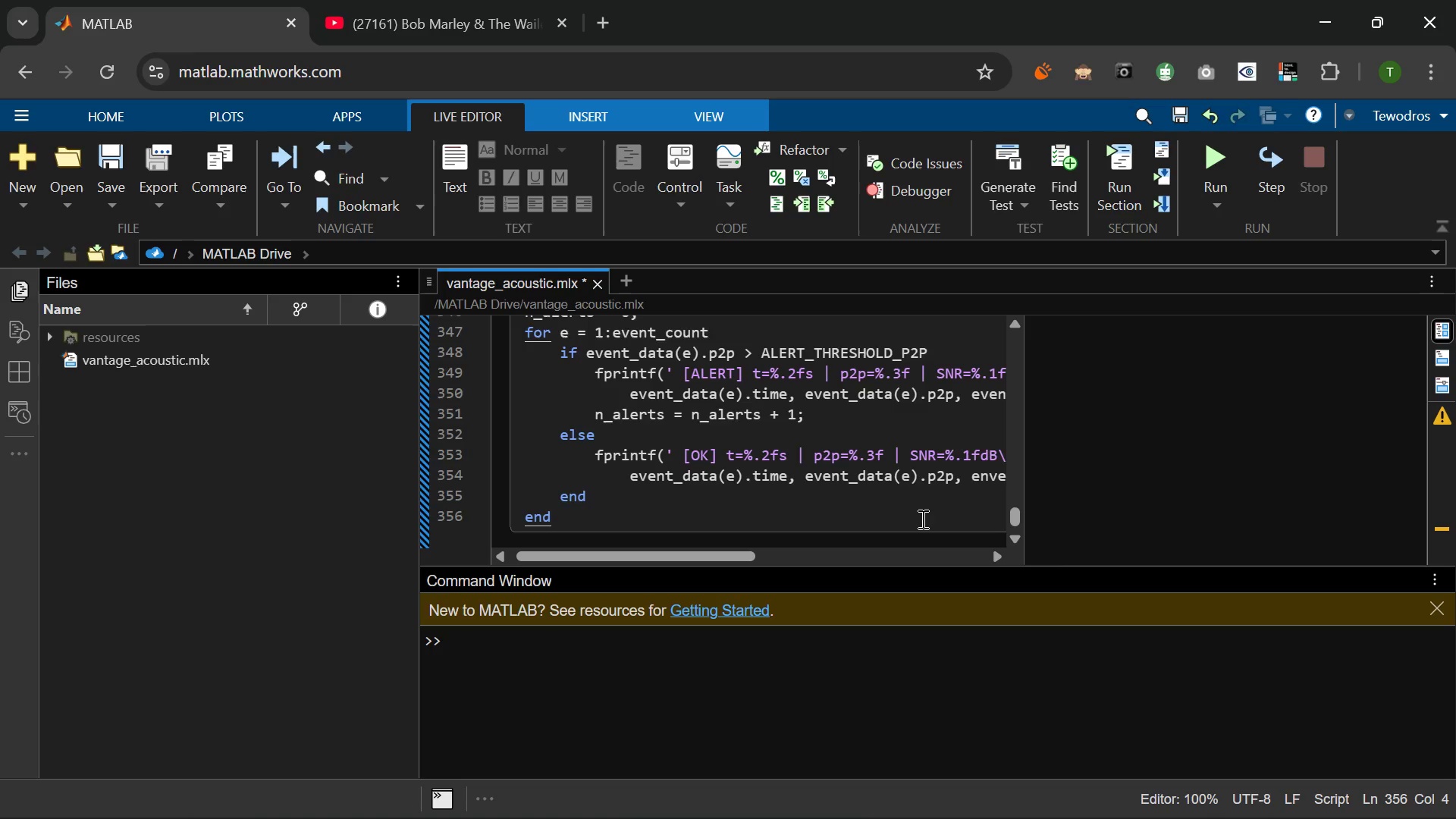 
key(Enter)
 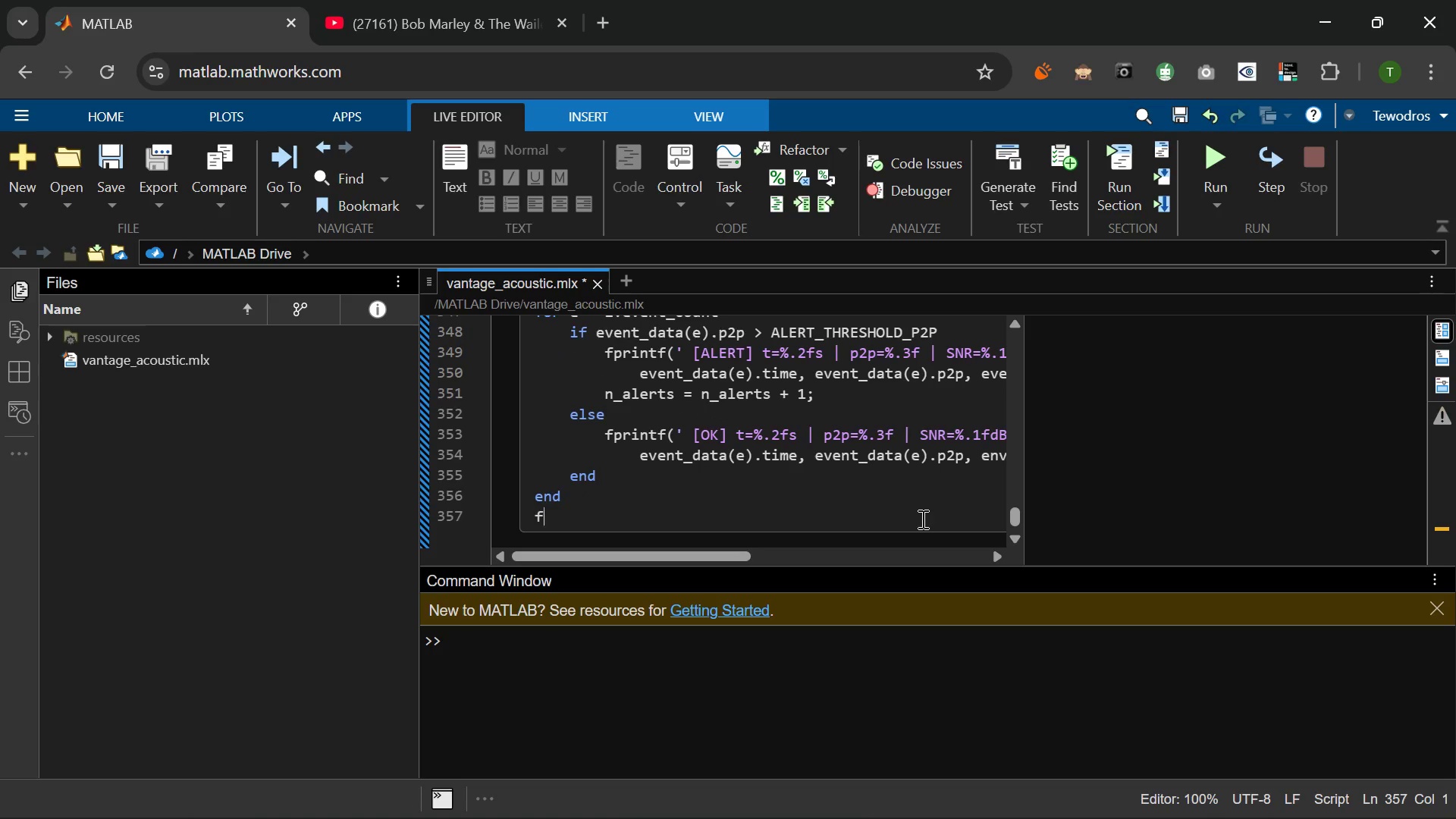 
type(fprintf('%s)
 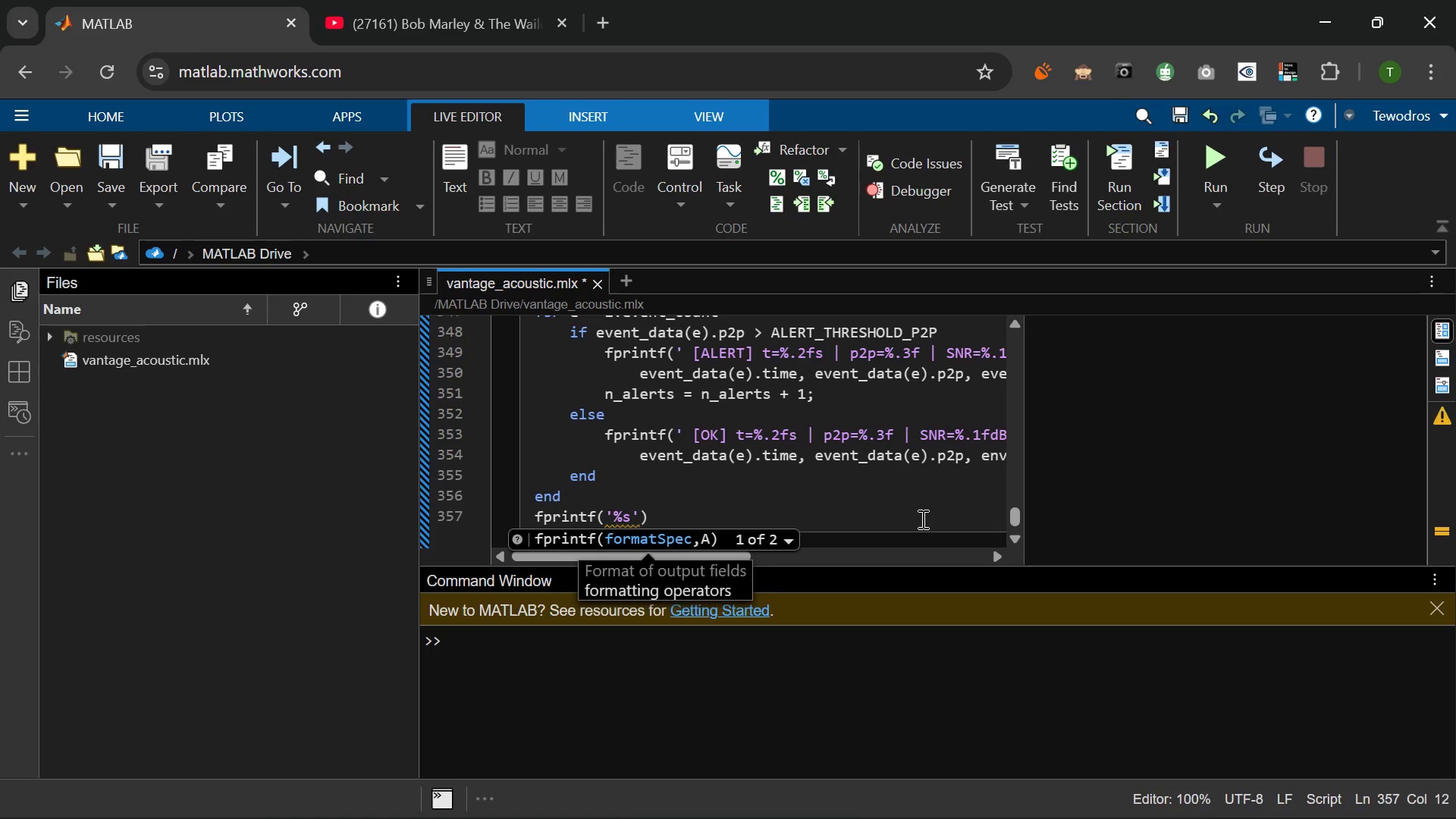 
key(Backslash)
 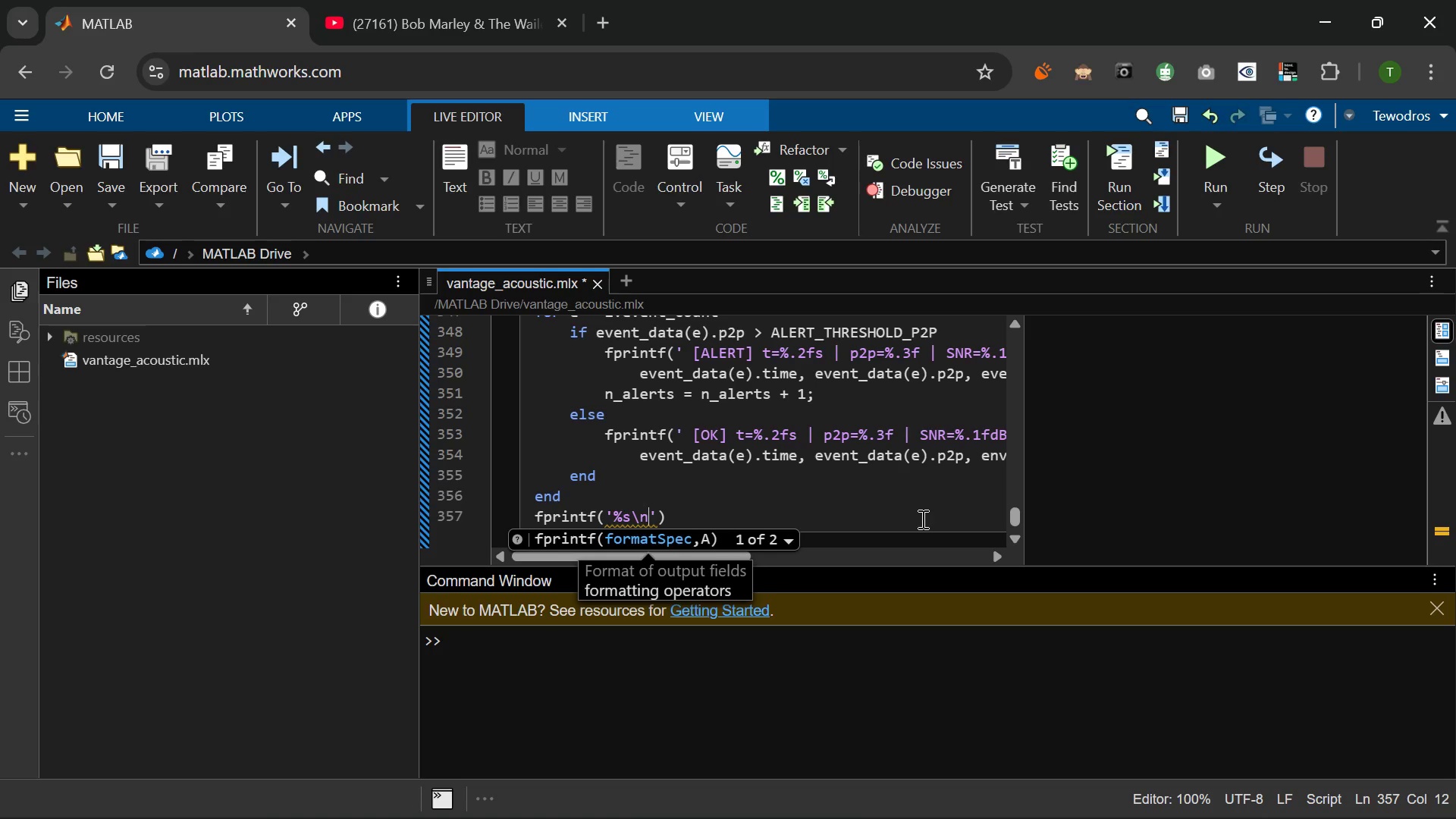 
key(N)
 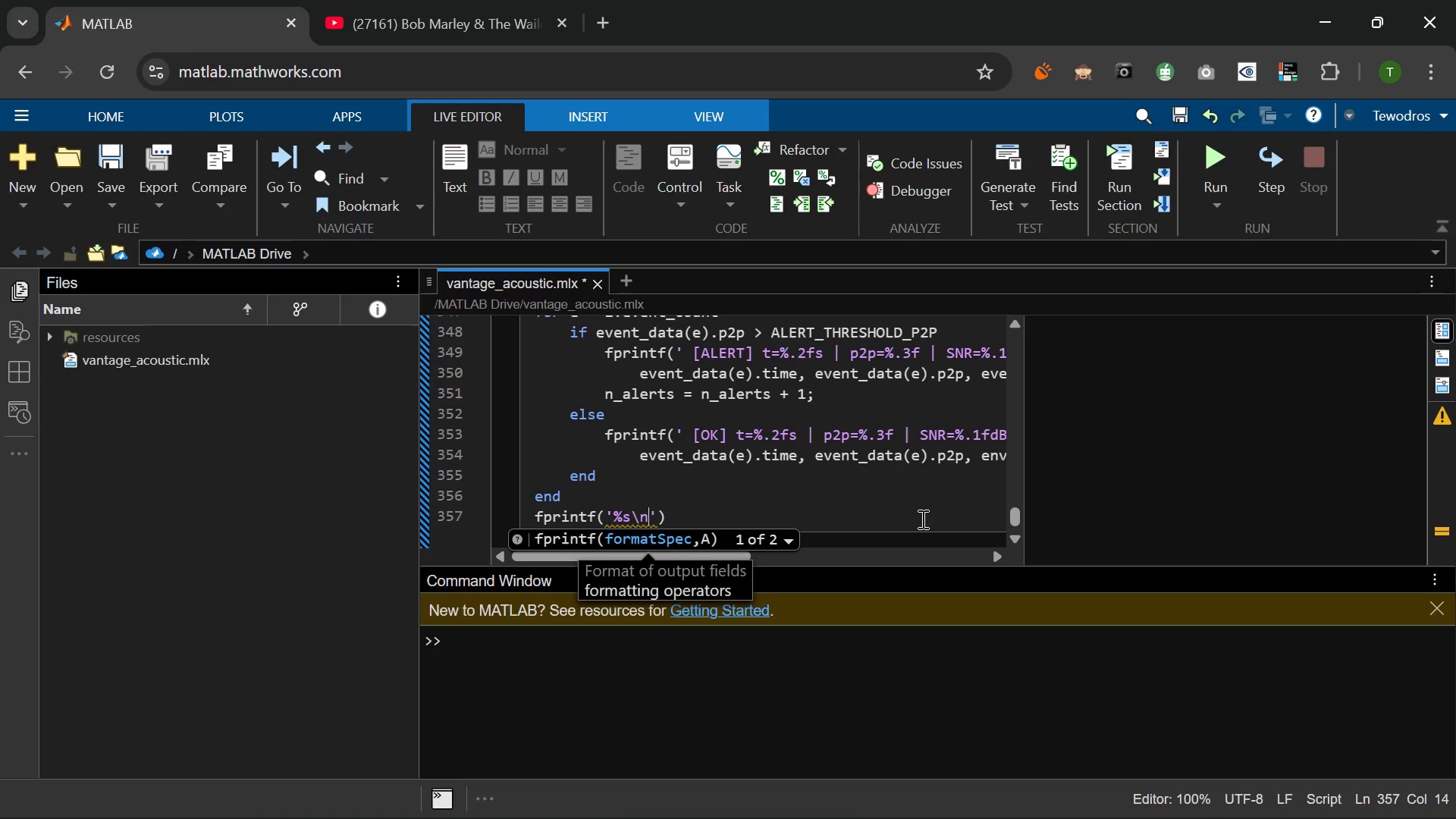 
key(ArrowRight)
 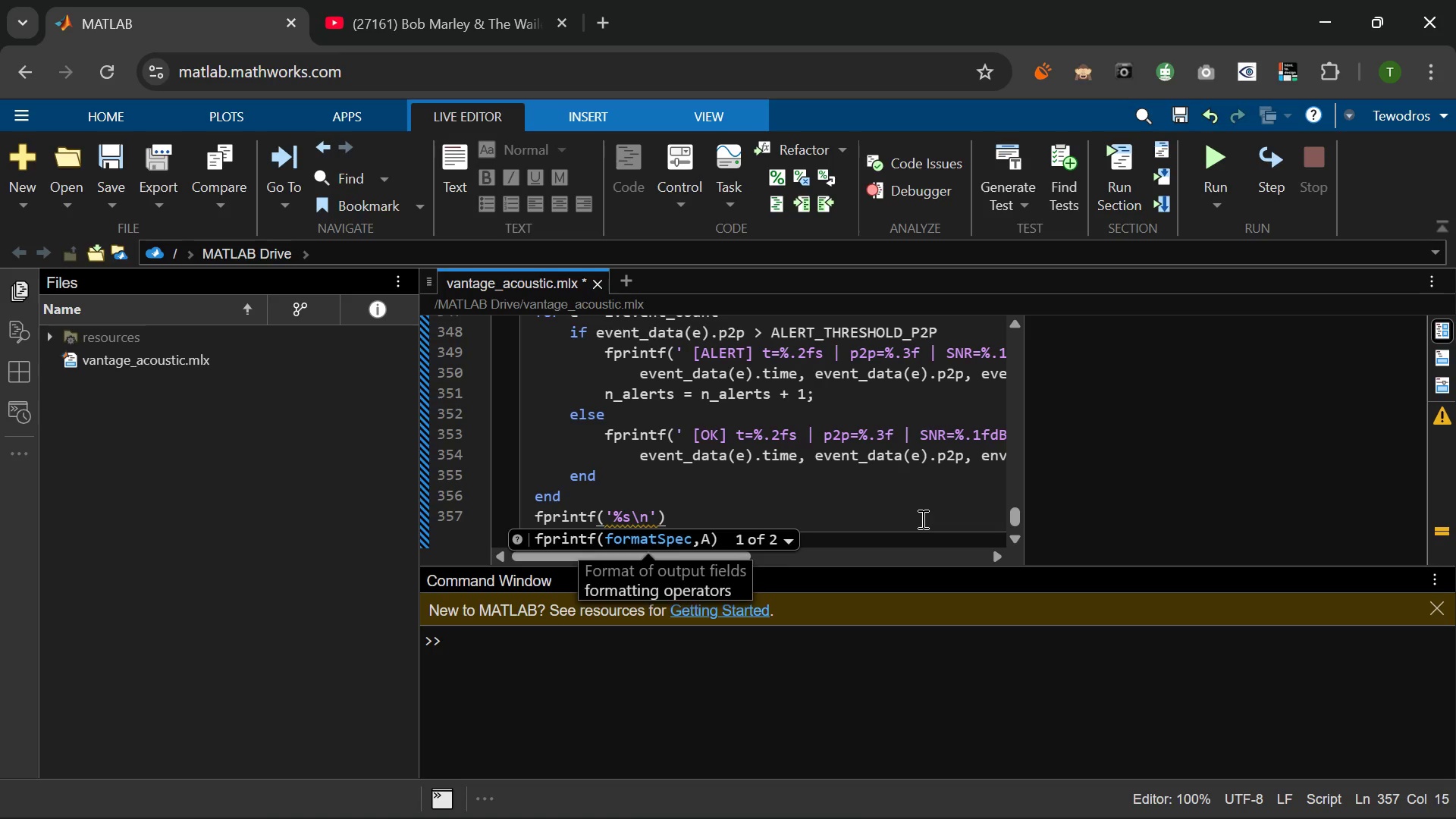 
type(, repmat('-)
 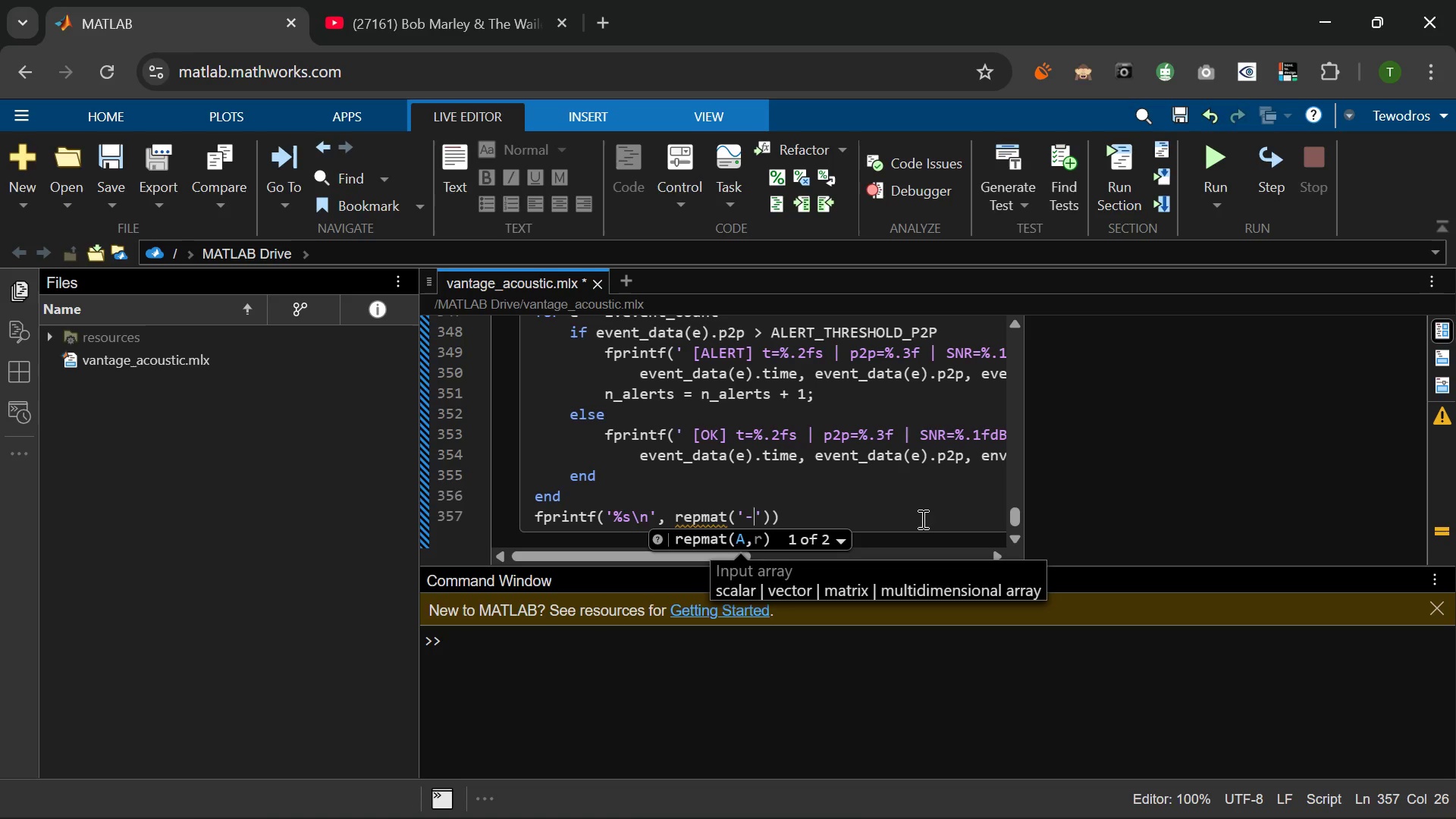 
type(,1,45)
 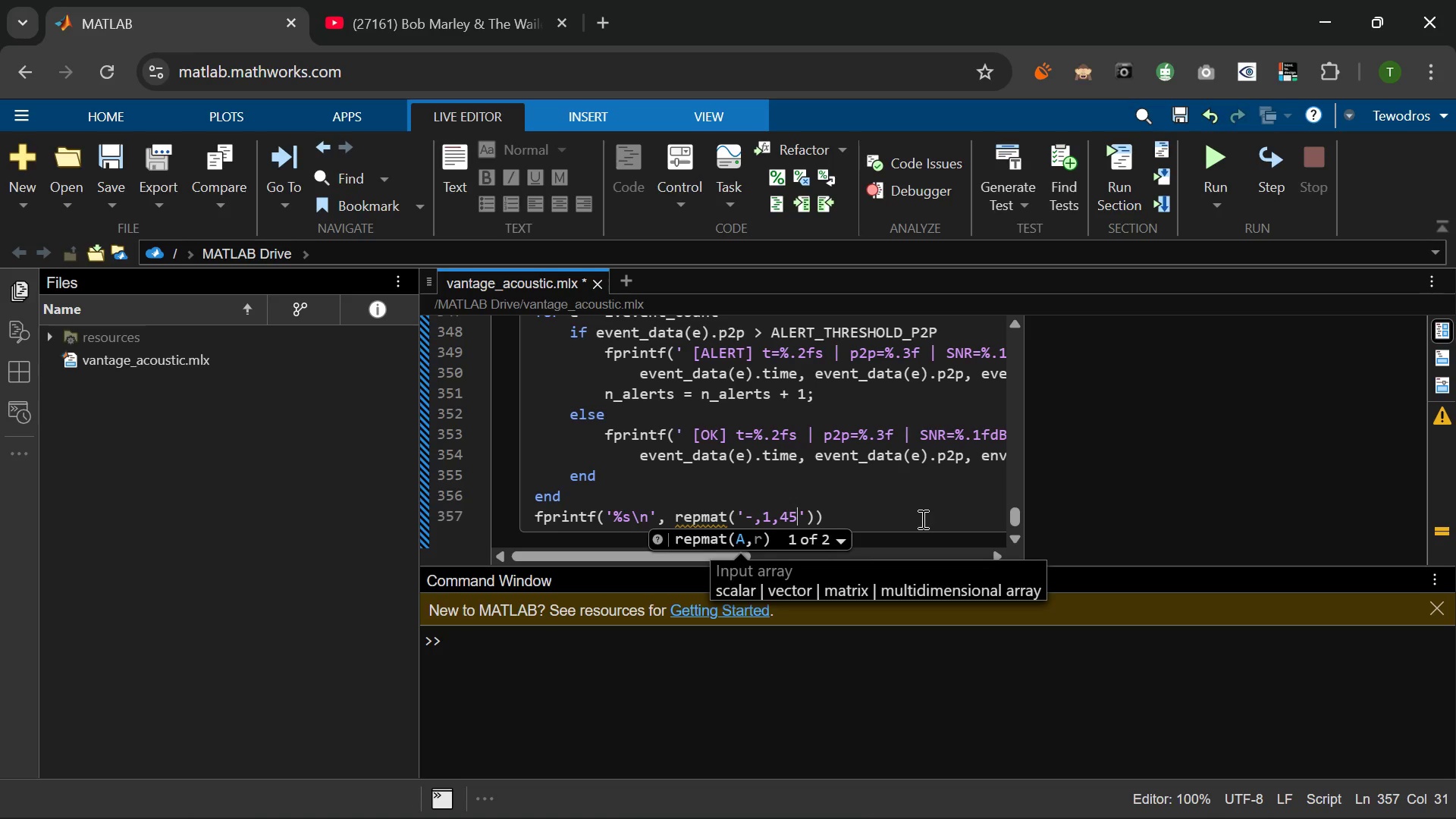 
wait(10.08)
 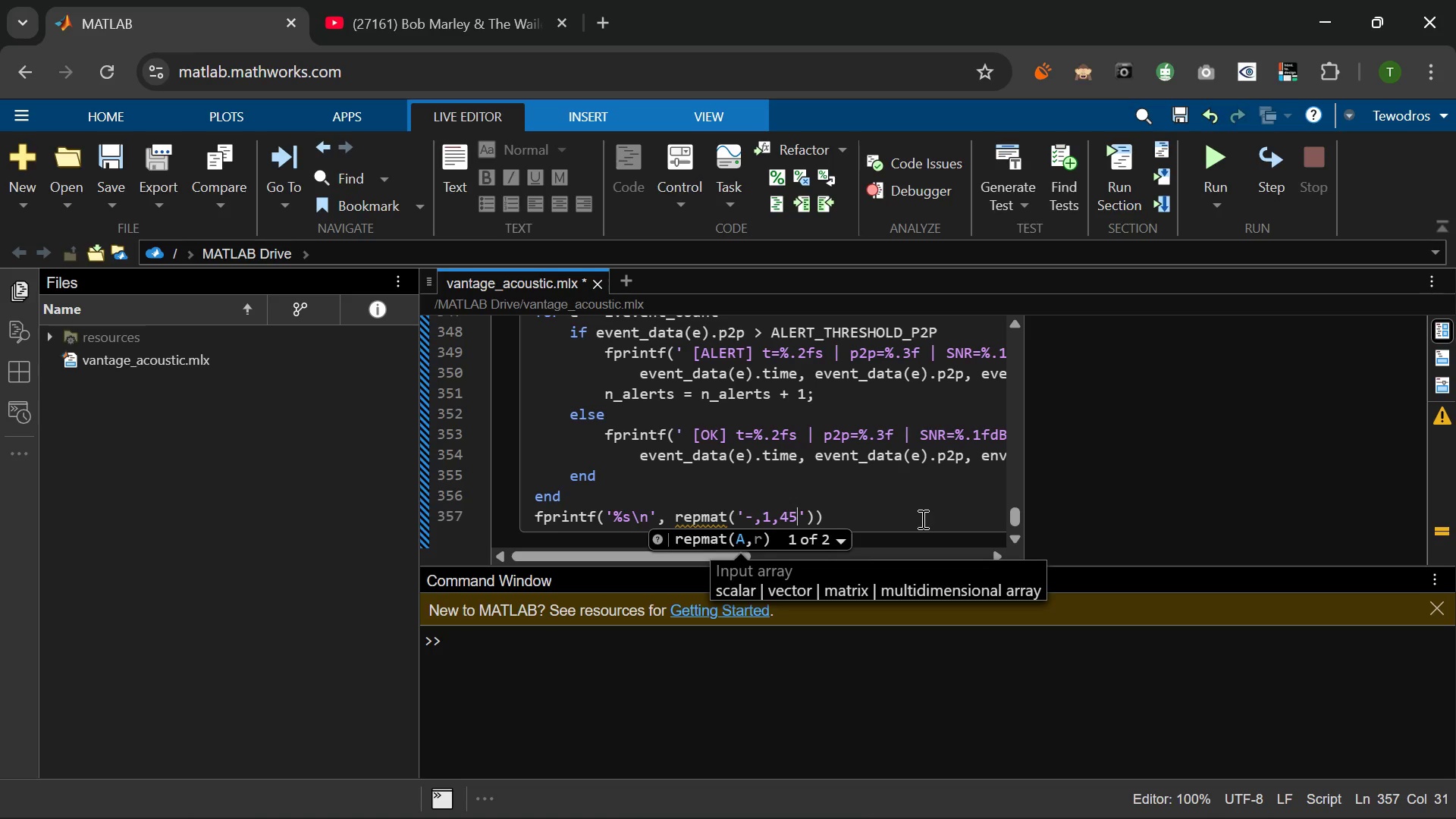 
left_click([896, 508])
 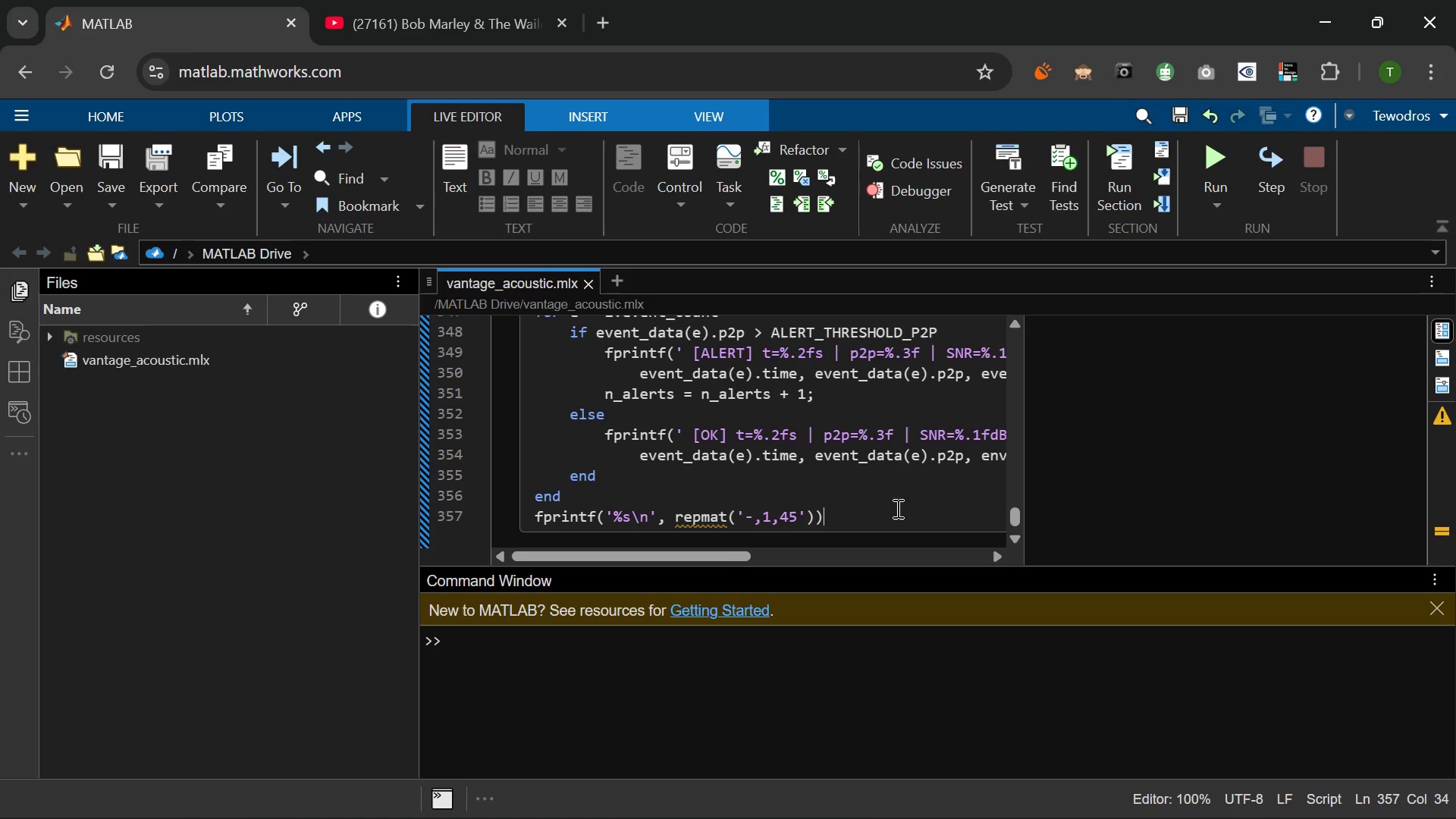 
key(Semicolon)
 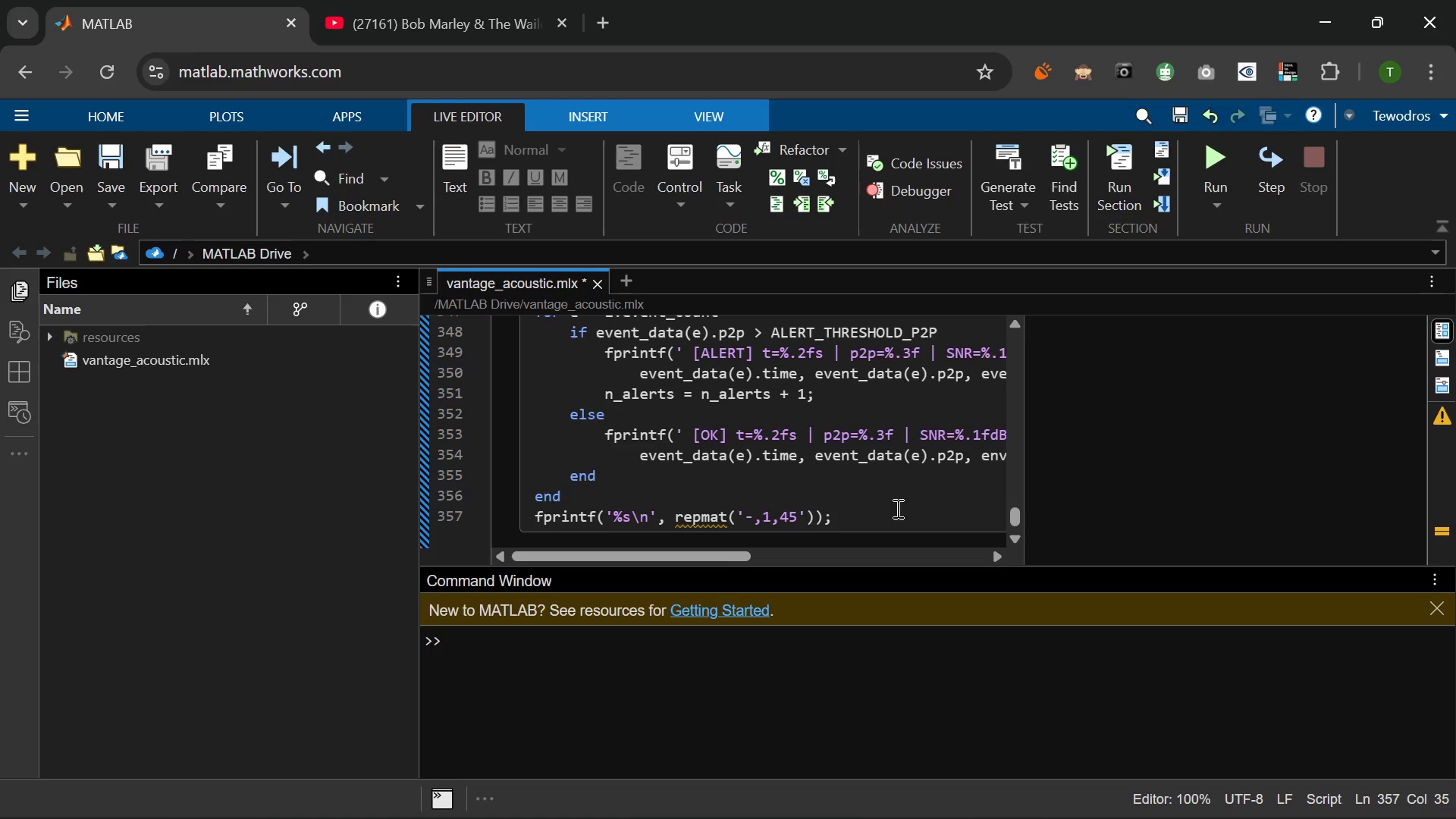 
key(Enter)
 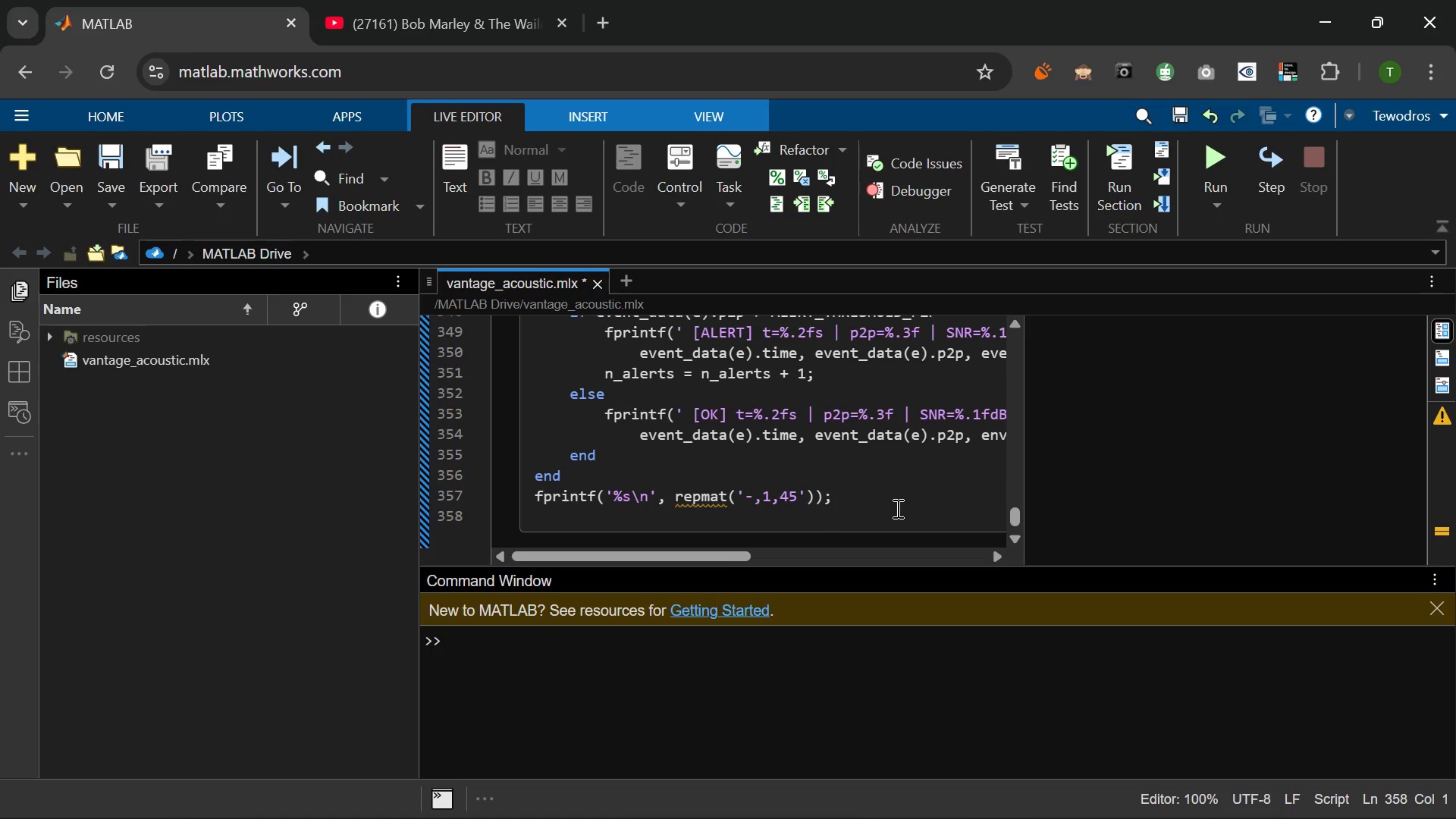 
type(fprintf('Total alerts fired : %d )
 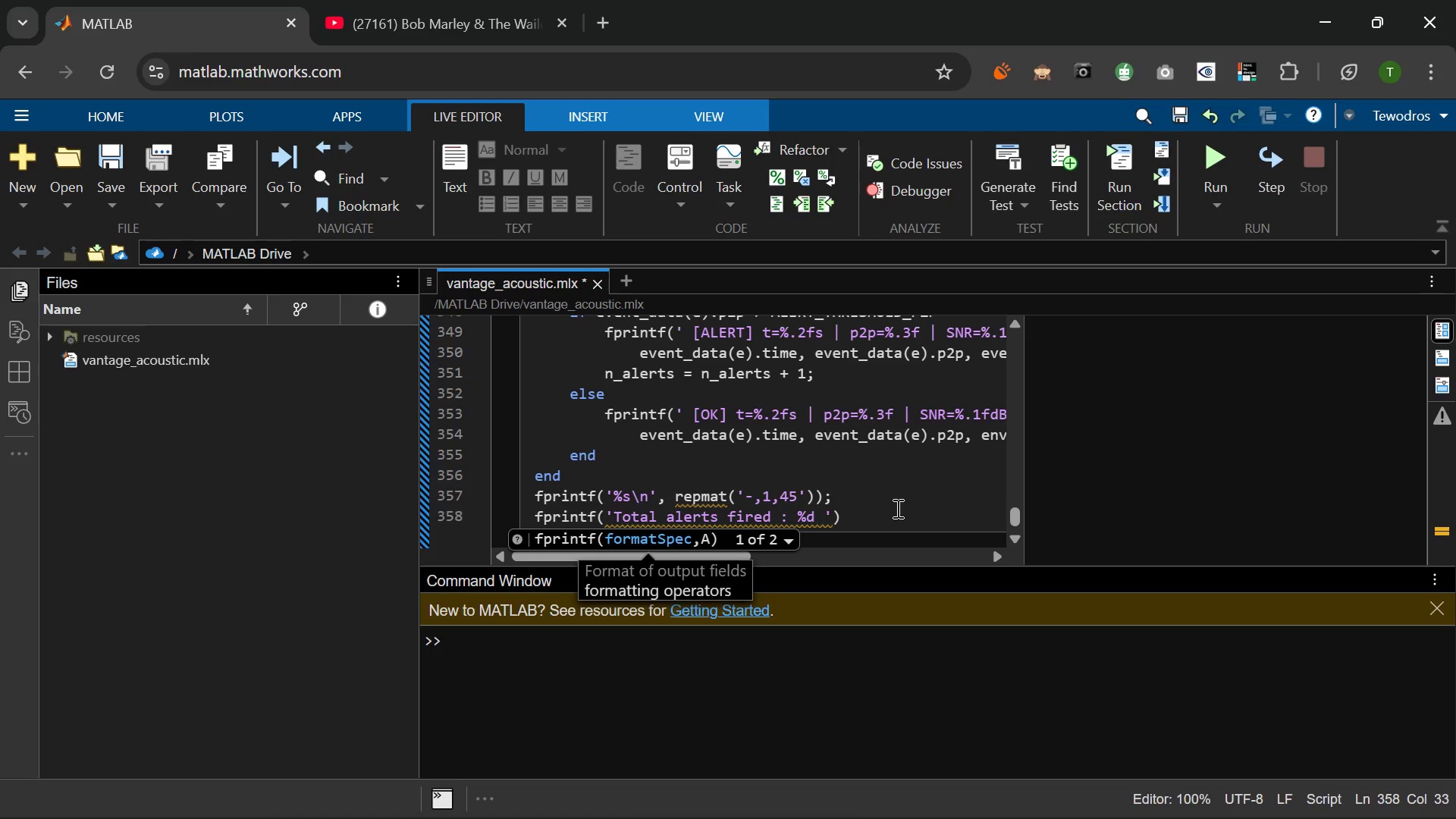 
type(/ %d events/n)
 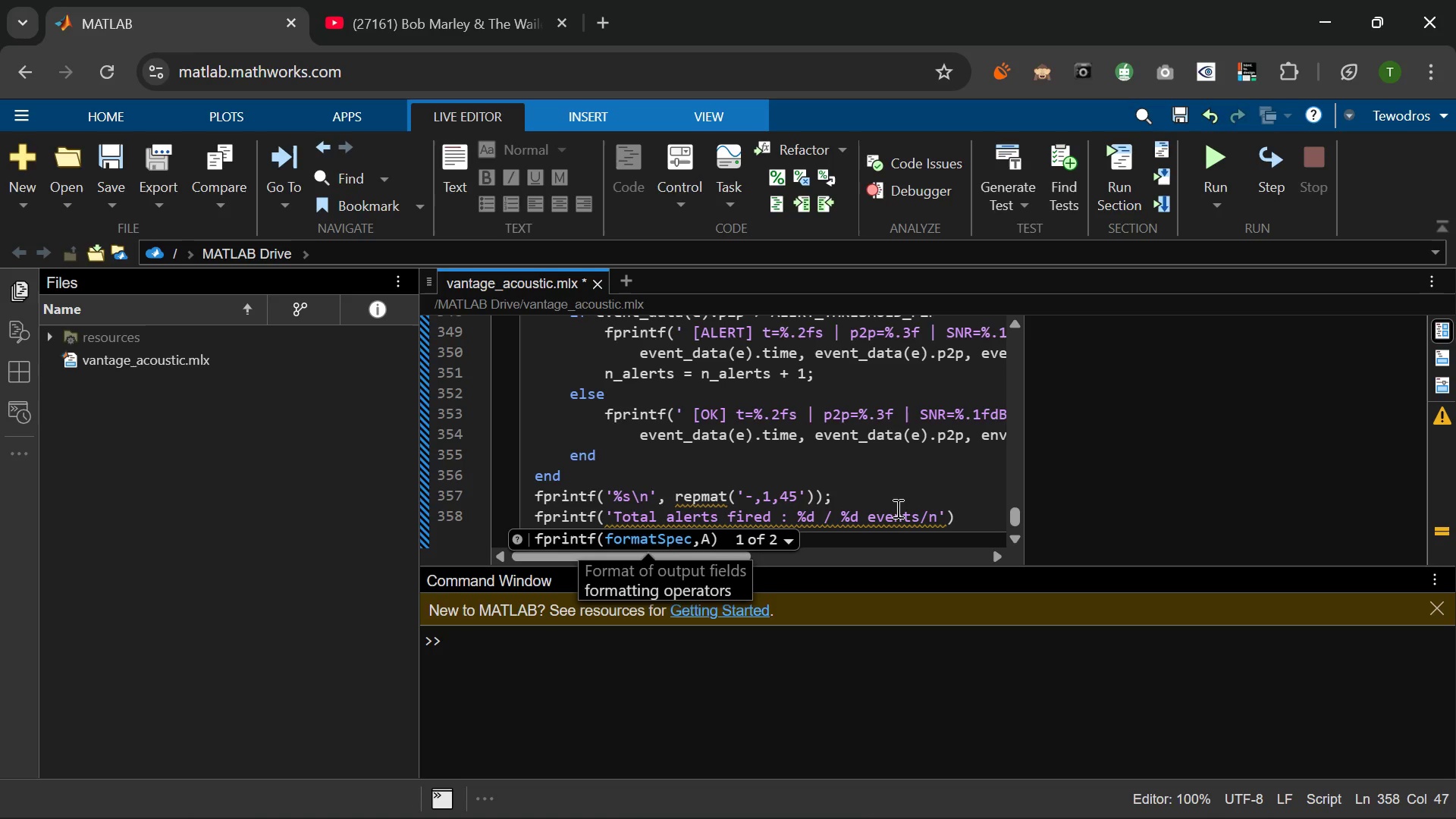 
wait(5.52)
 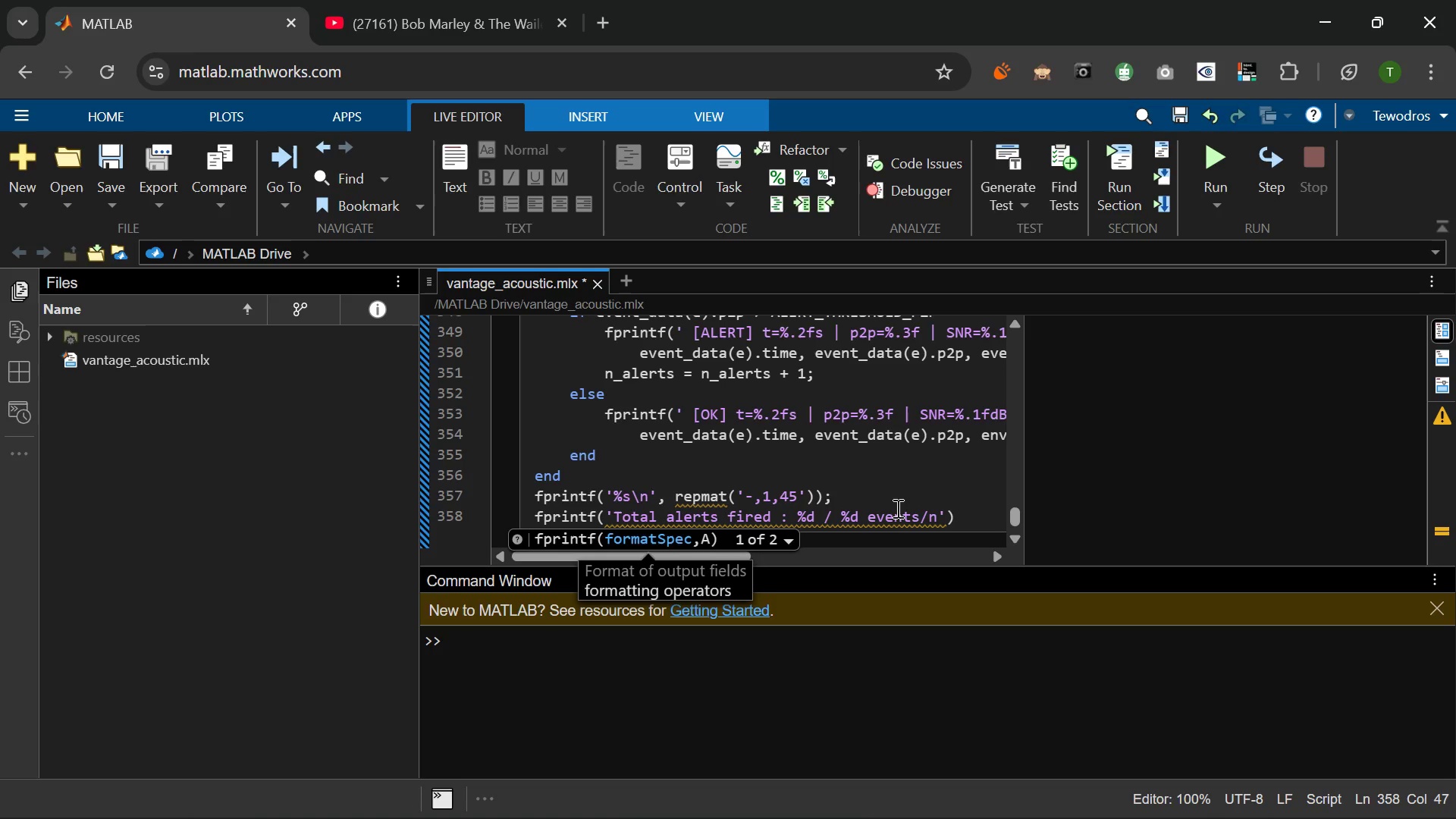 
key(Quote)
 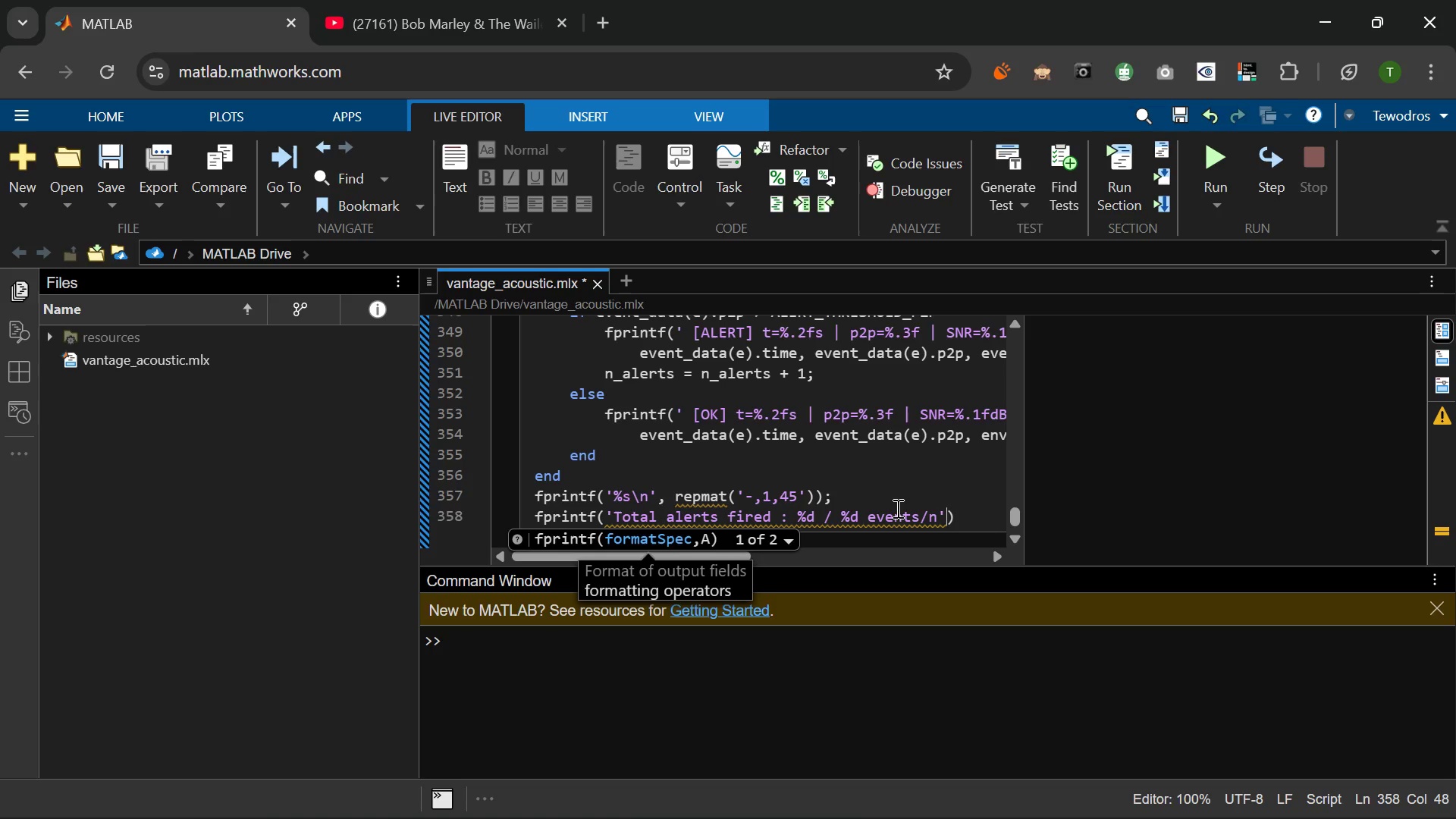 
type(, n)
key(Tab)
type(, env)
key(Backspace)
key(Backspace)
type(vent_count)
 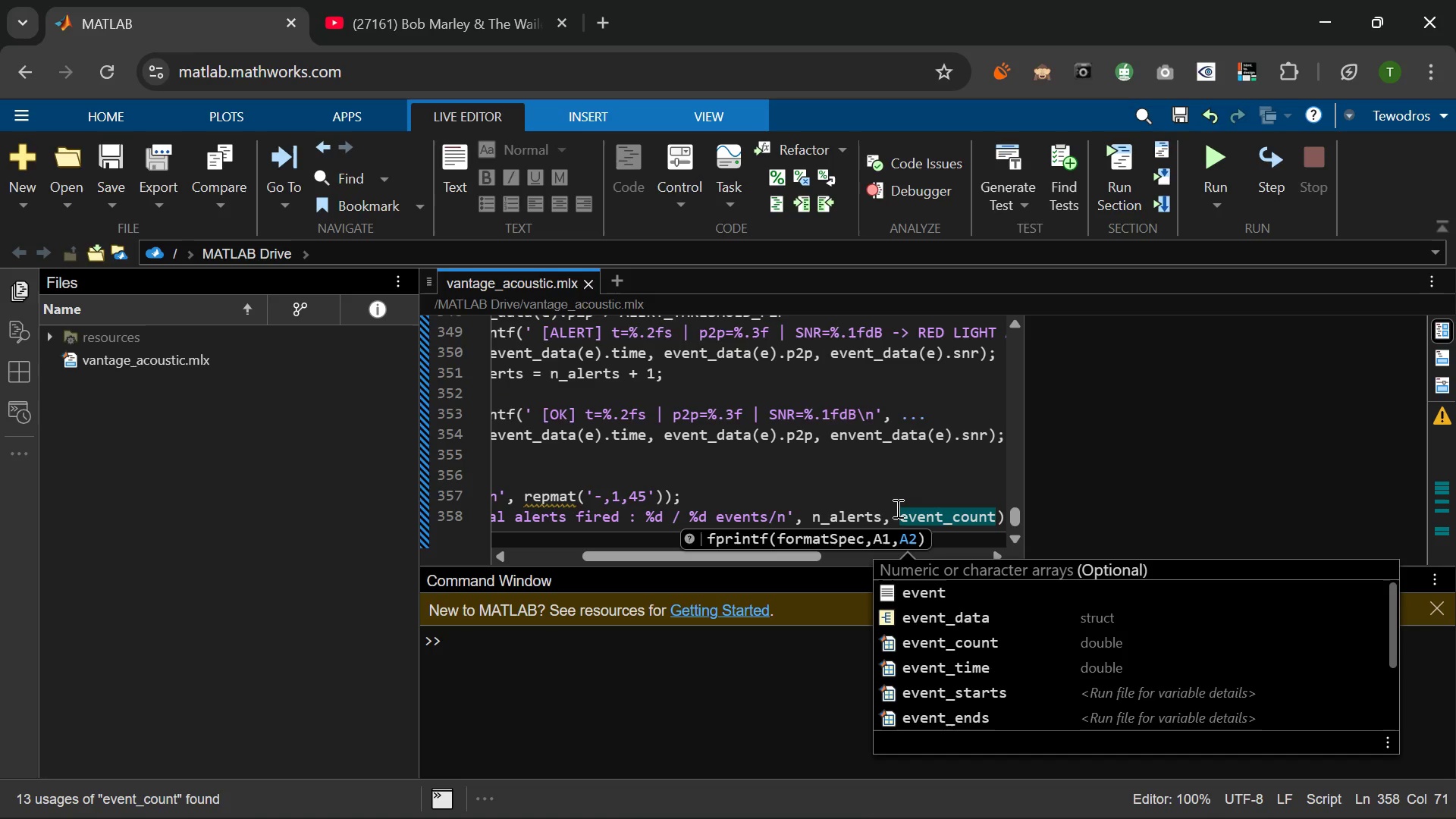 
key(ArrowRight)
 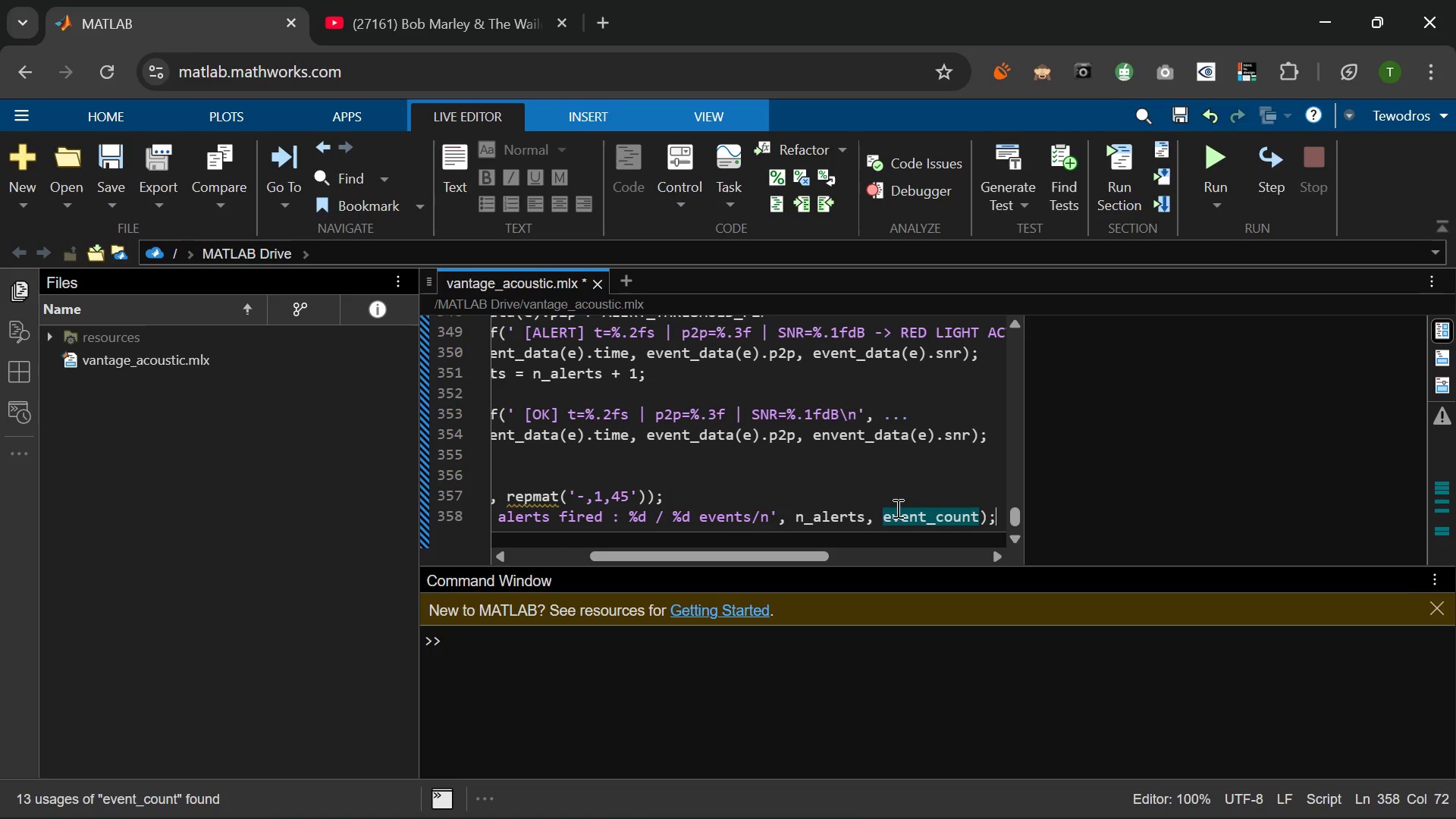 
key(Semicolon)
 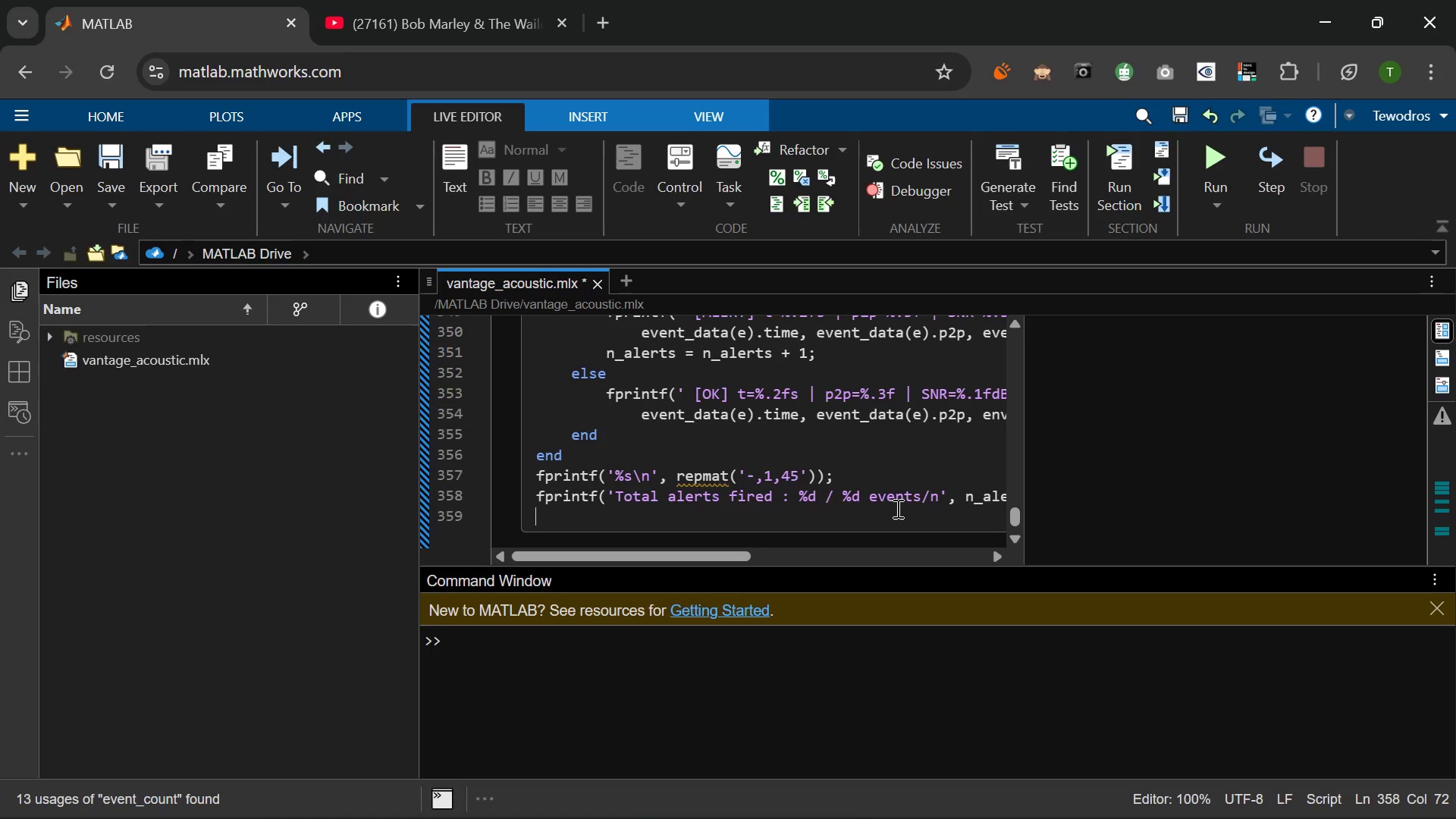 
key(Enter)
 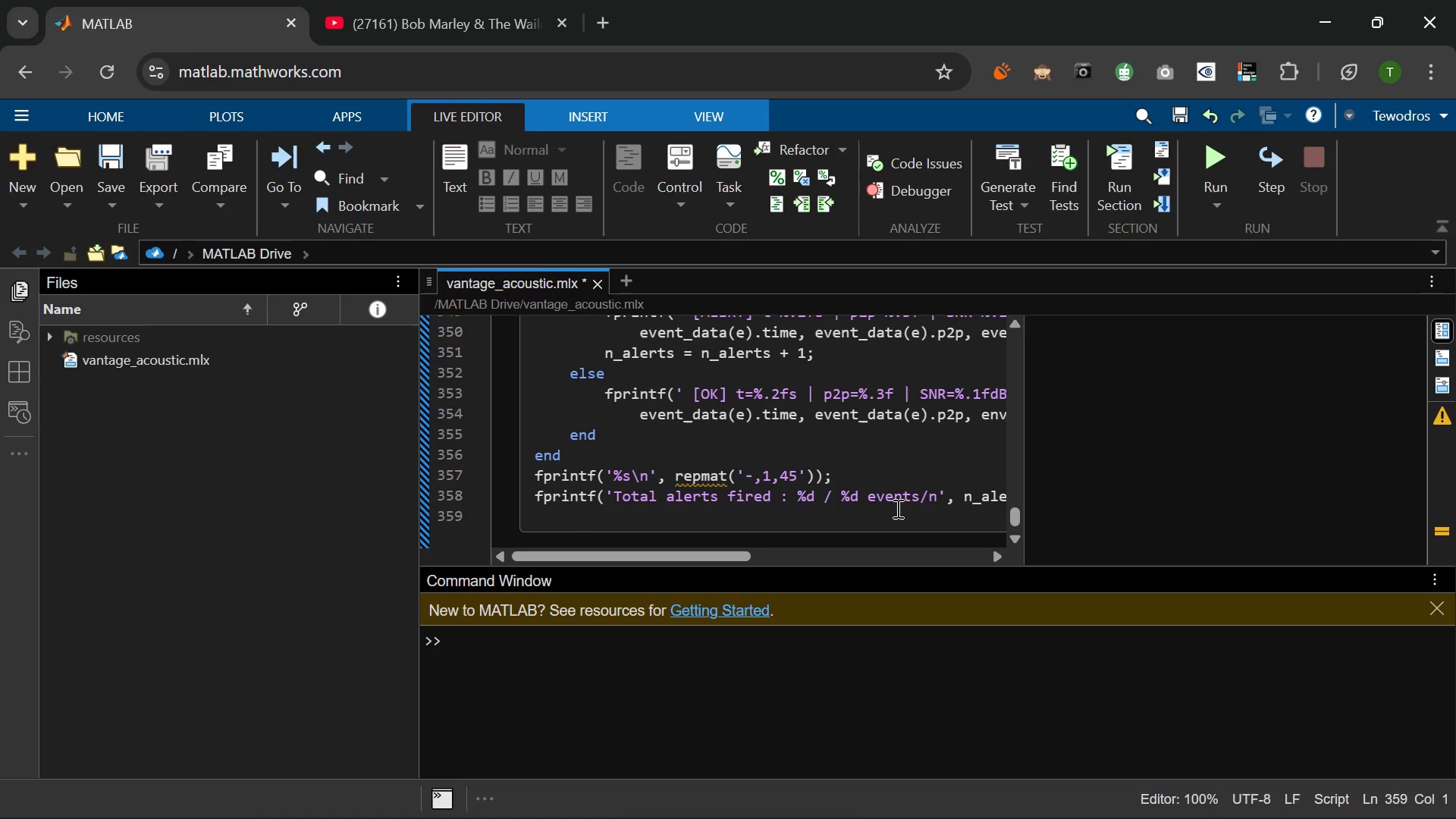 
wait(27.05)
 